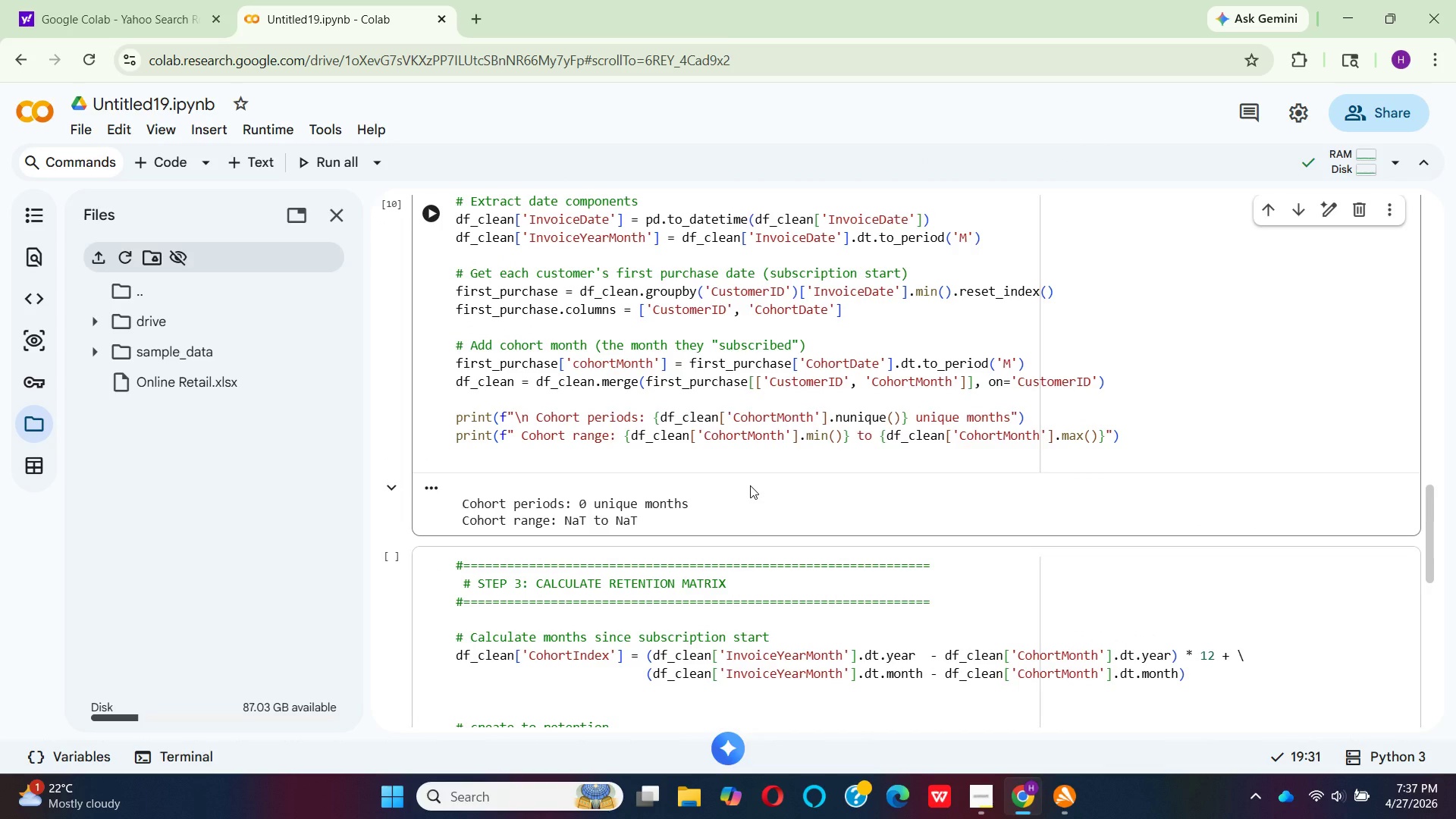 
left_click([584, 368])
 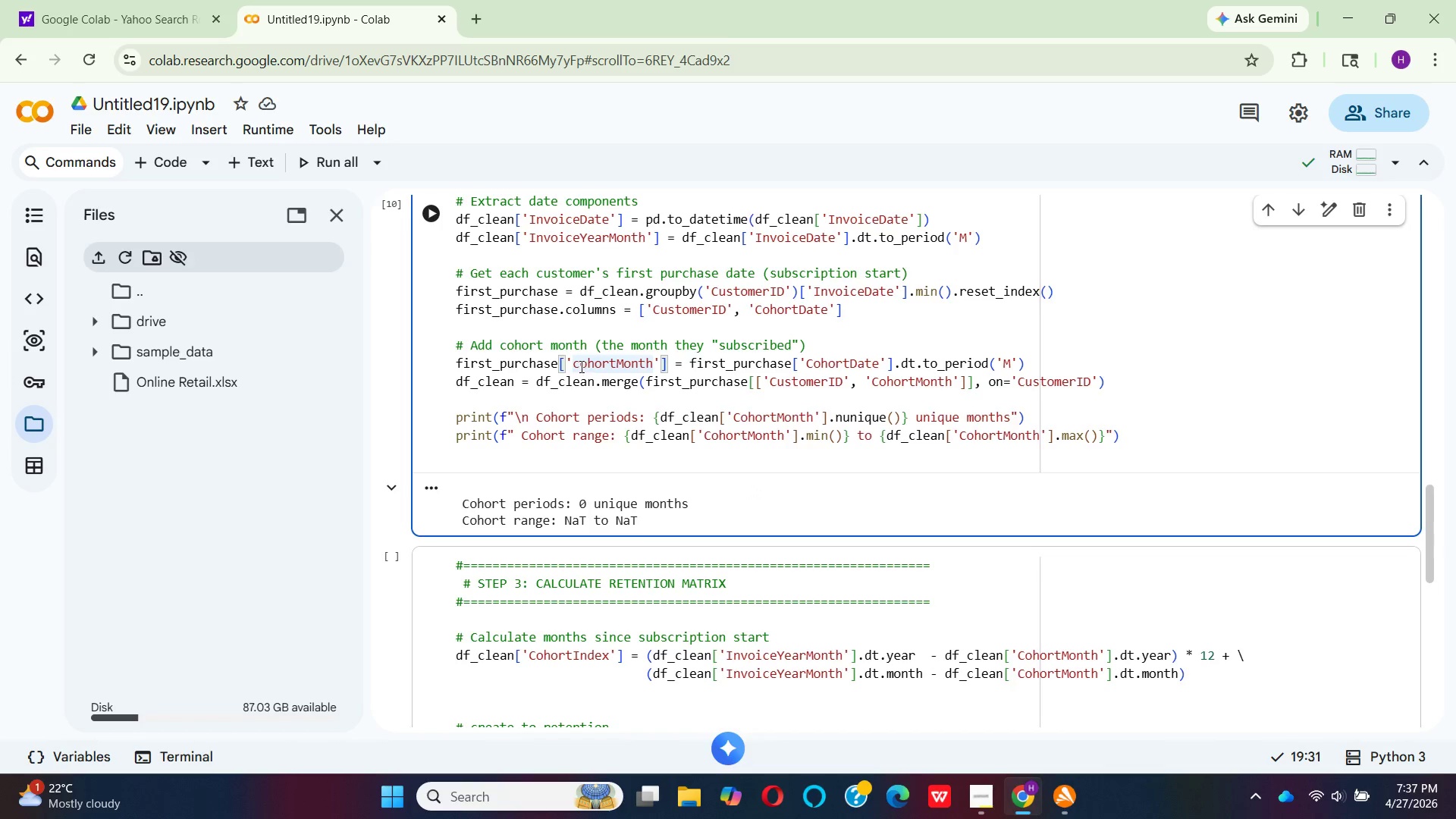 
left_click([580, 366])
 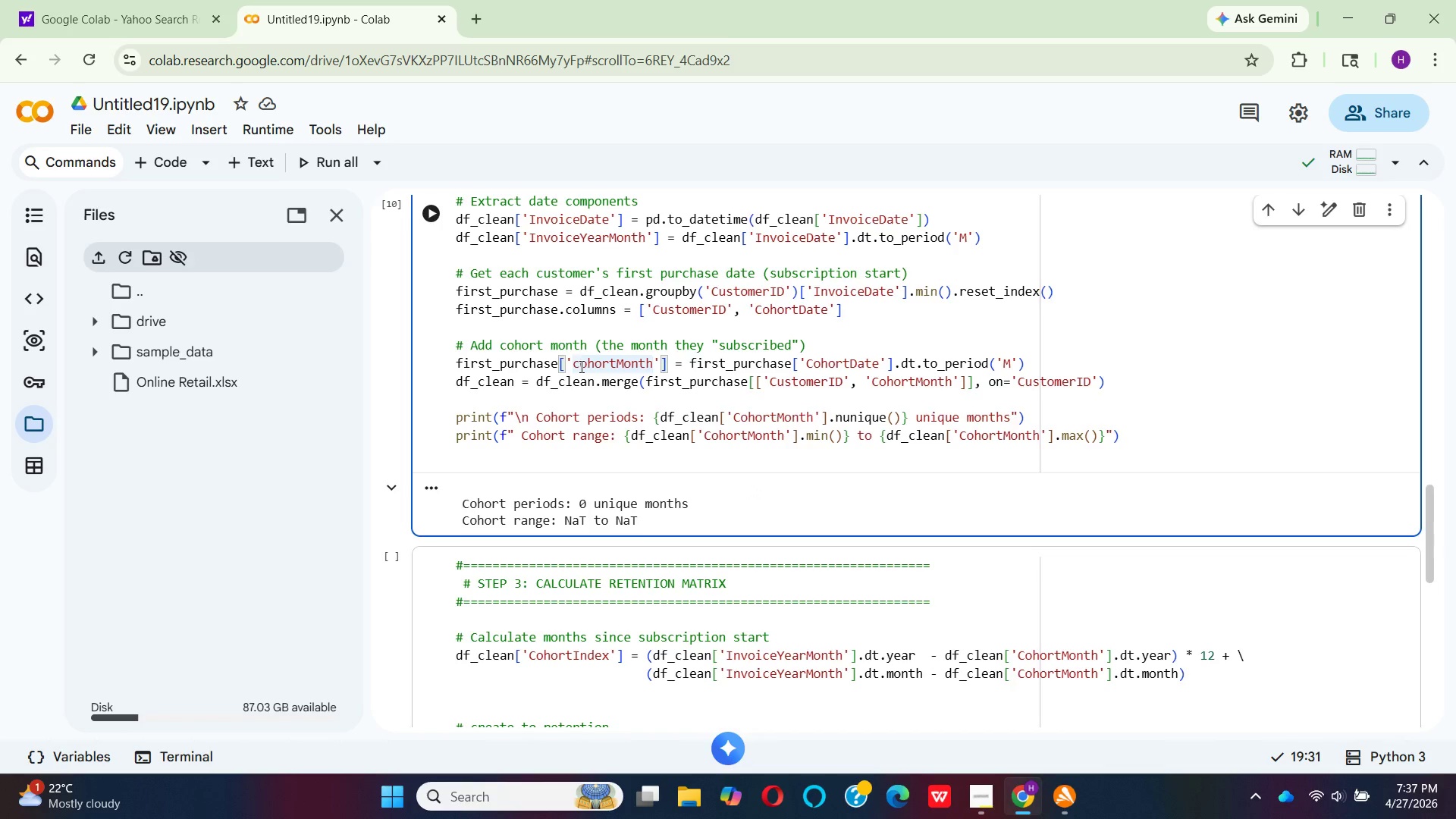 
key(Backspace)
 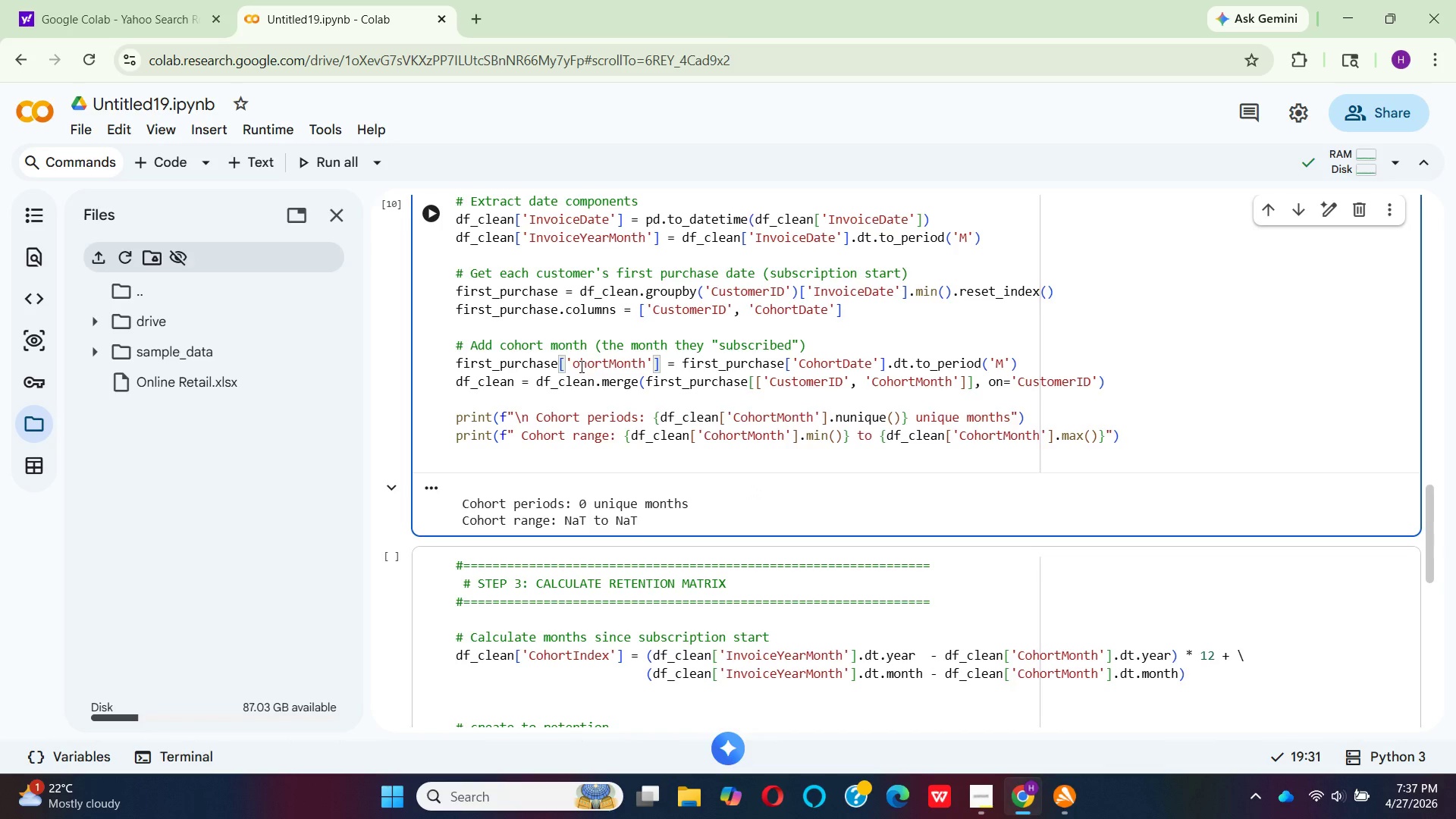 
key(CapsLock)
 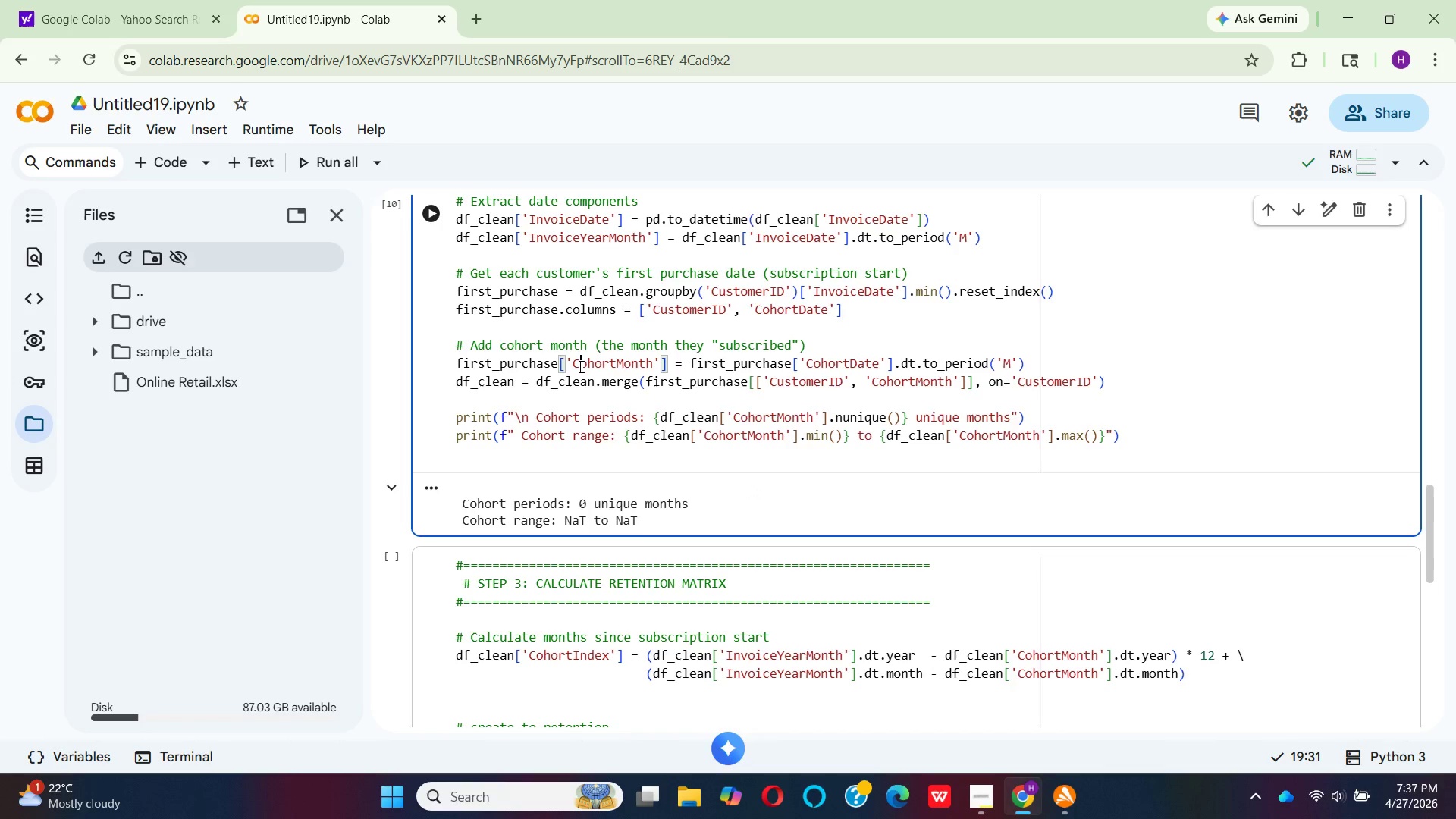 
key(C)
 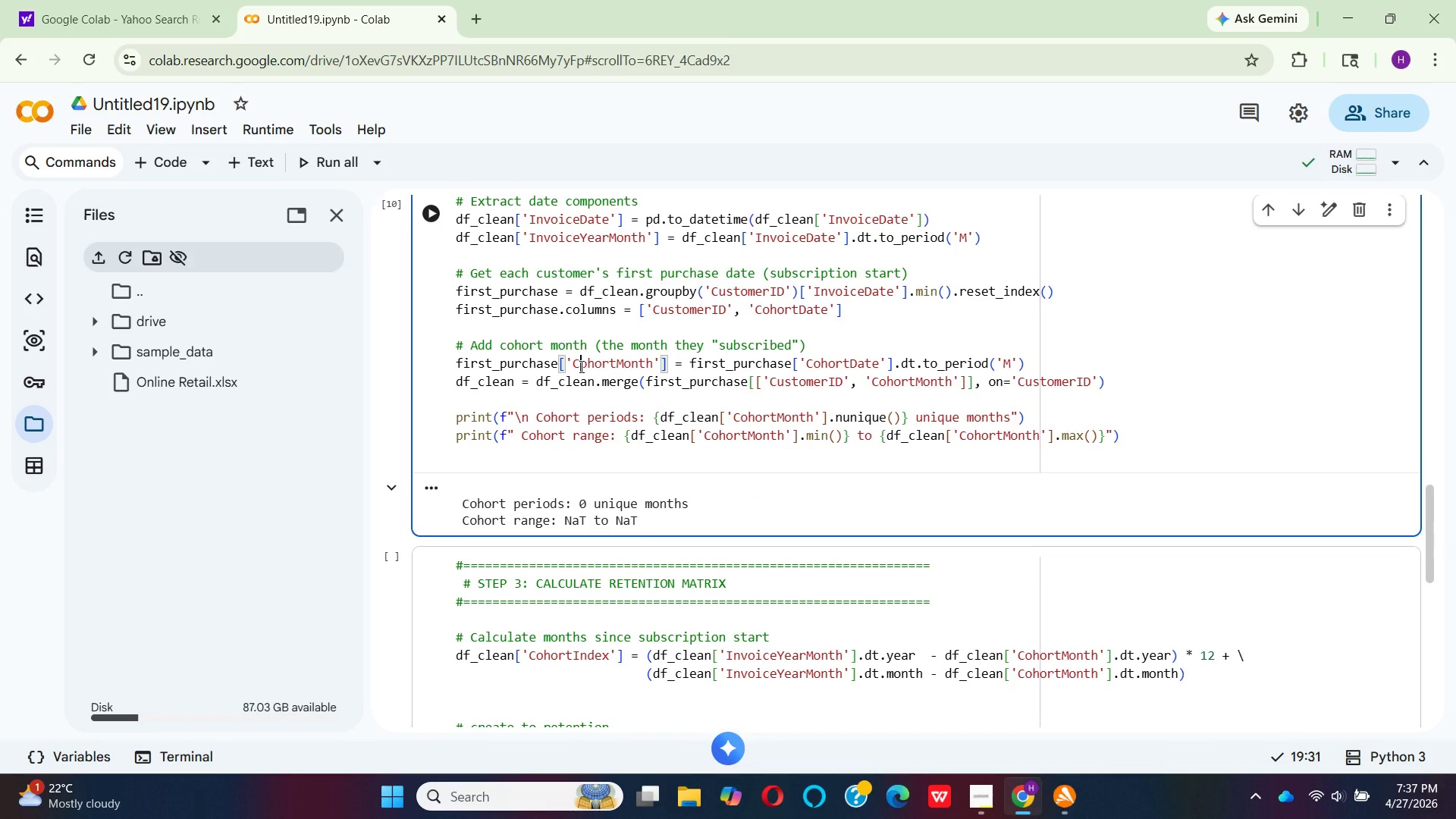 
key(CapsLock)
 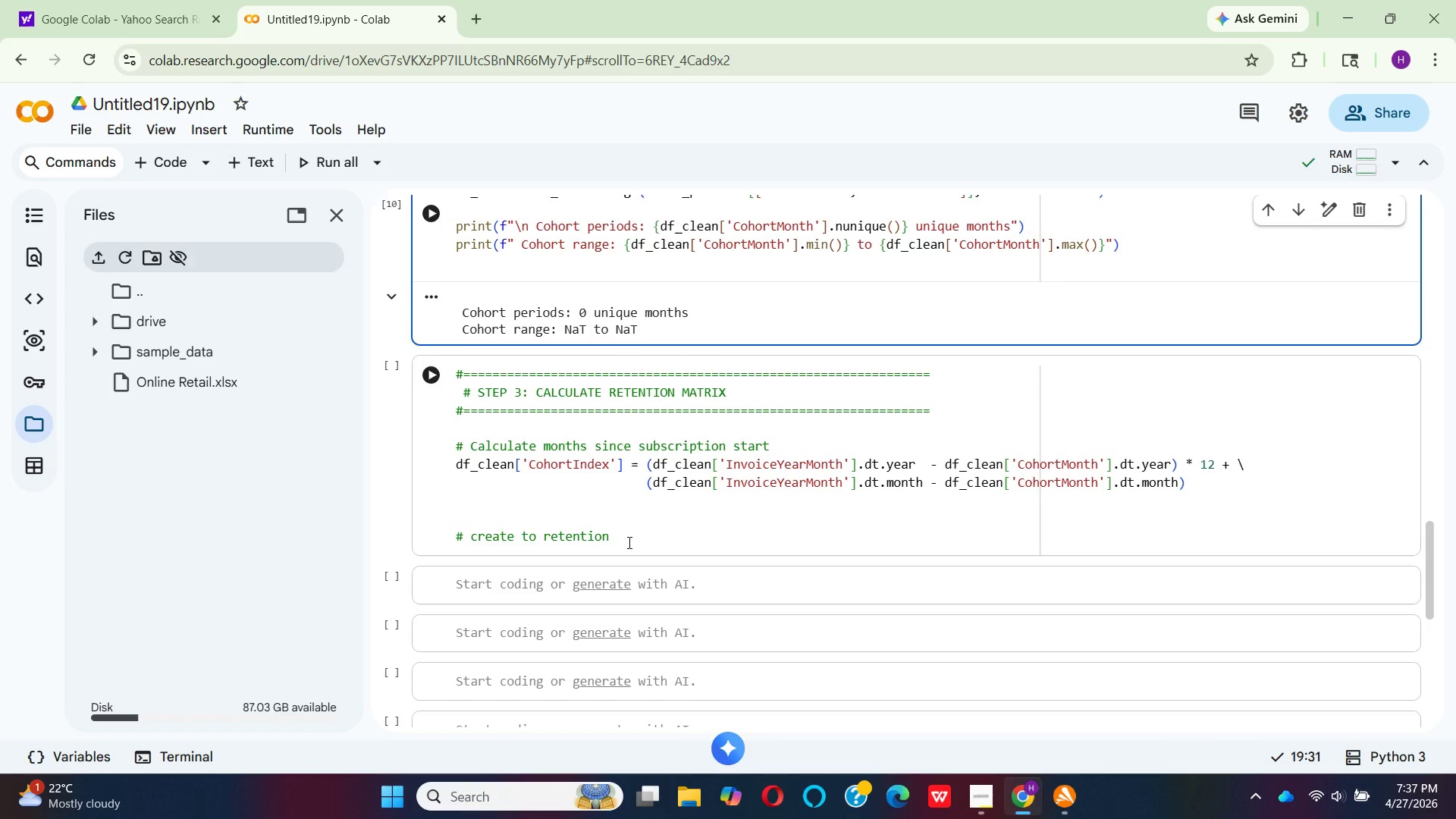 
wait(16.55)
 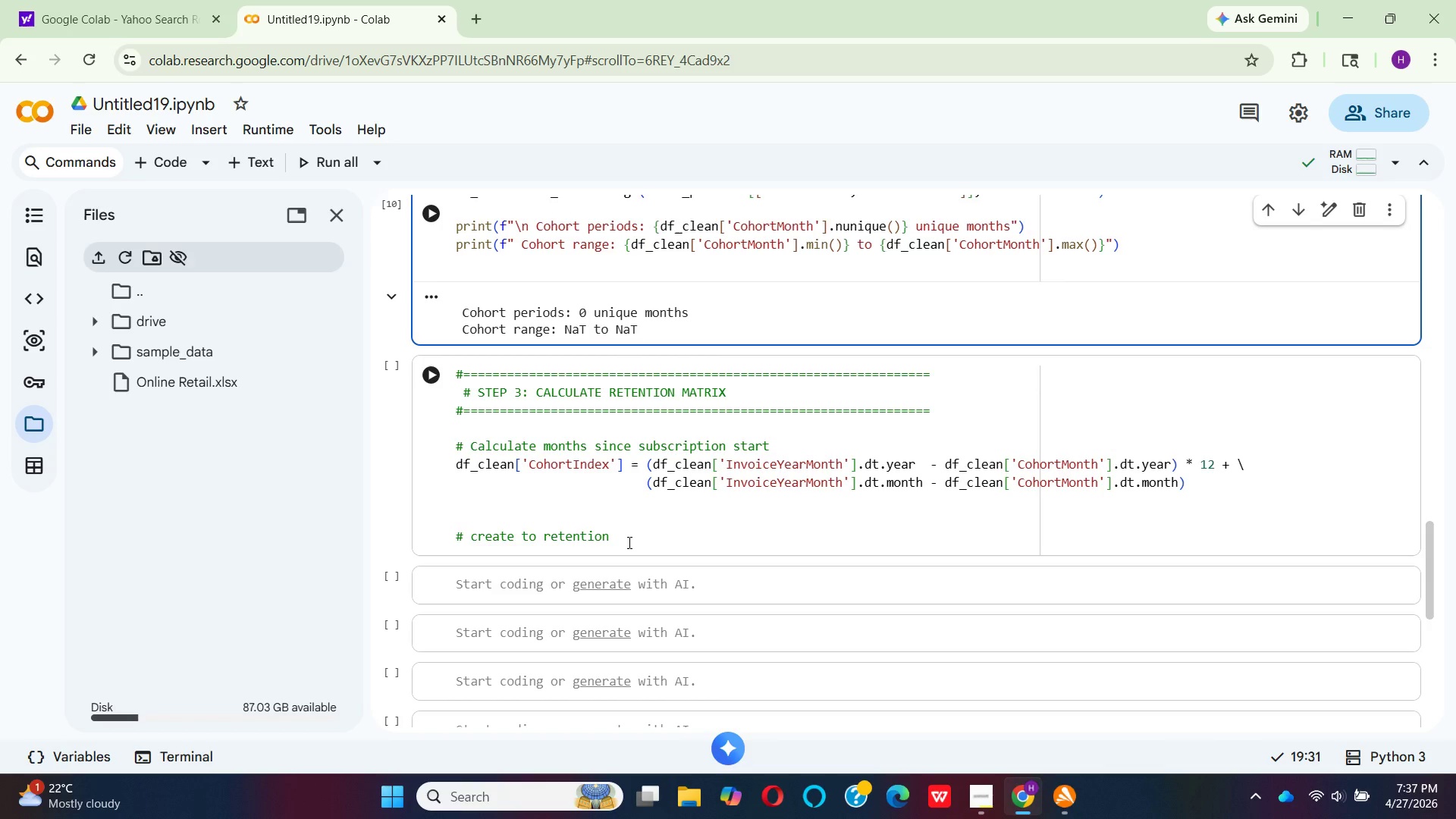 
left_click([655, 329])
 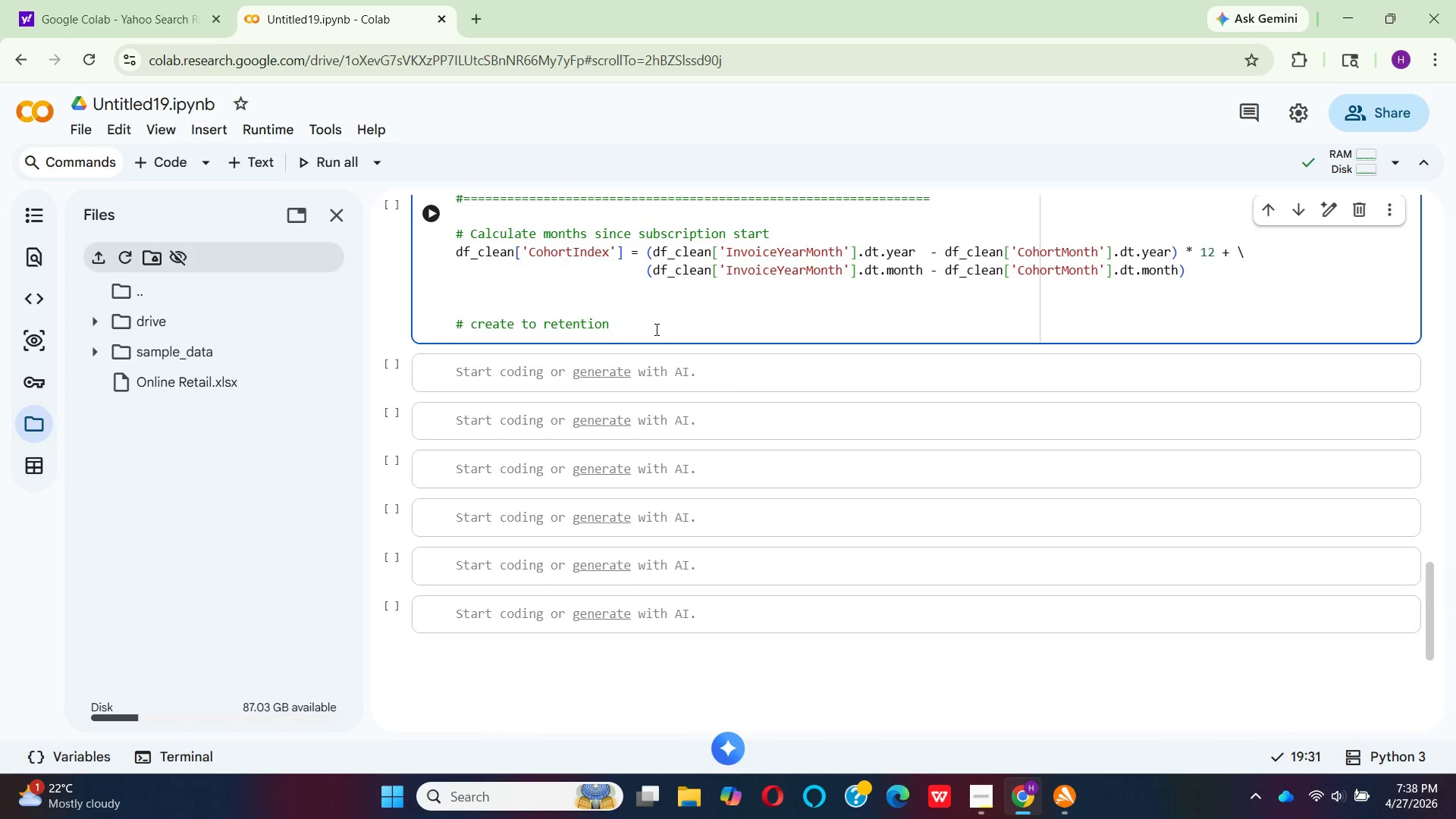 
wait(8.51)
 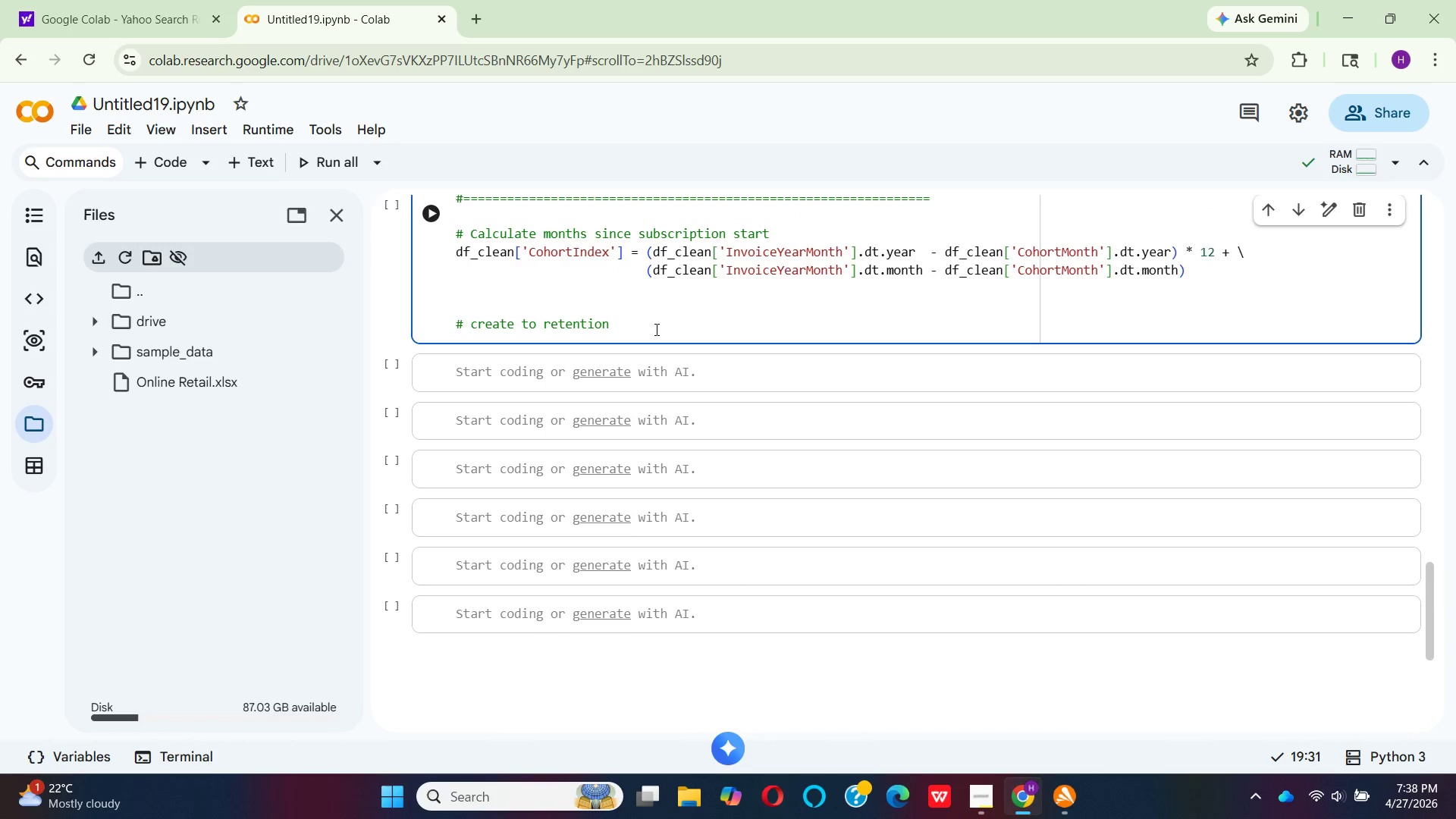 
type( matrix )
 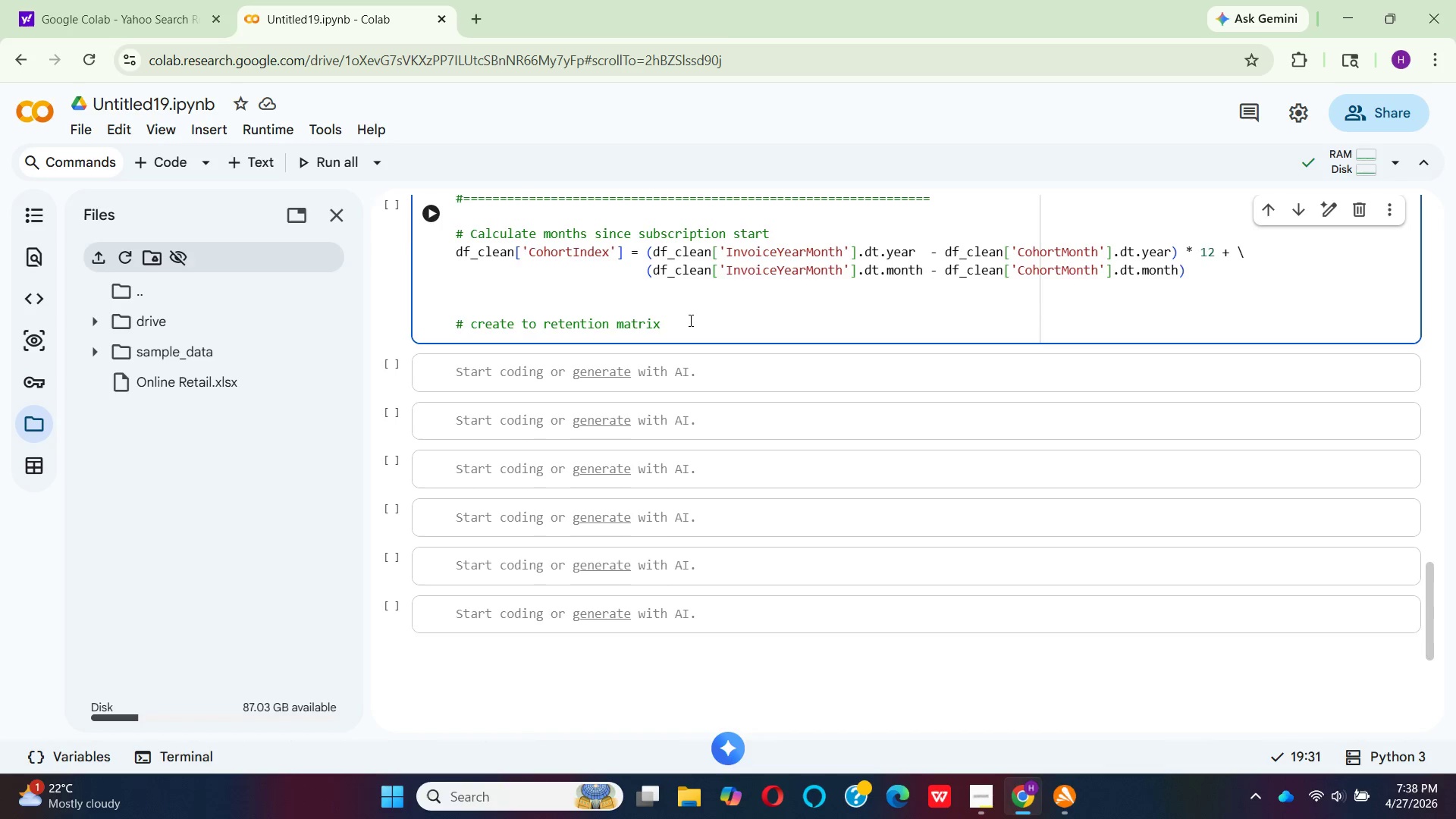 
key(Enter)
 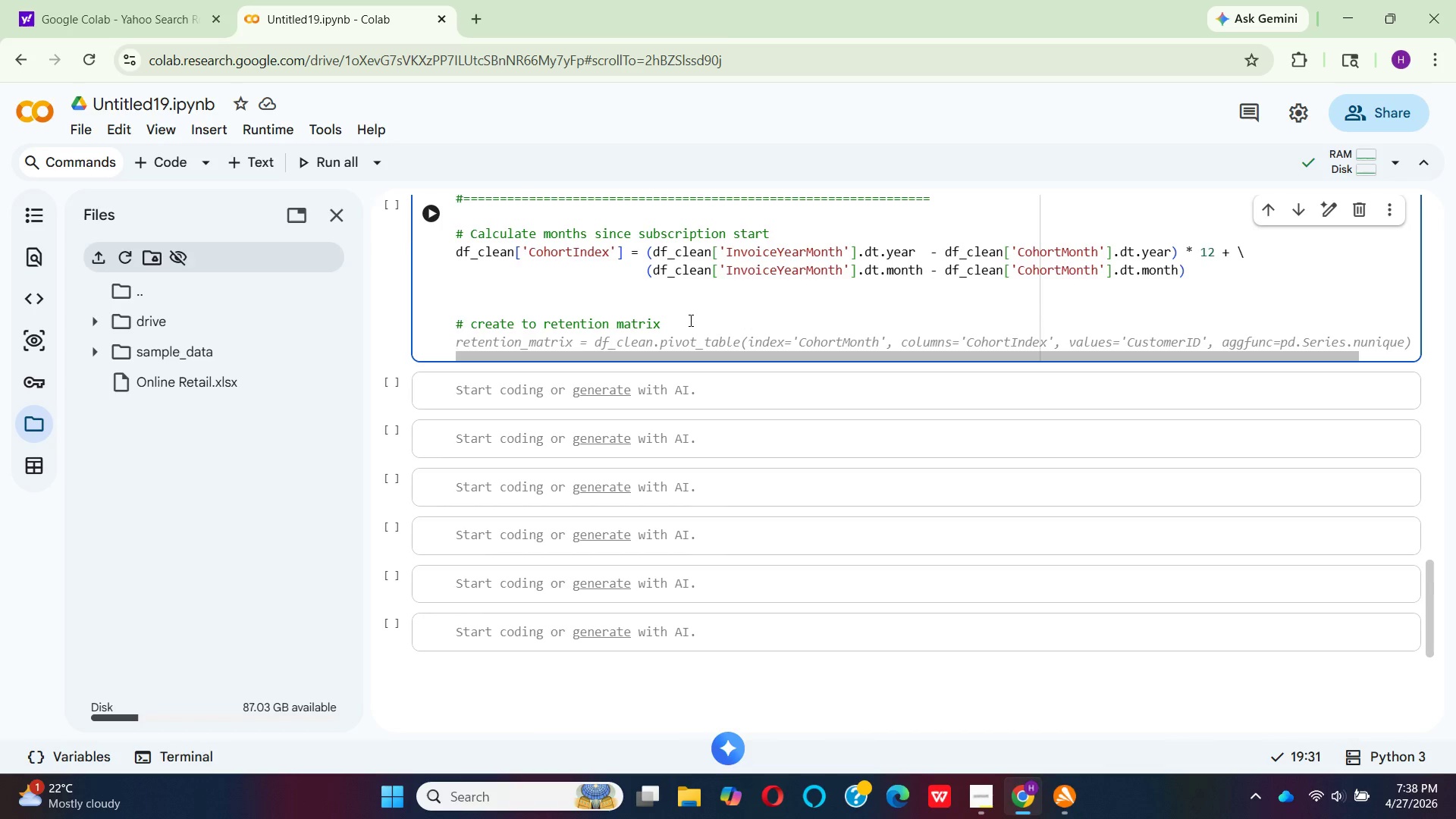 
wait(9.88)
 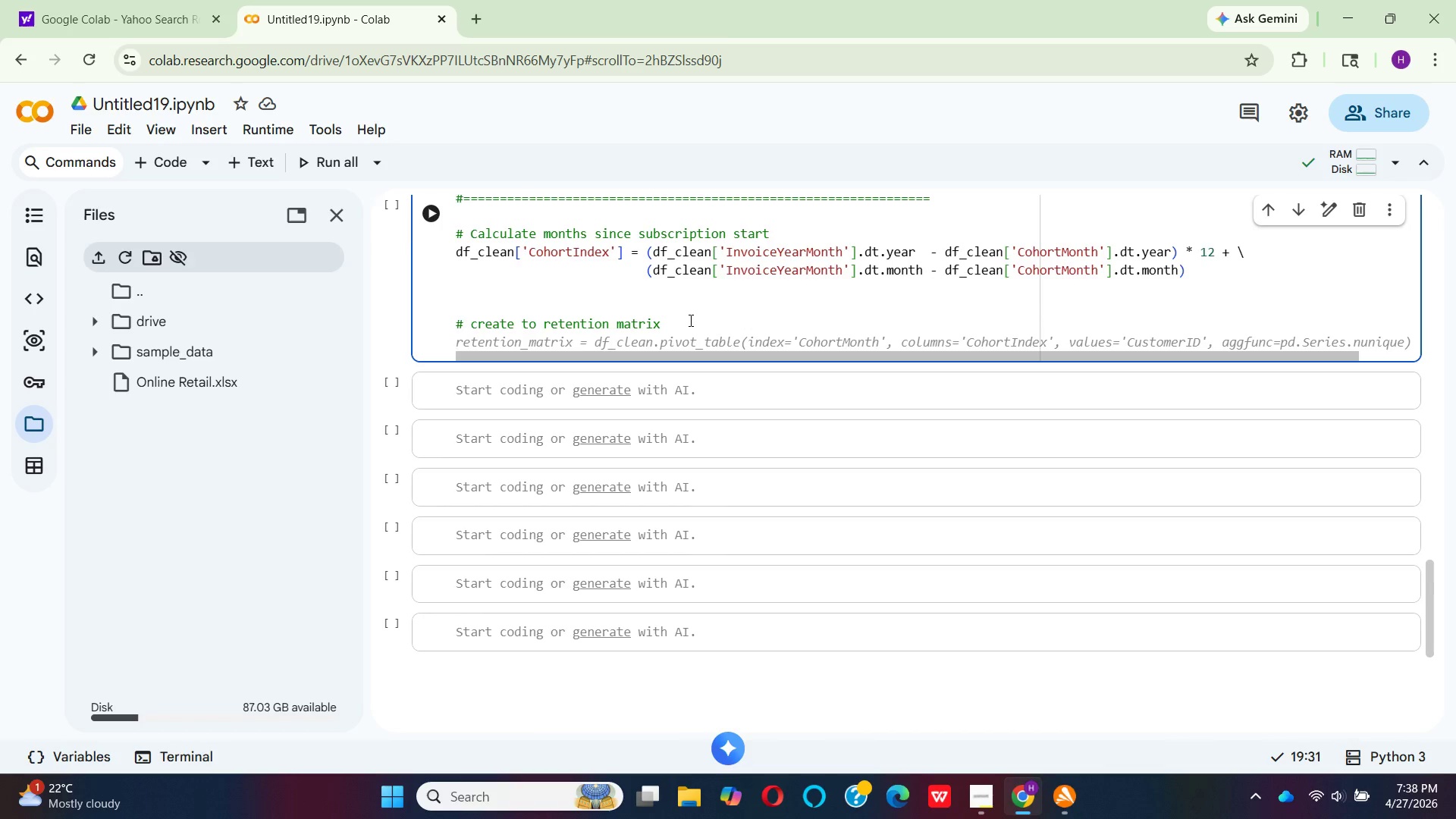 
type(rete)
 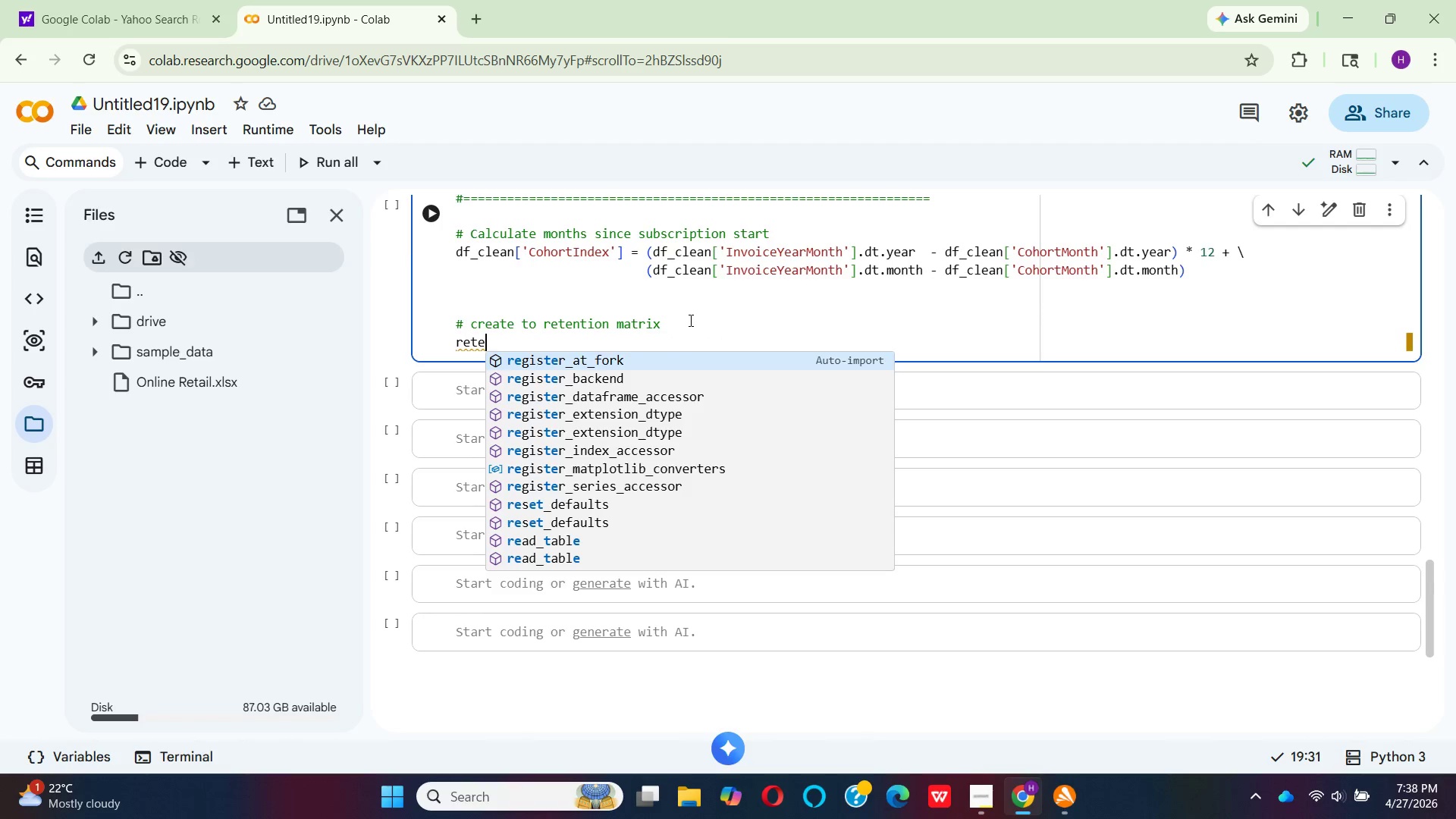 
key(N)
 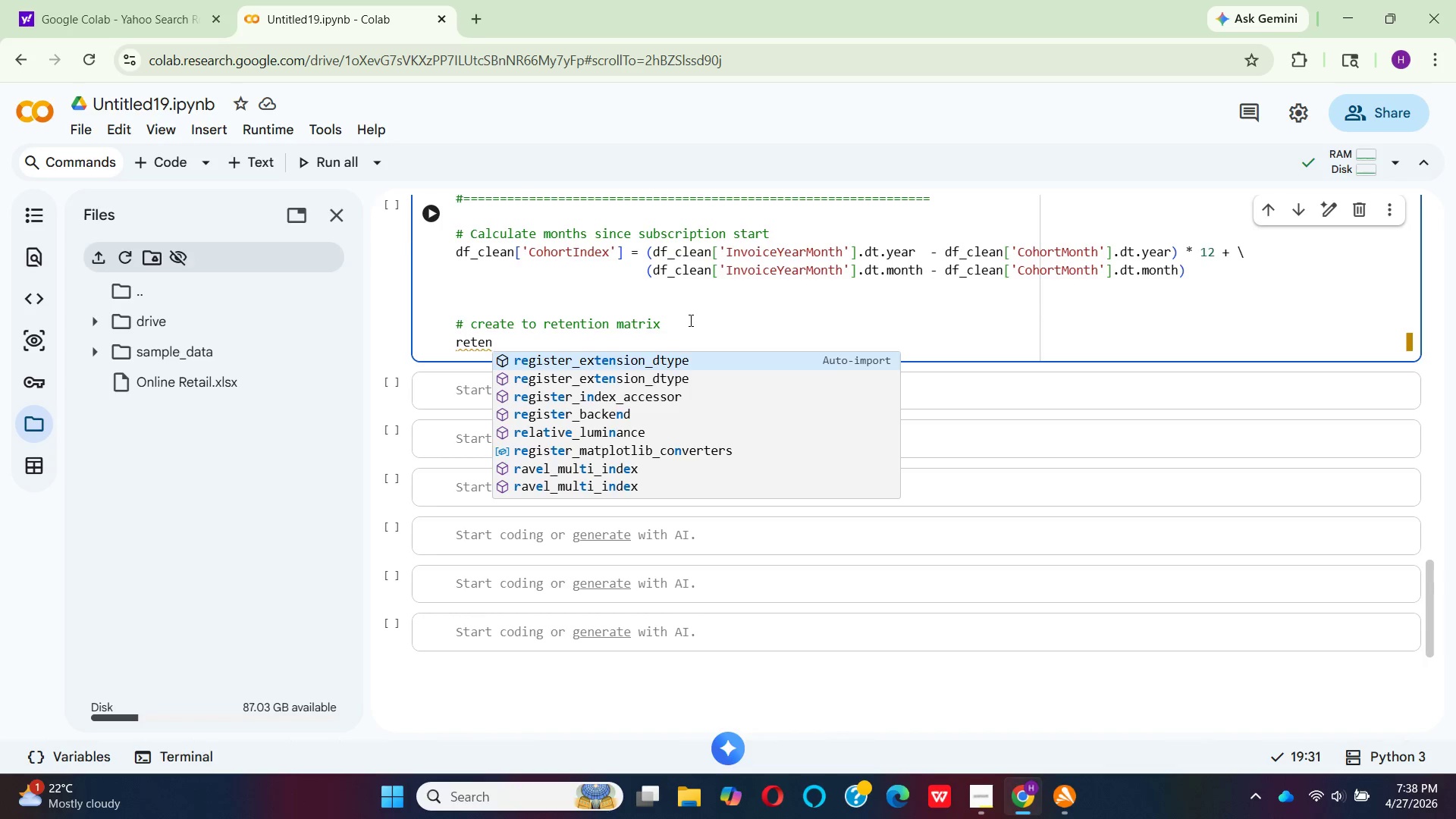 
type(tion)
 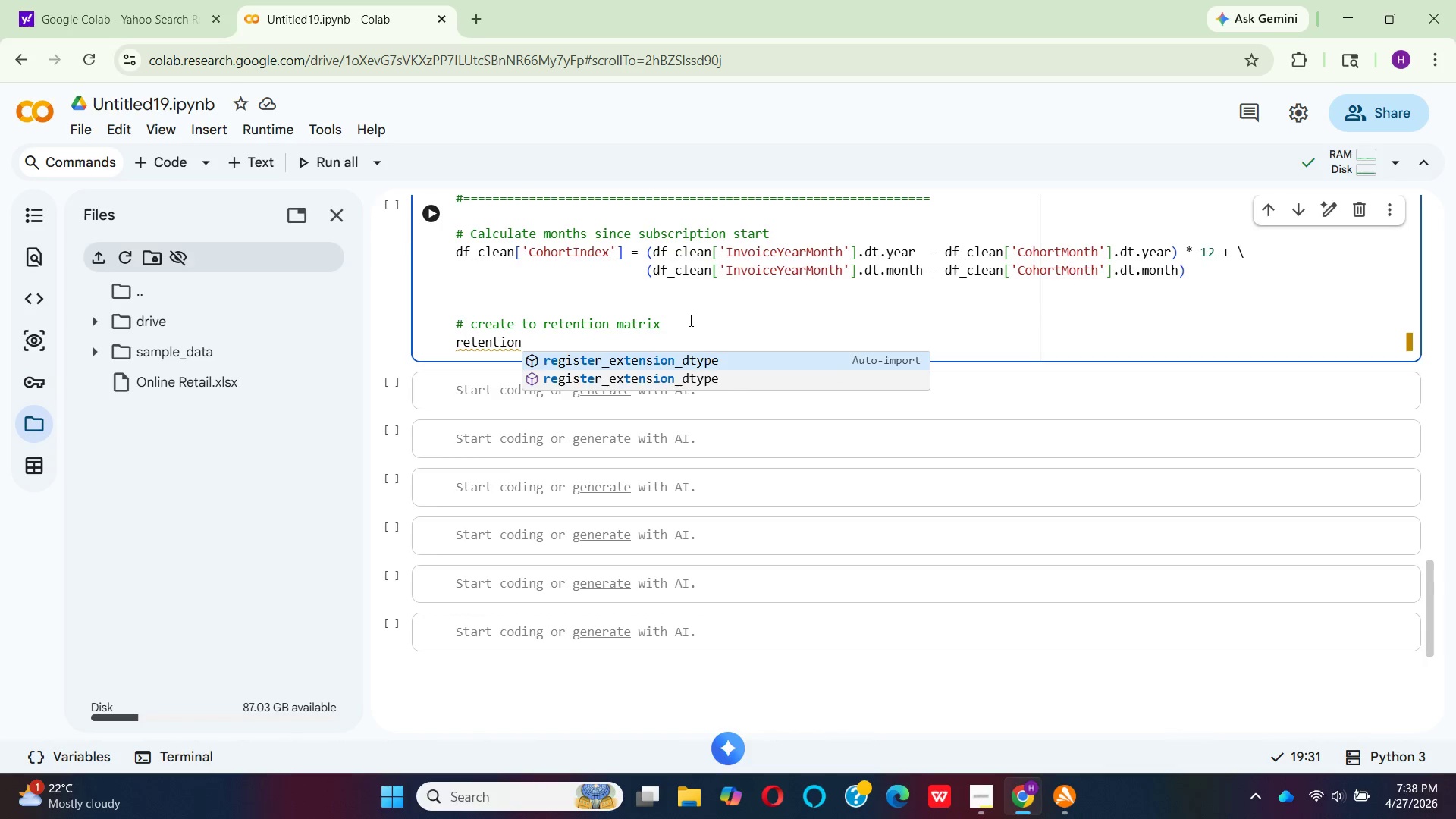 
wait(5.17)
 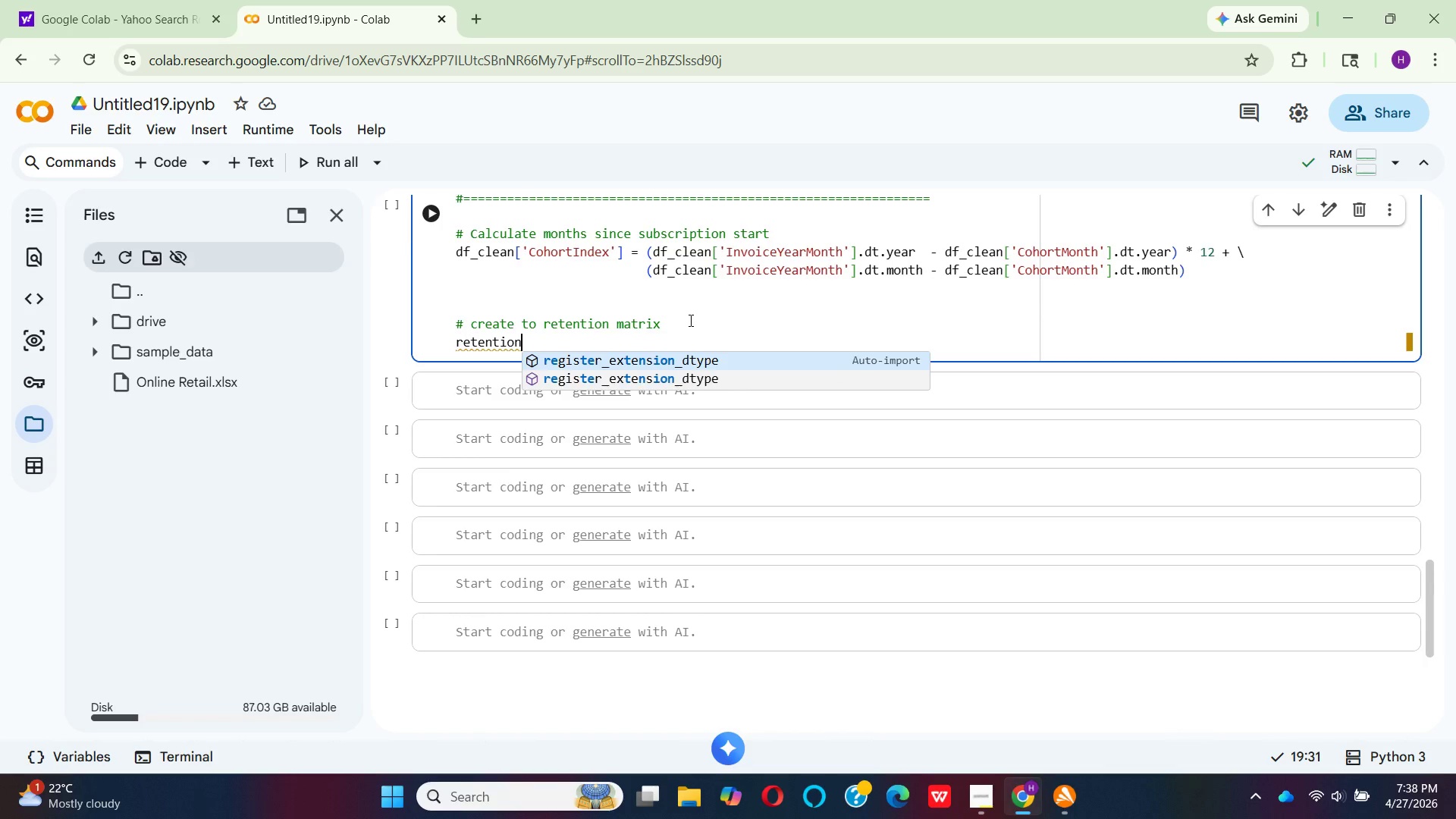 
key(Shift+Minus)
 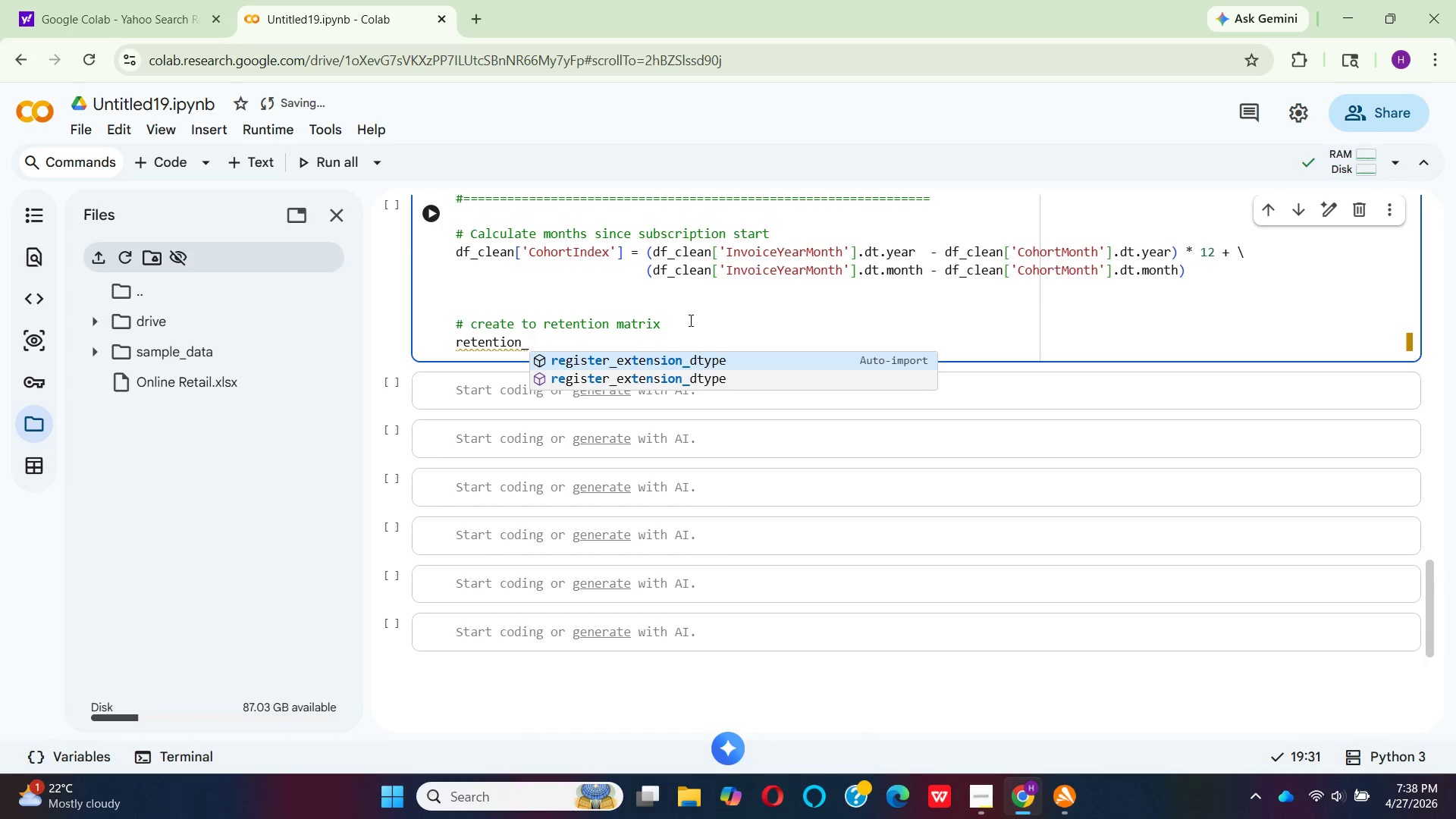 
type(data = )
 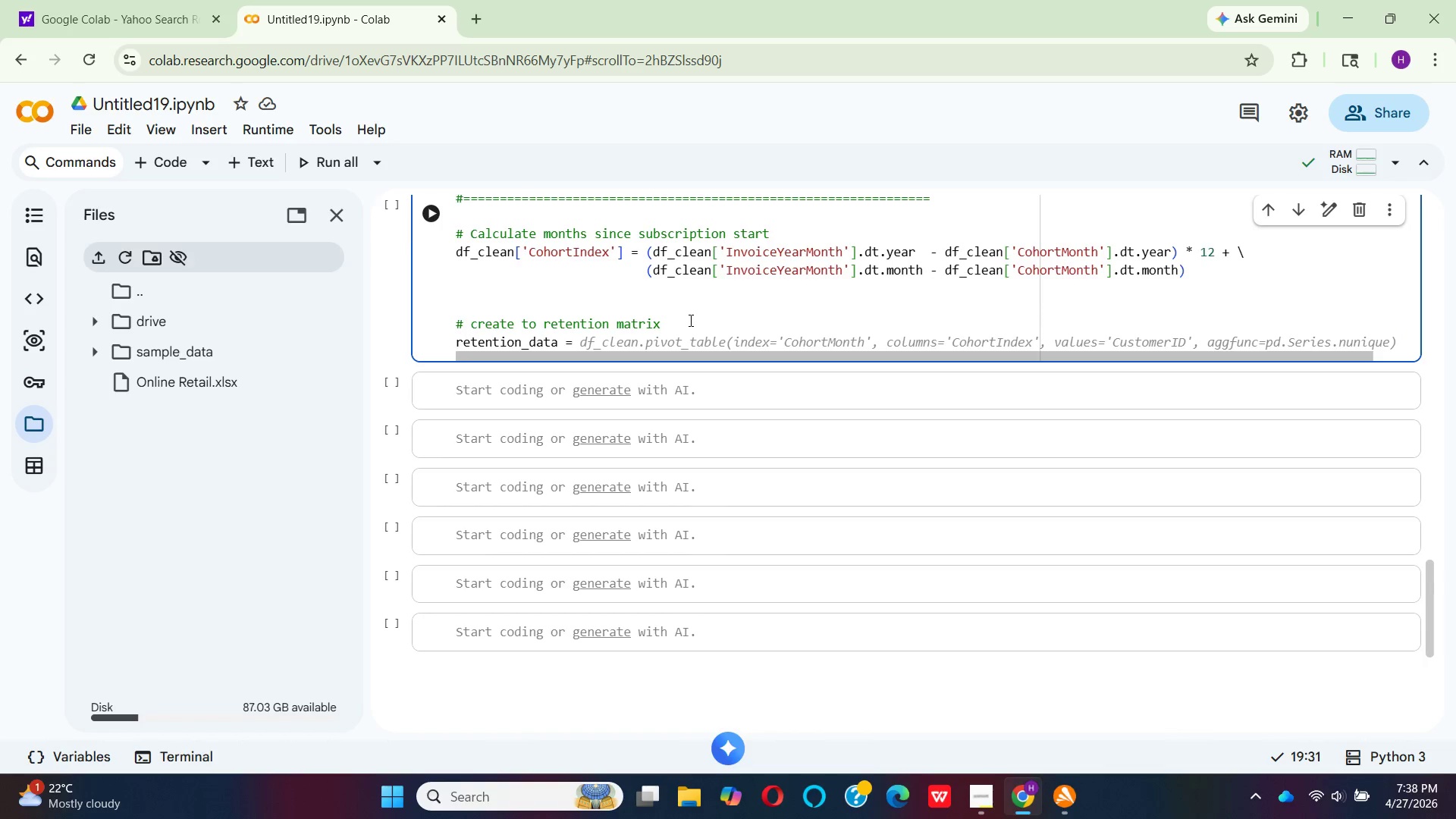 
type(df)
 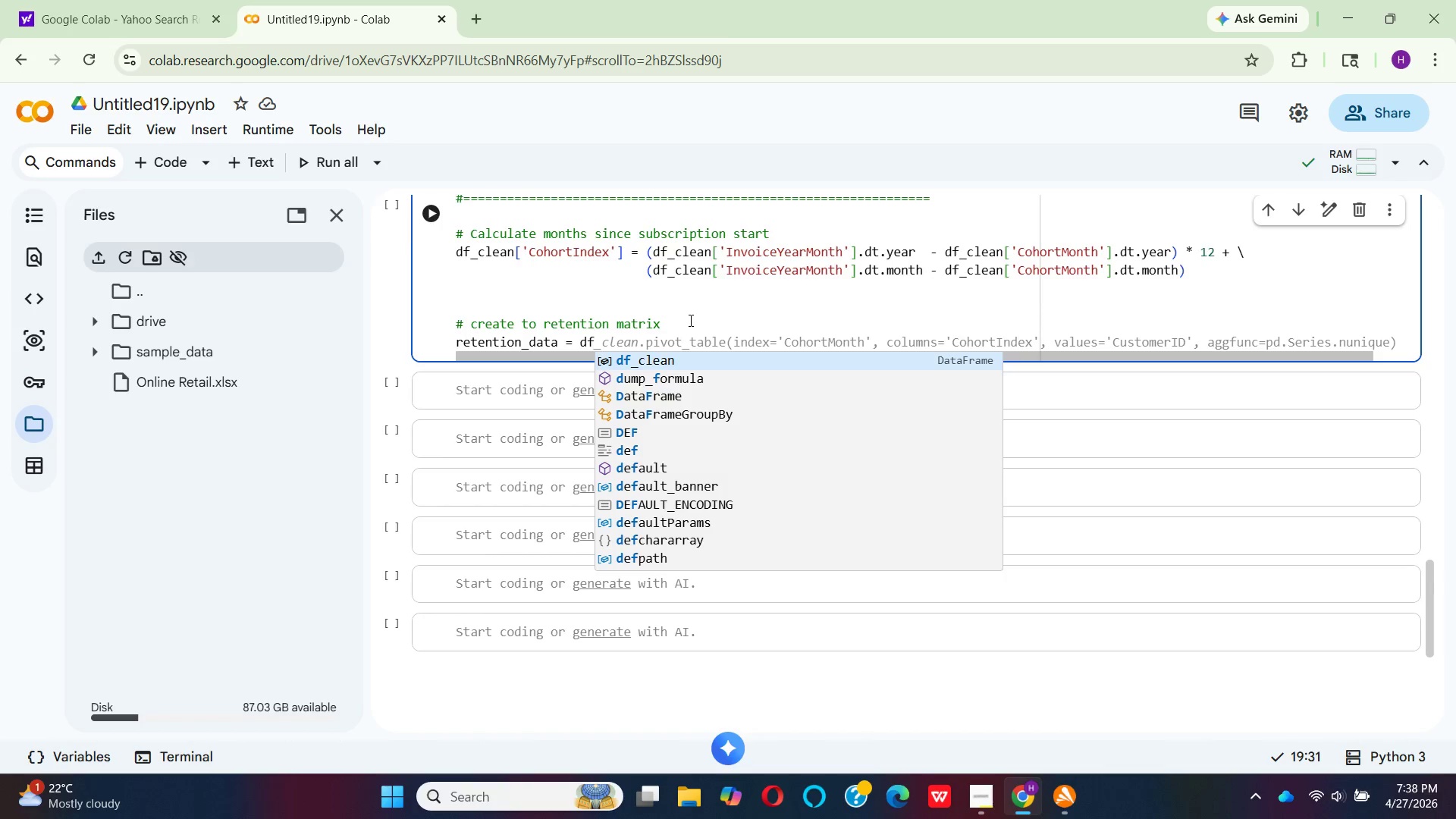 
key(Enter)
 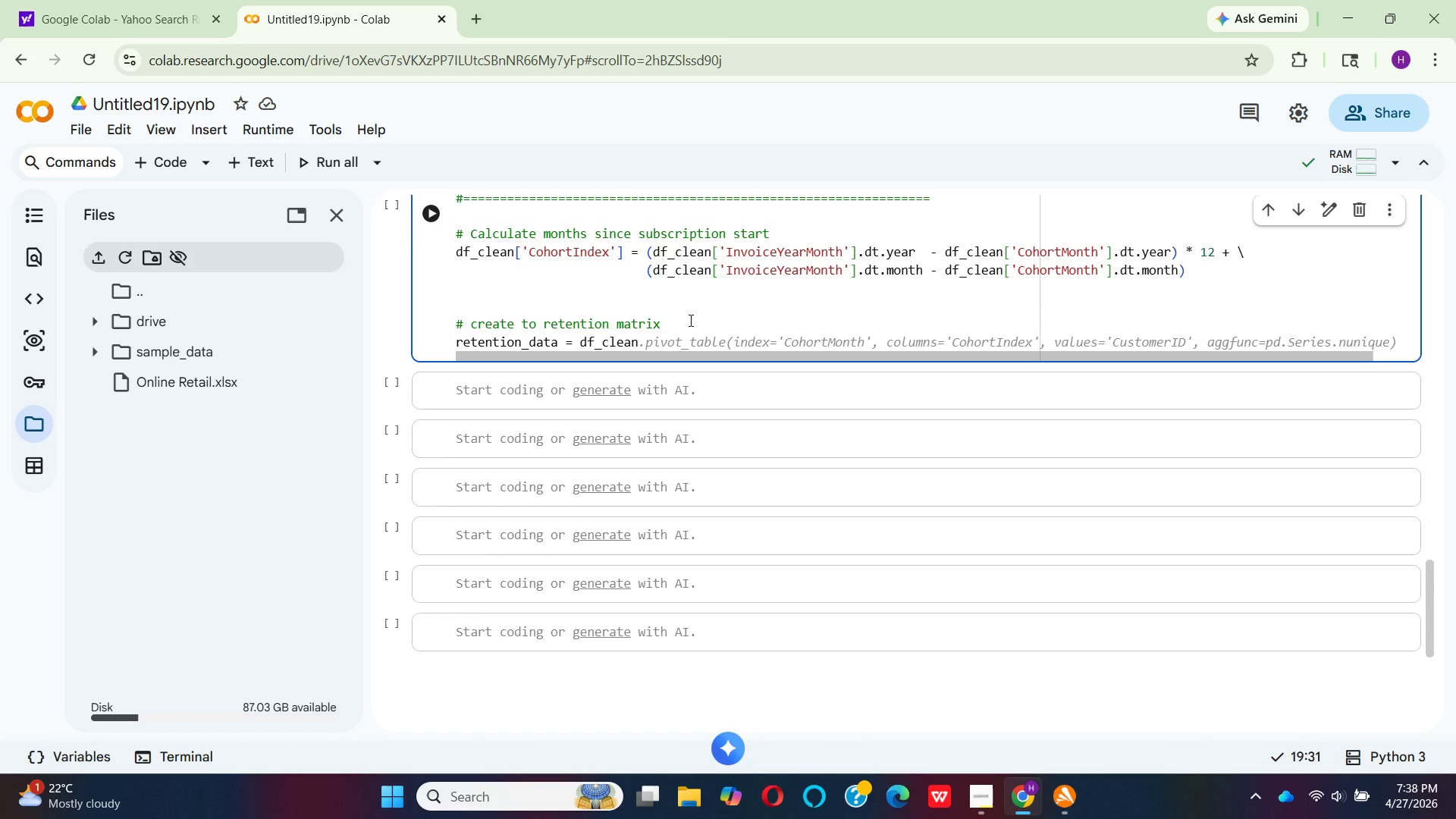 
type(.gr)
 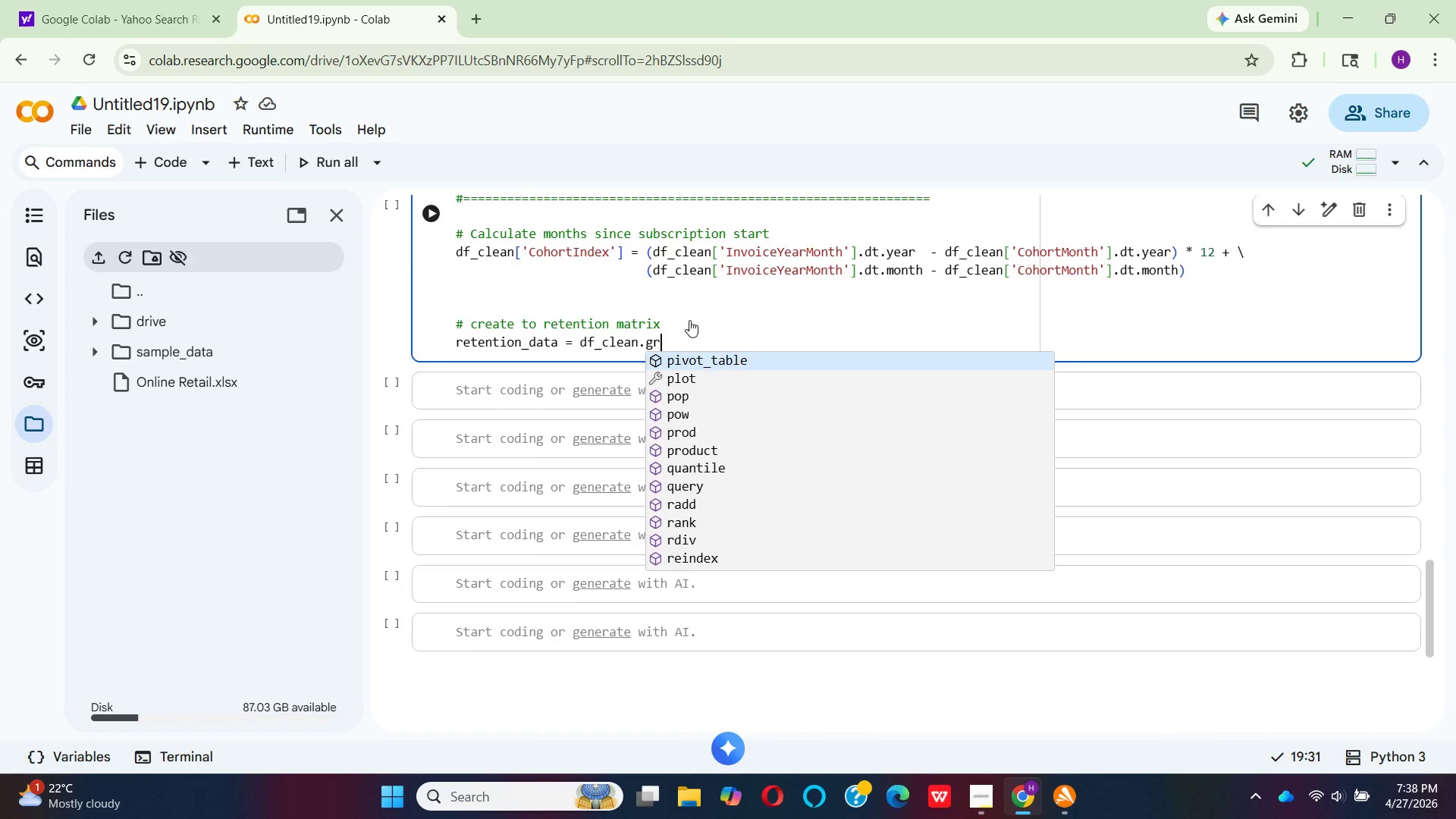 
hold_key(key=O, duration=0.34)
 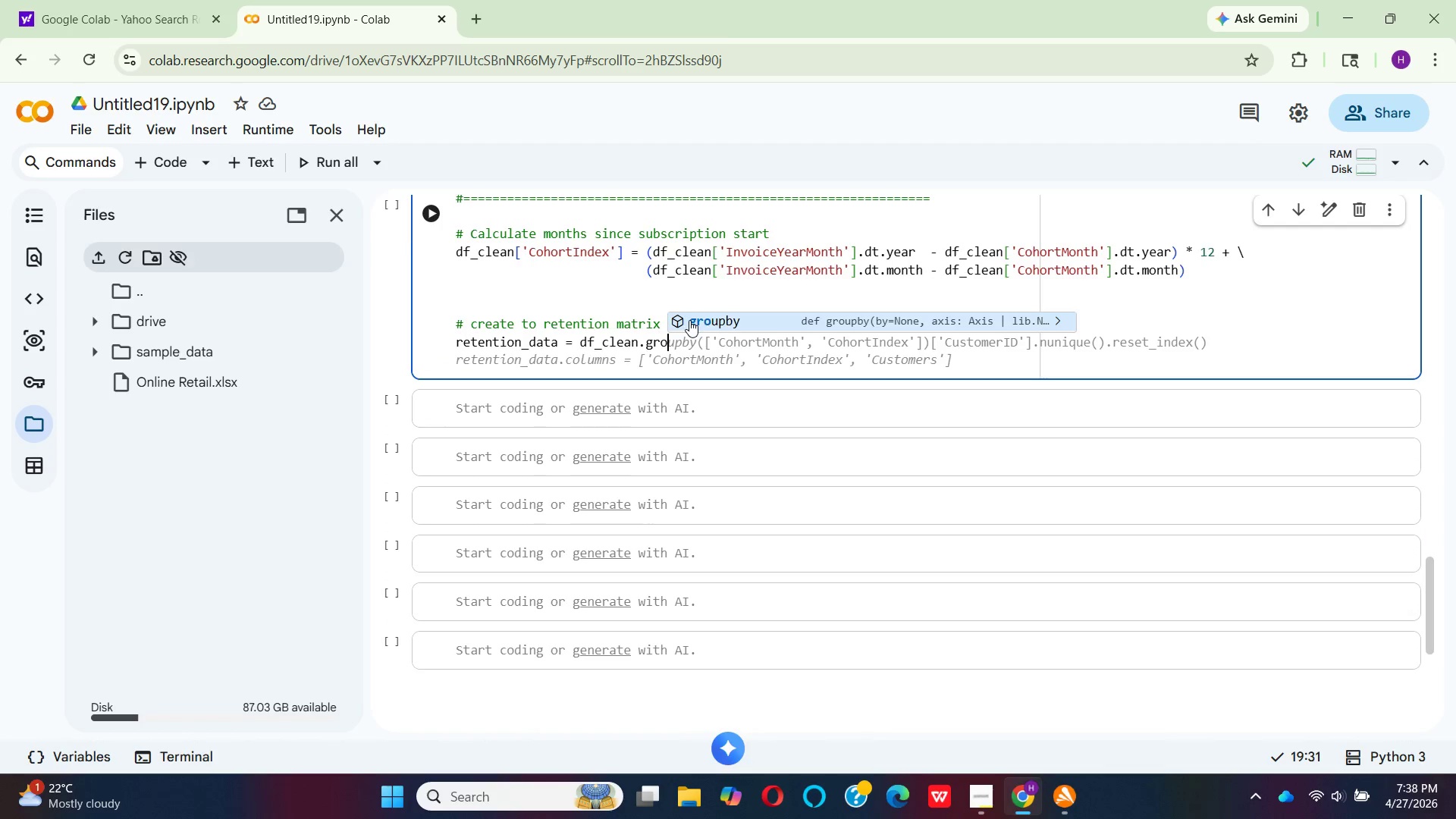 
key(Enter)
 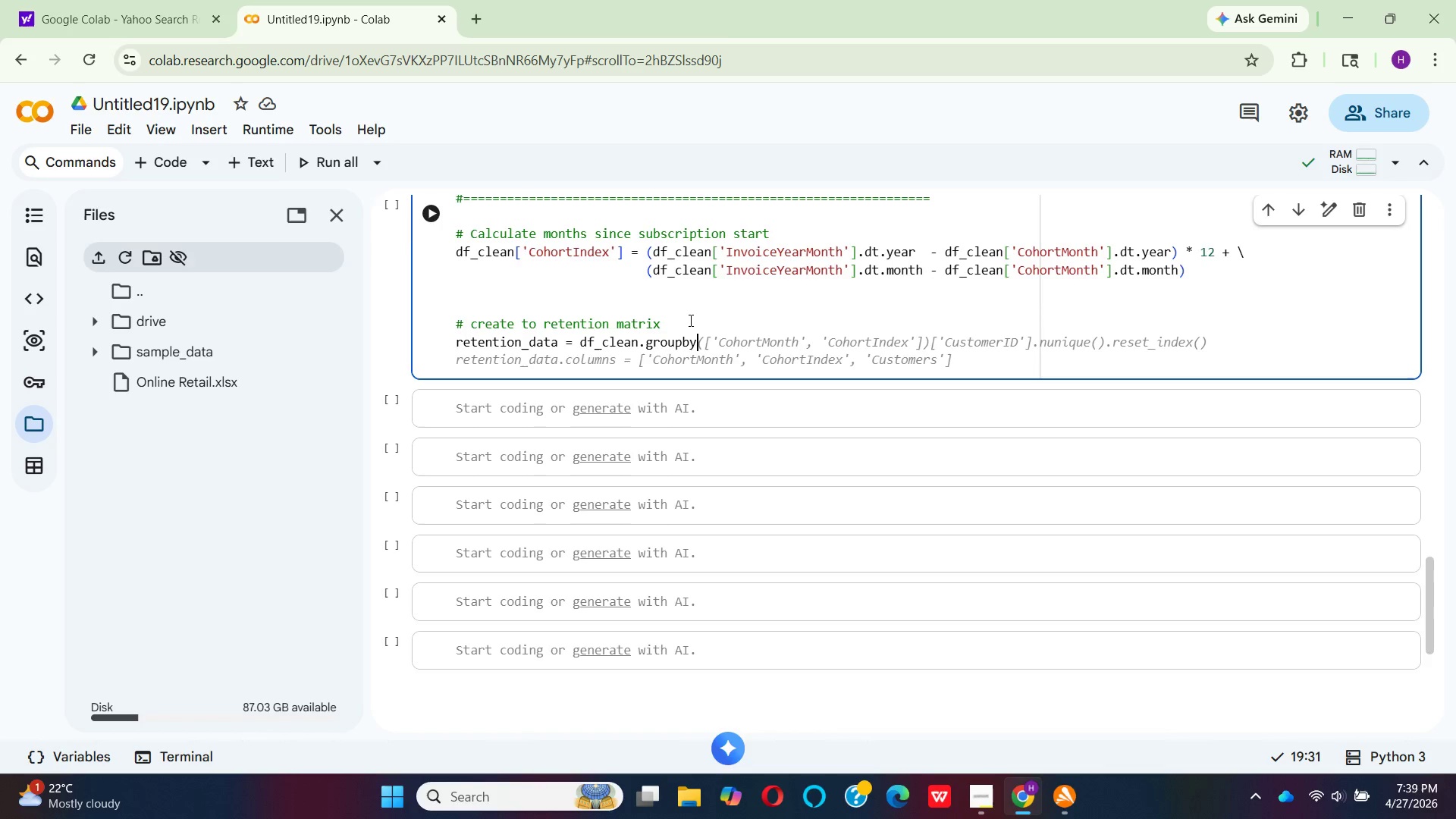 
wait(13.3)
 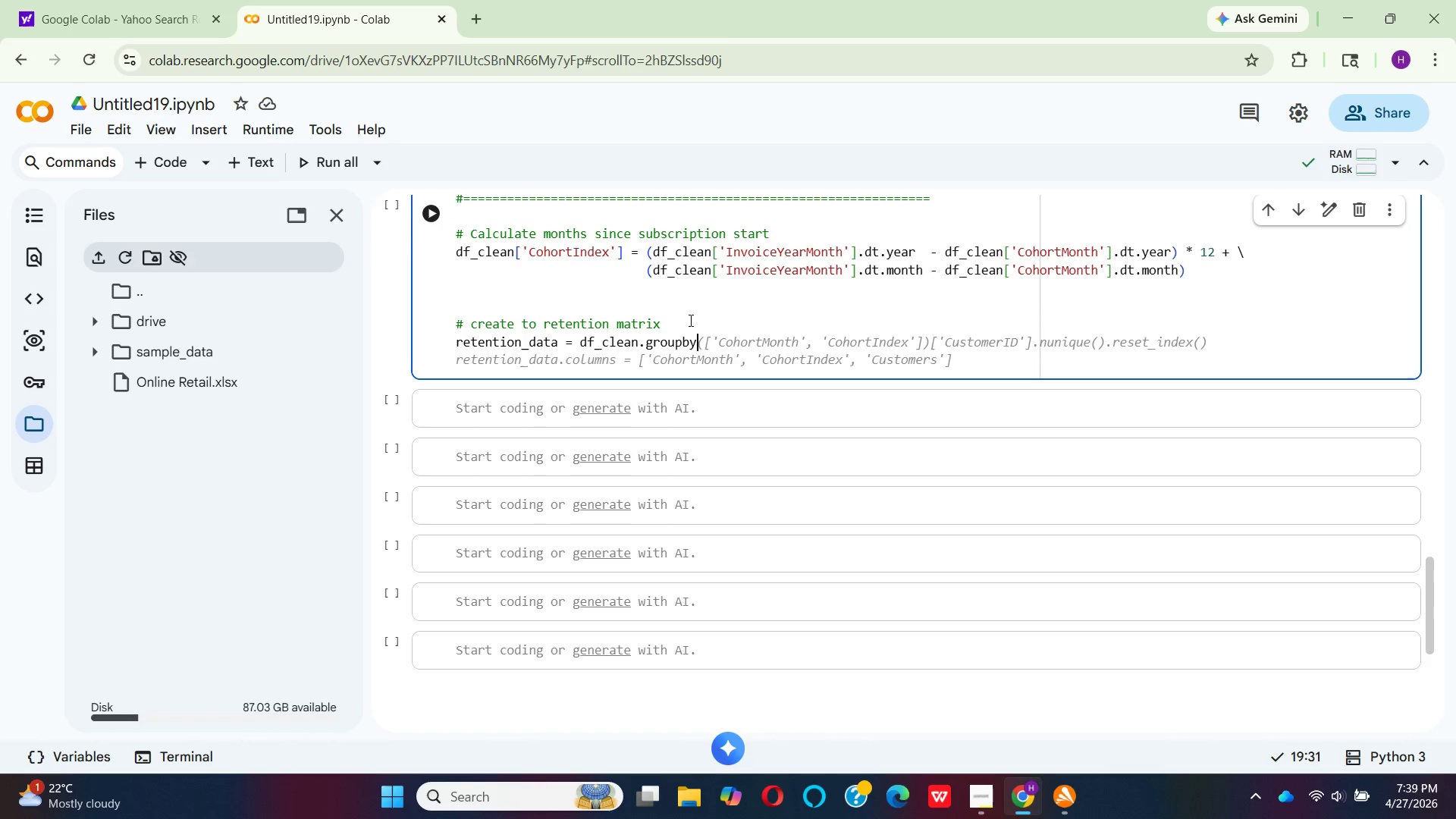 
left_click([778, 319])
 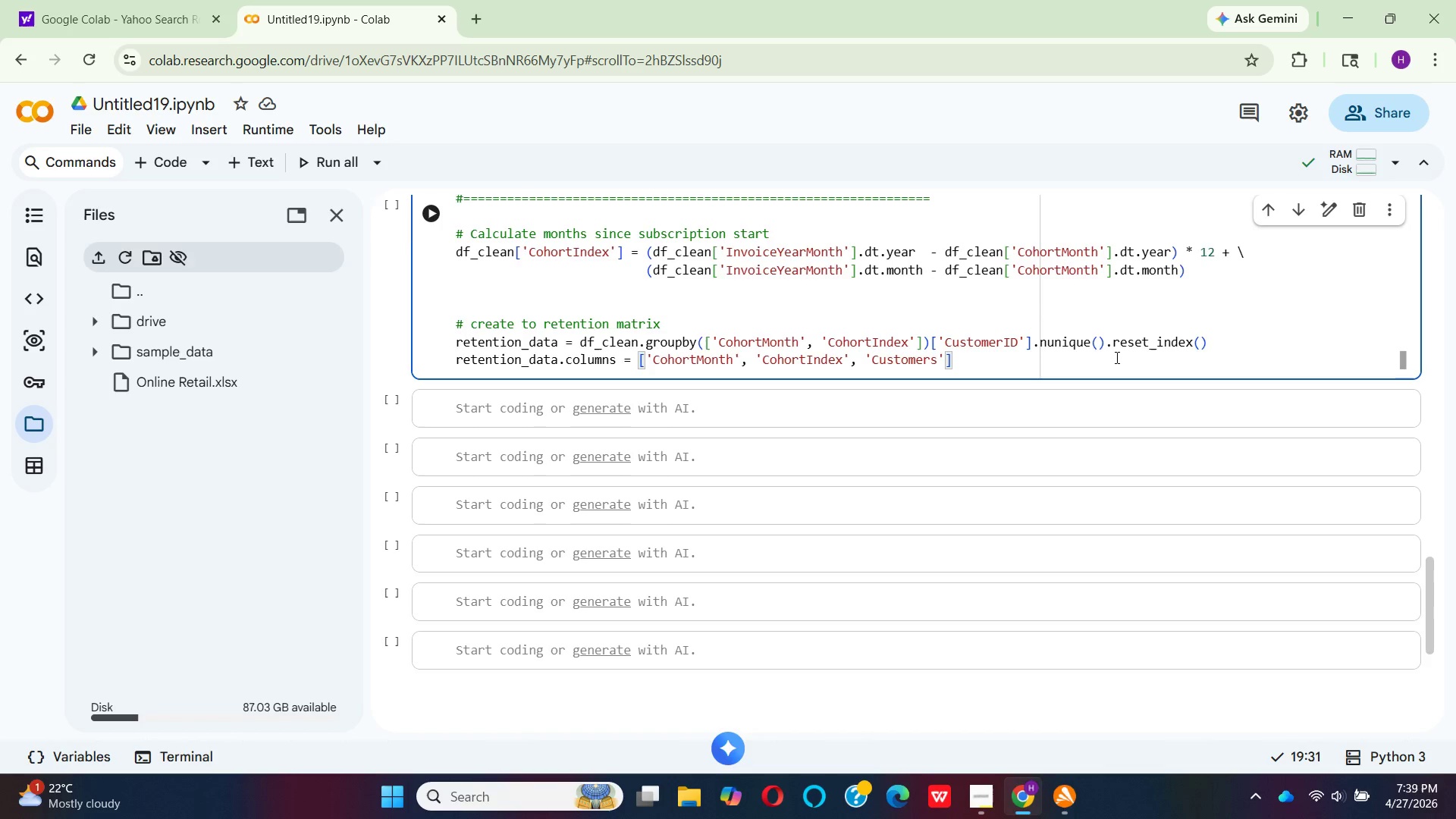 
wait(17.97)
 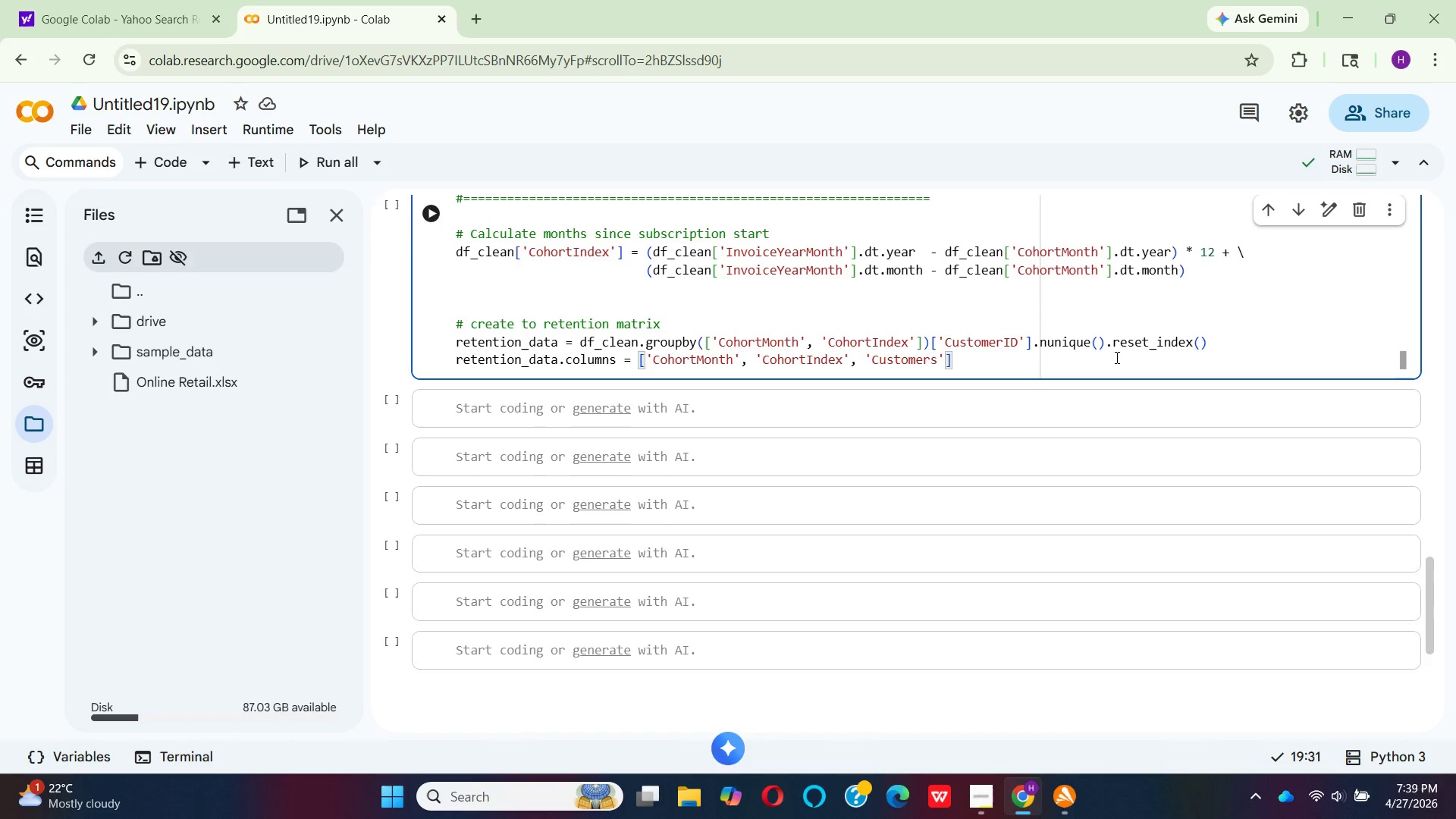 
left_click_drag(start_coordinate=[956, 356], to_coordinate=[485, 370])
 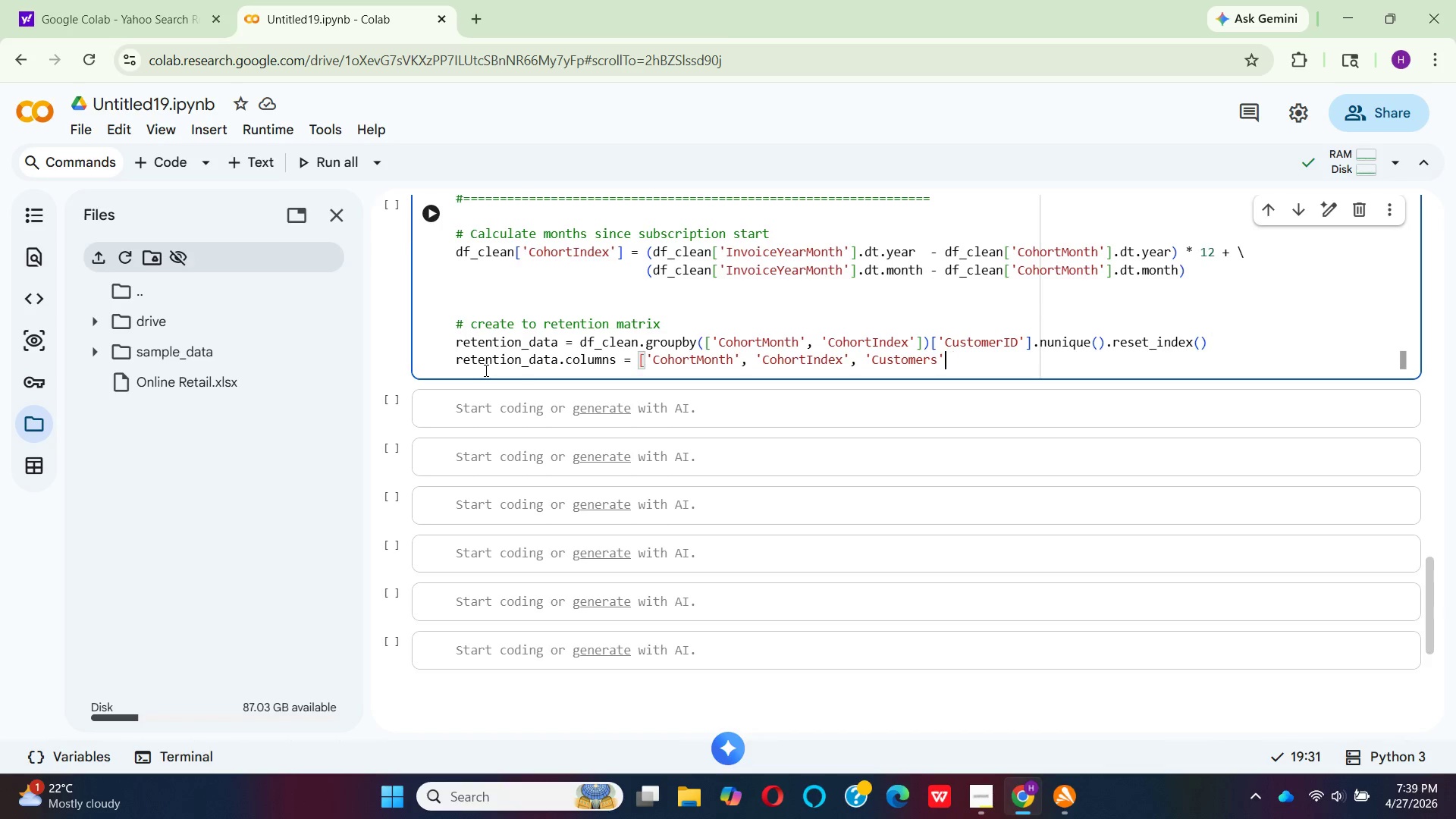 
key(Backspace)
 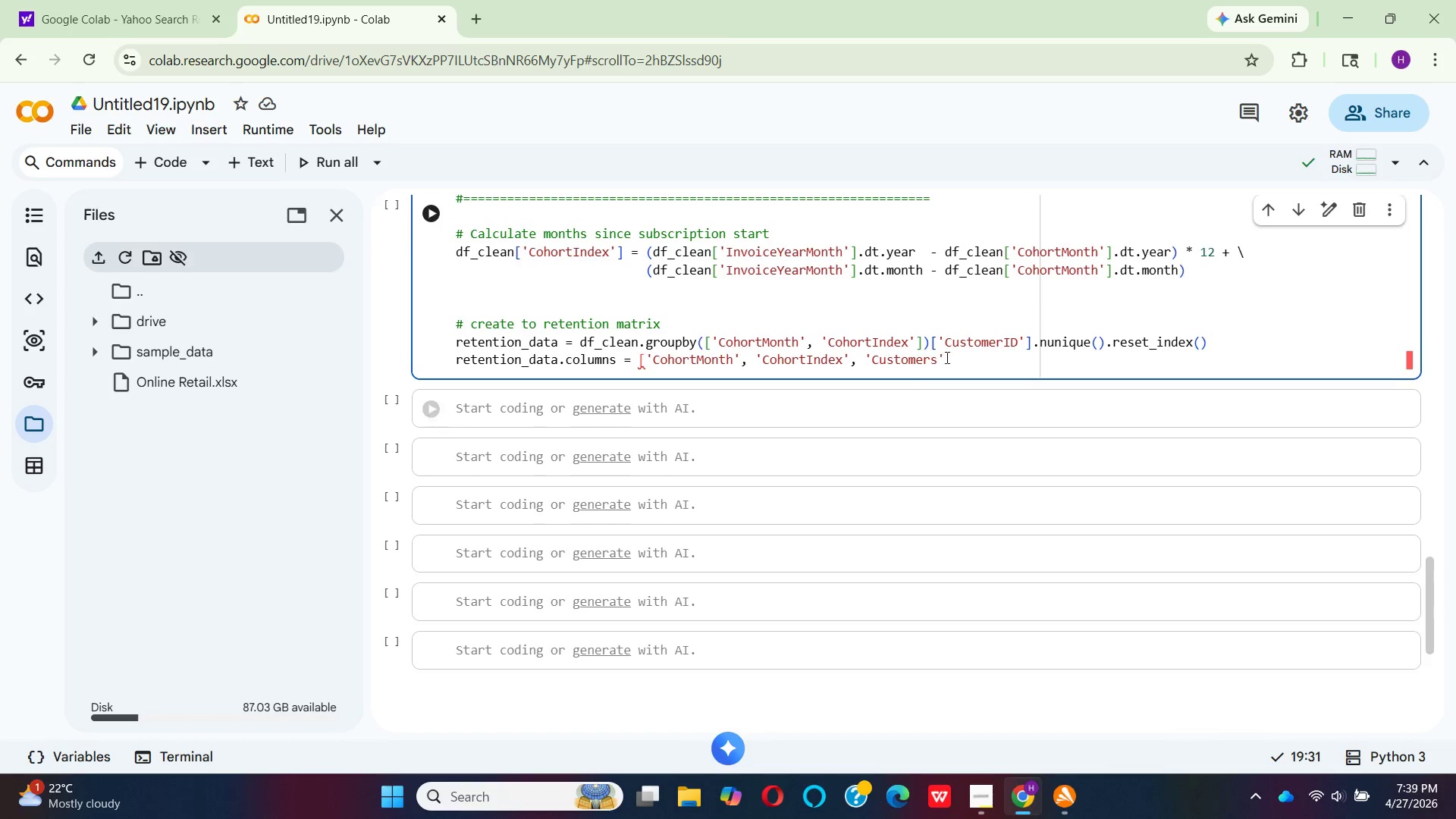 
left_click_drag(start_coordinate=[953, 356], to_coordinate=[445, 359])
 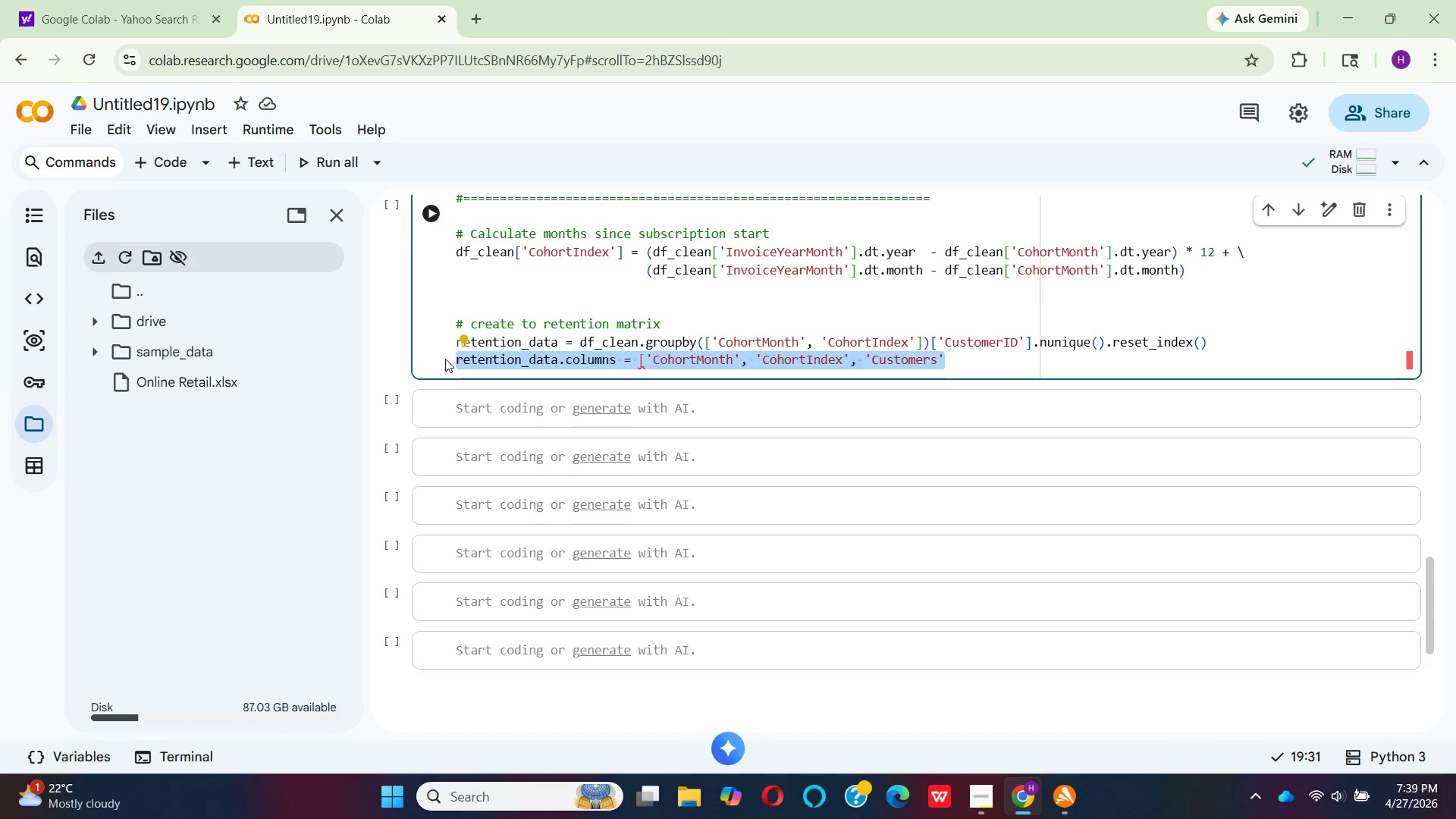 
key(Backspace)
 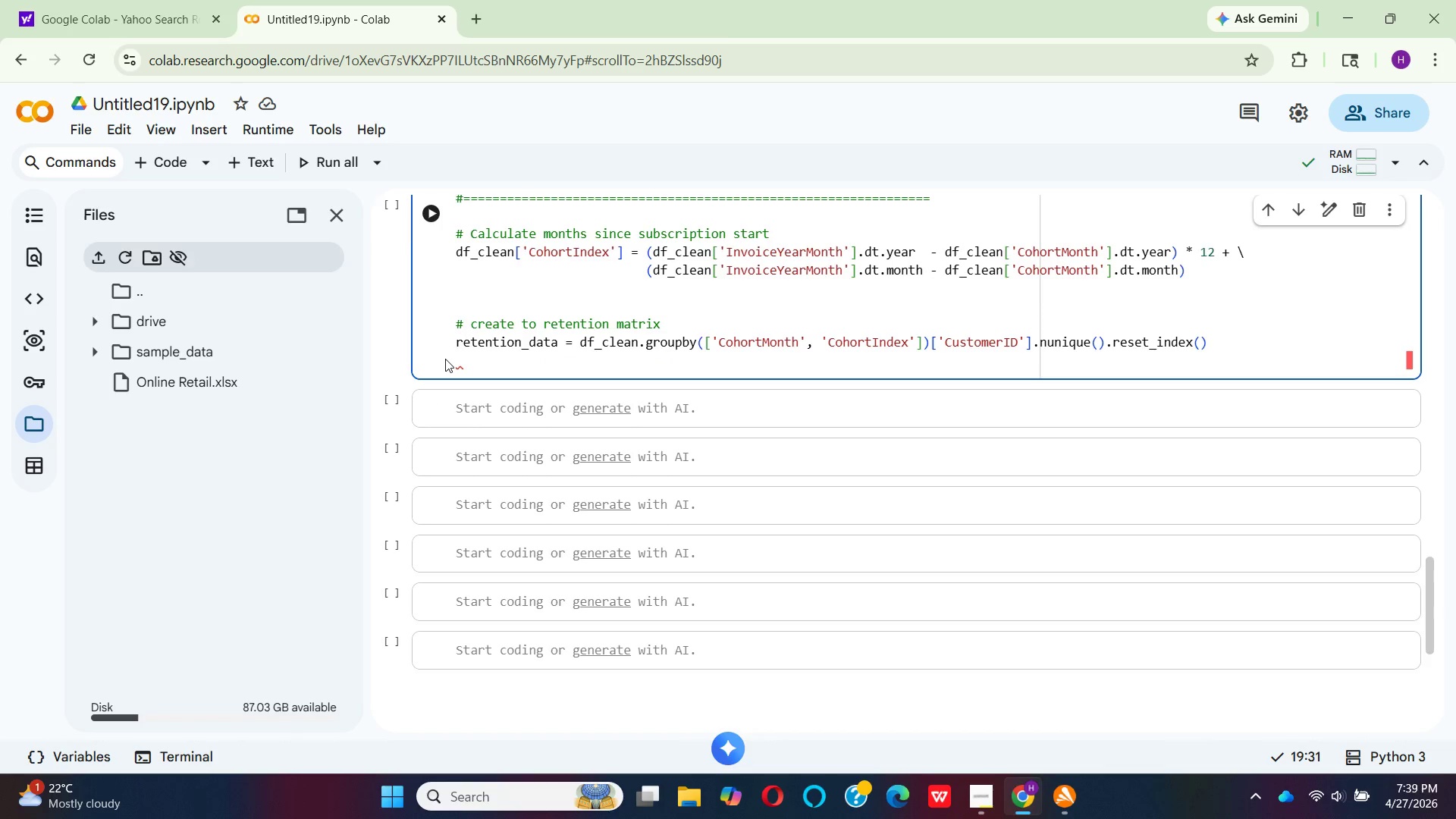 
key(Enter)
 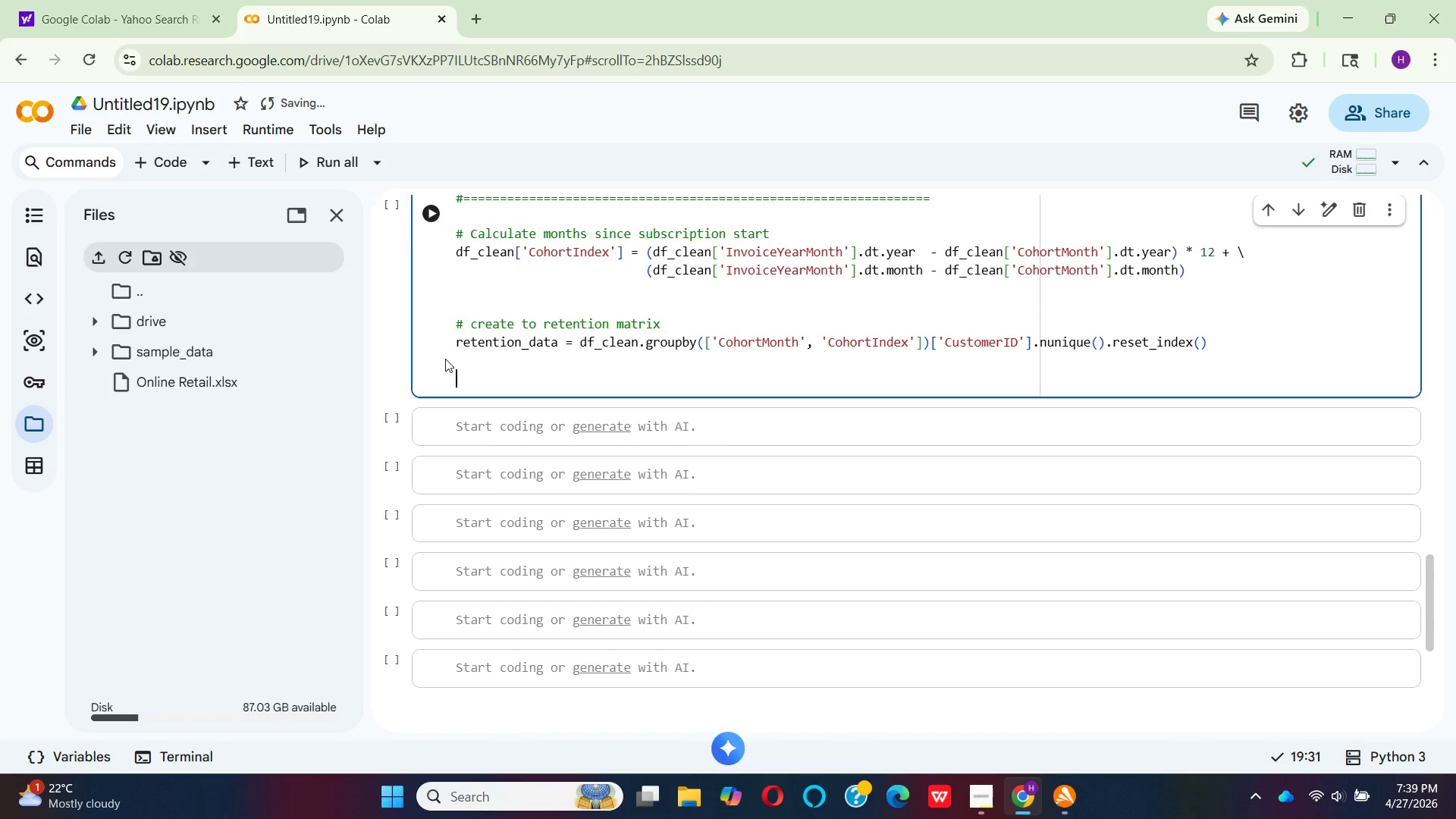 
wait(5.84)
 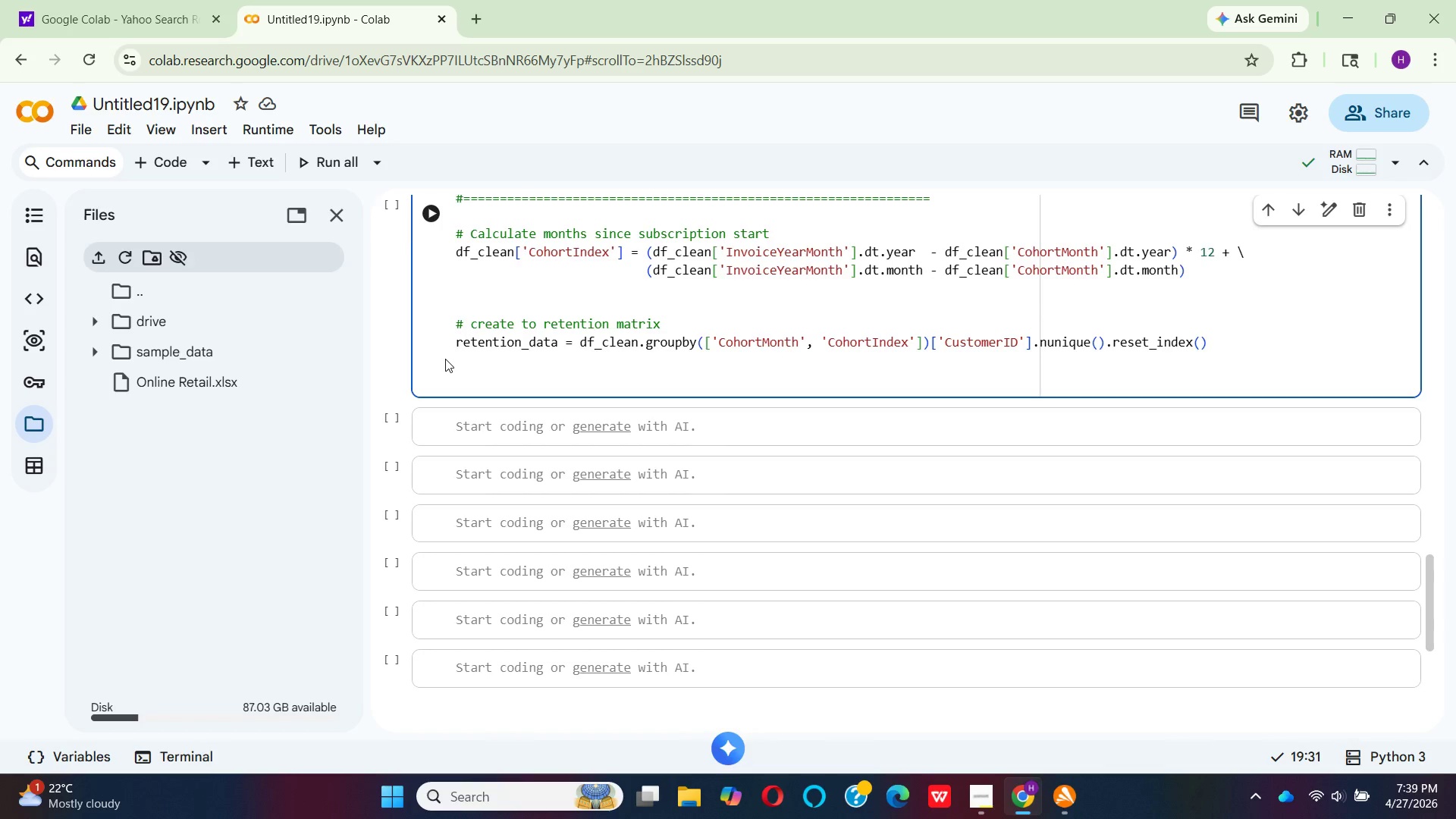 
type(# pivot )
 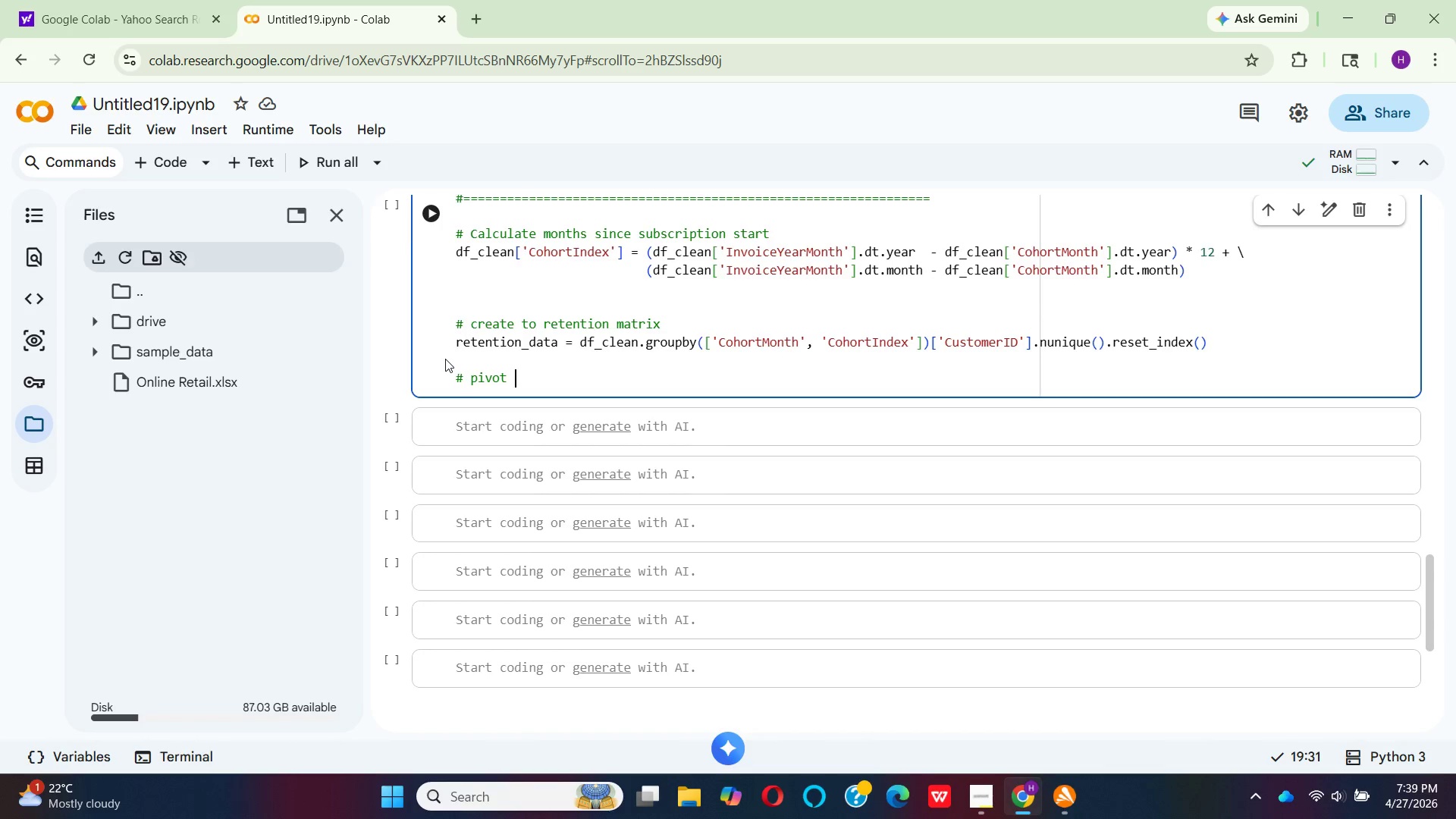 
type(for retention matrix)
 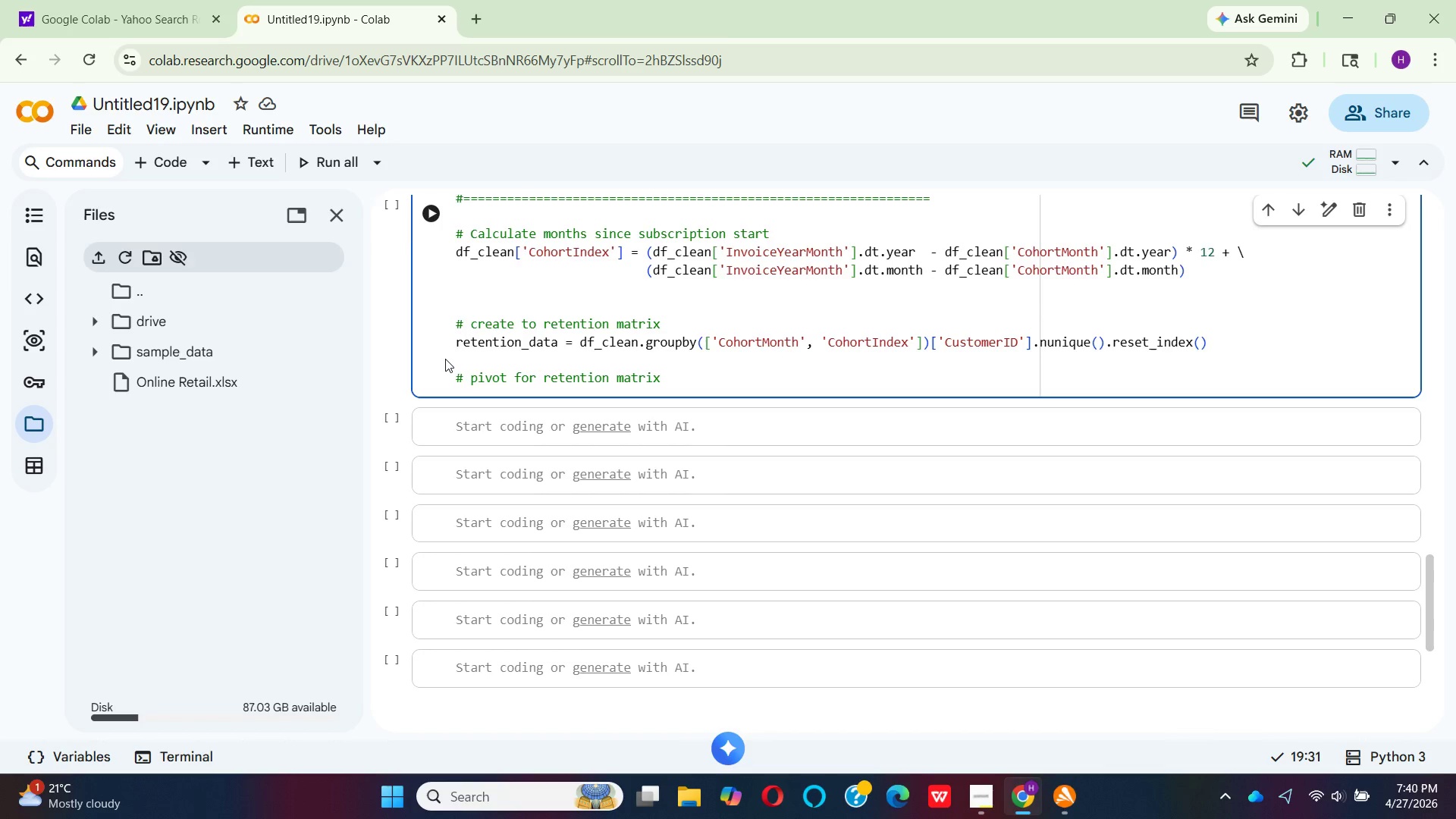 
key(Enter)
 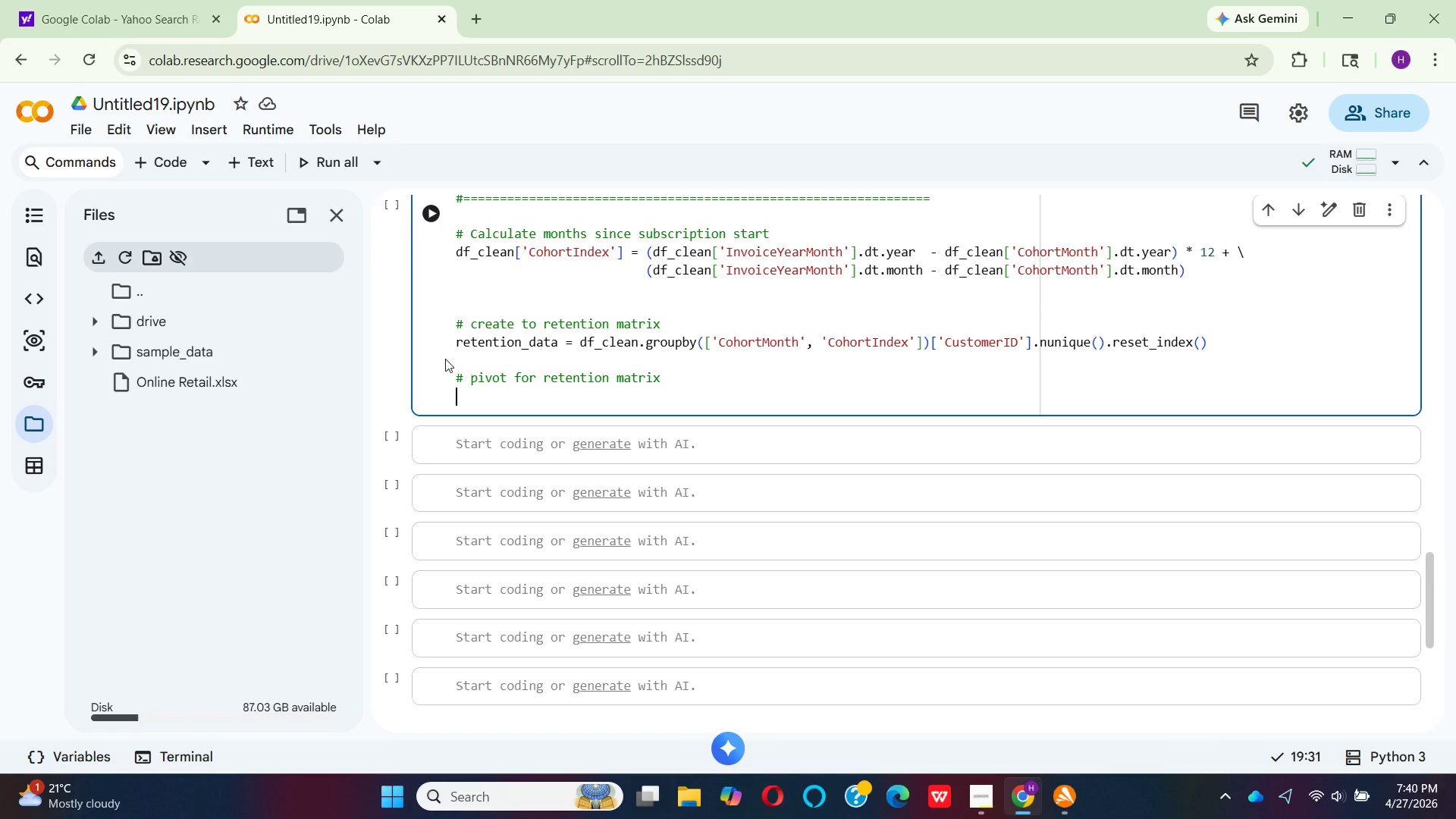 
type(reten)
 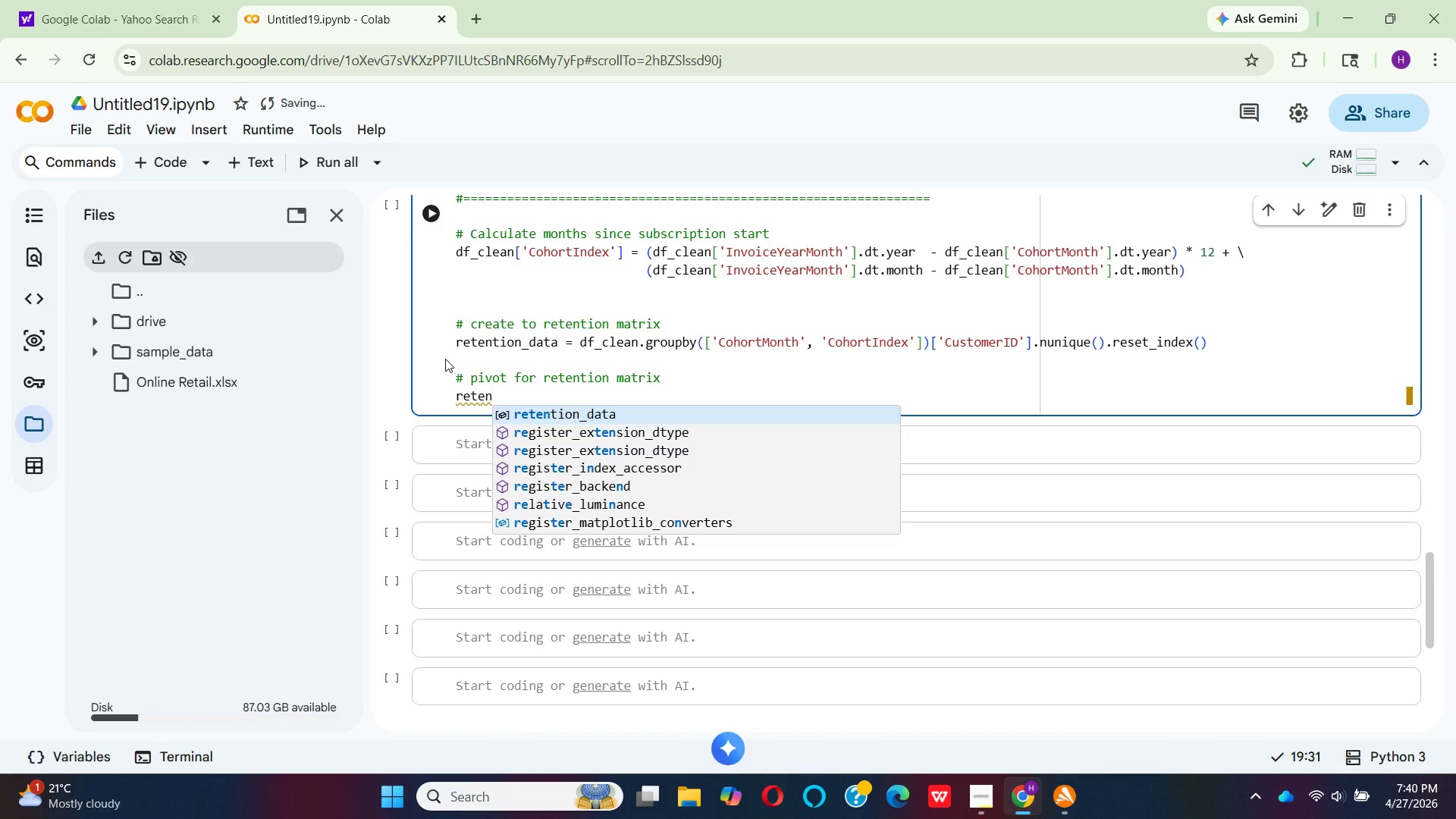 
wait(5.94)
 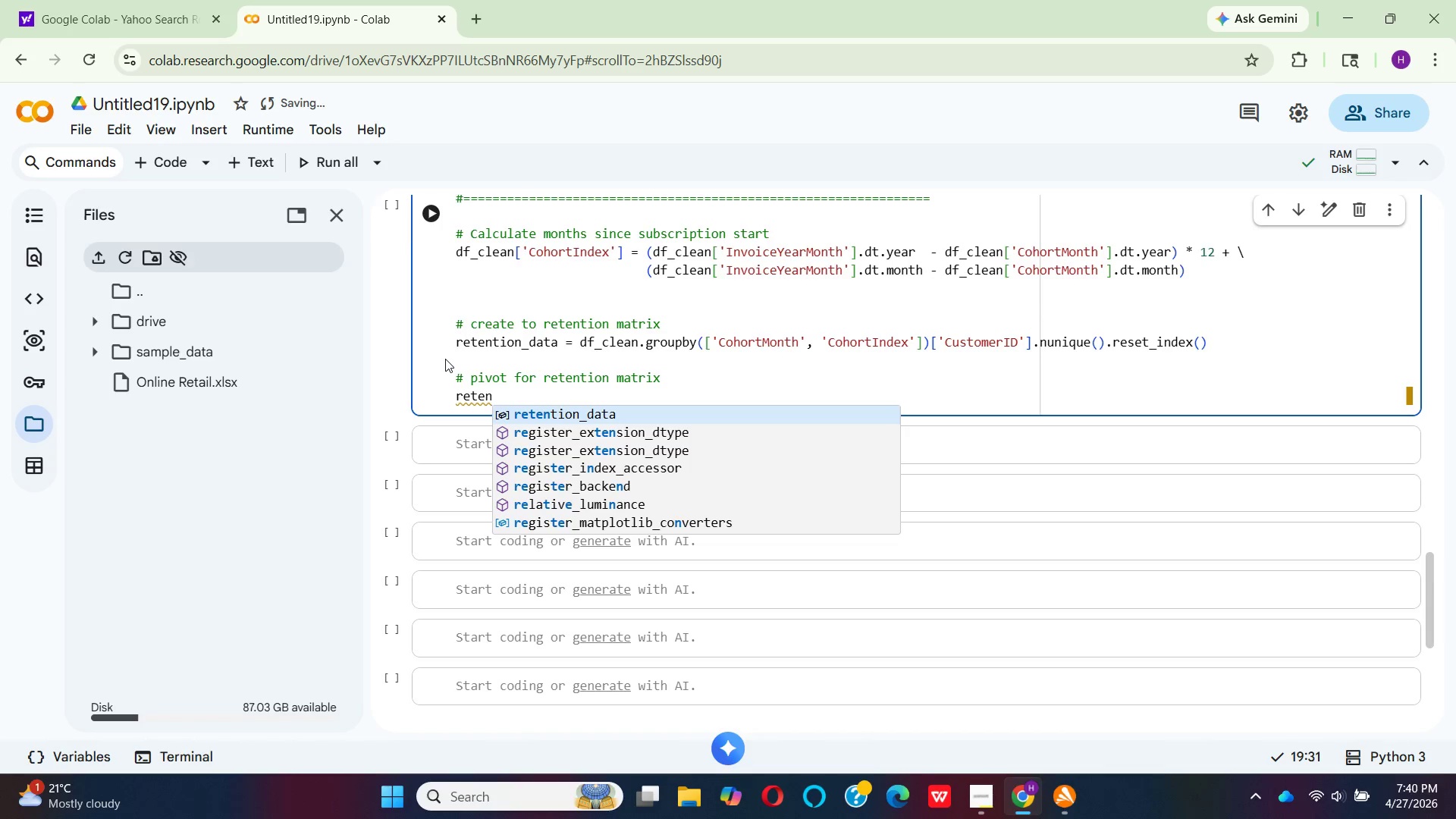 
type(tion_pivot  )
 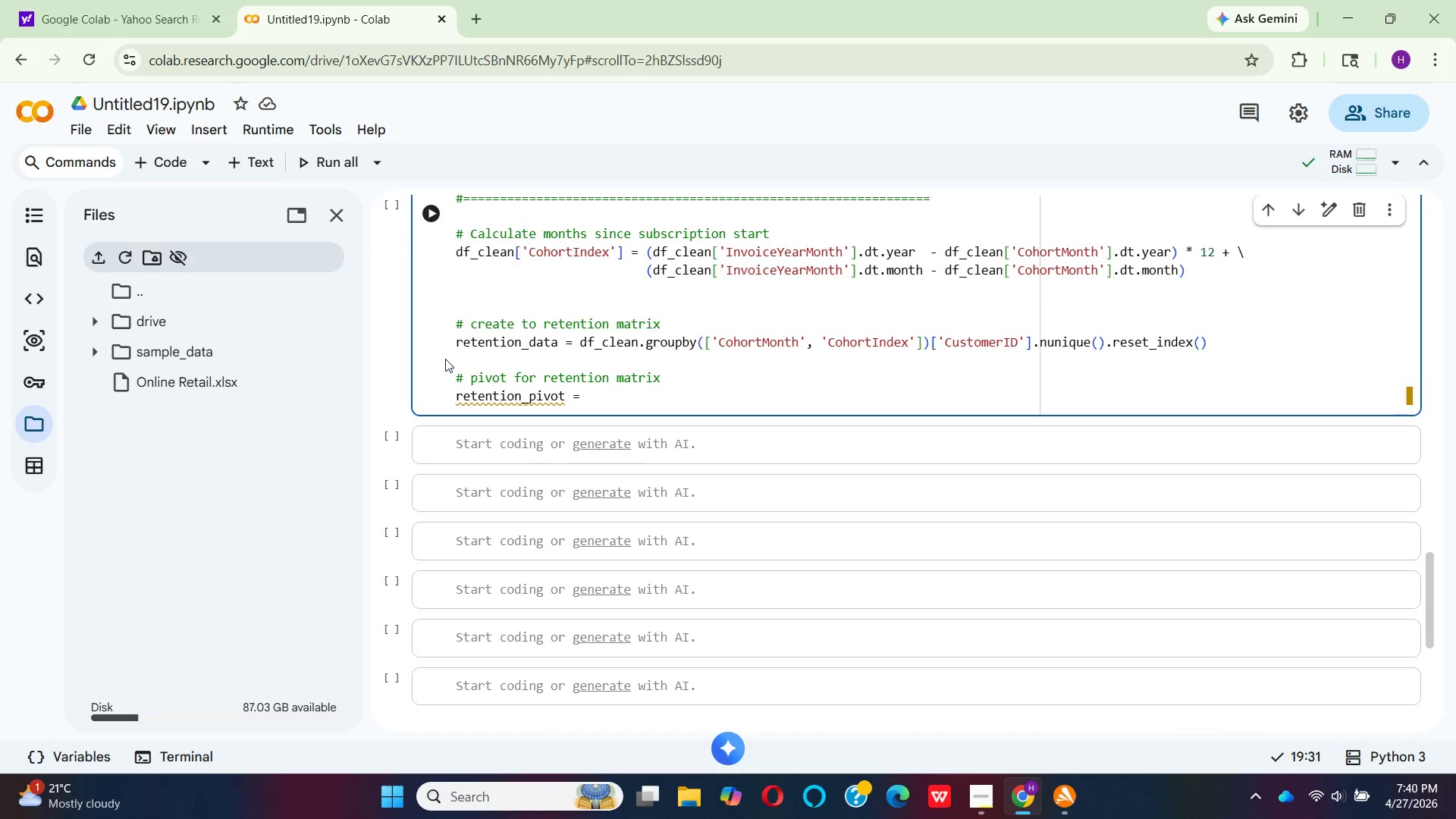 
 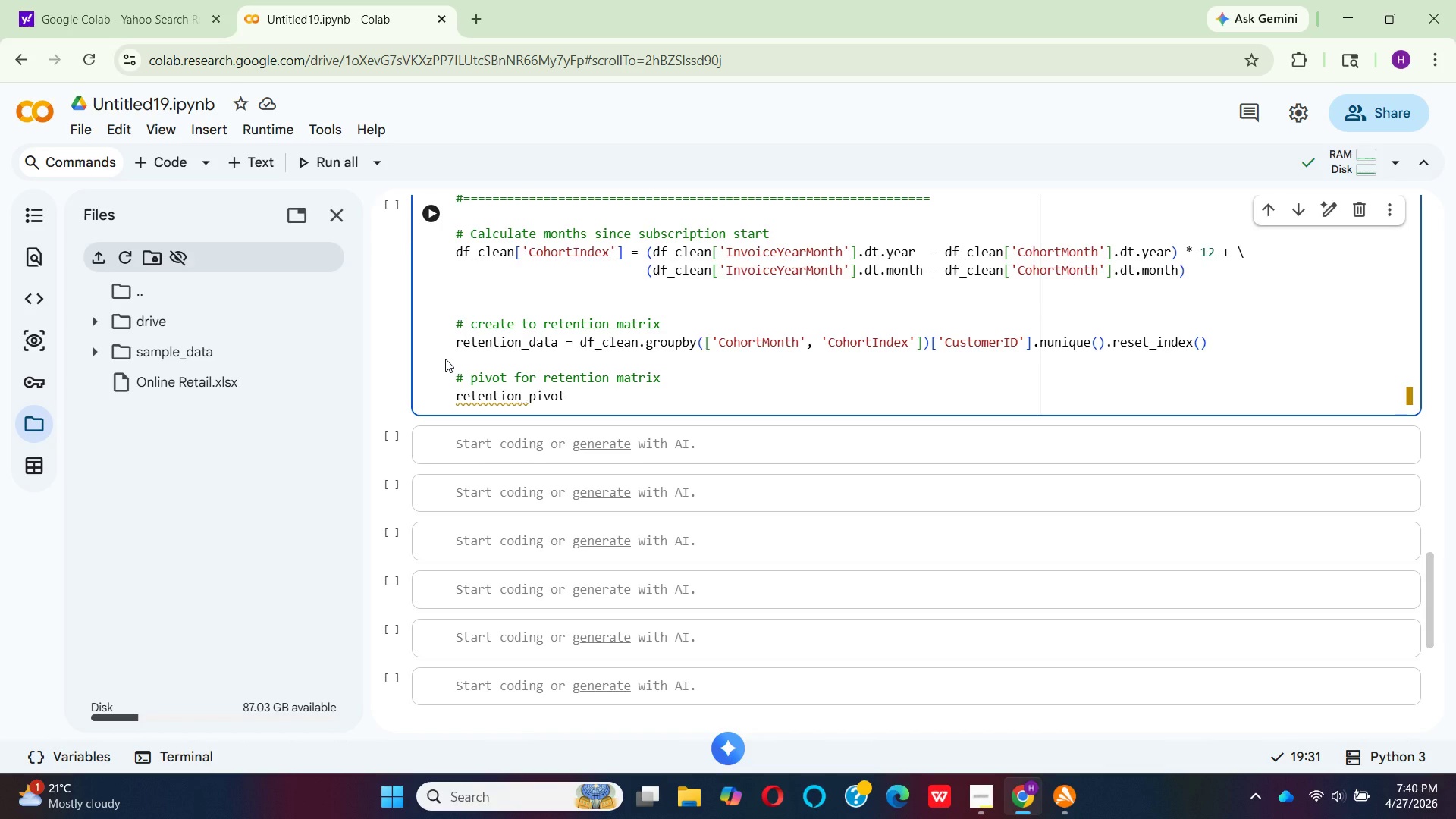 
hold_key(key=Equal, duration=0.38)
 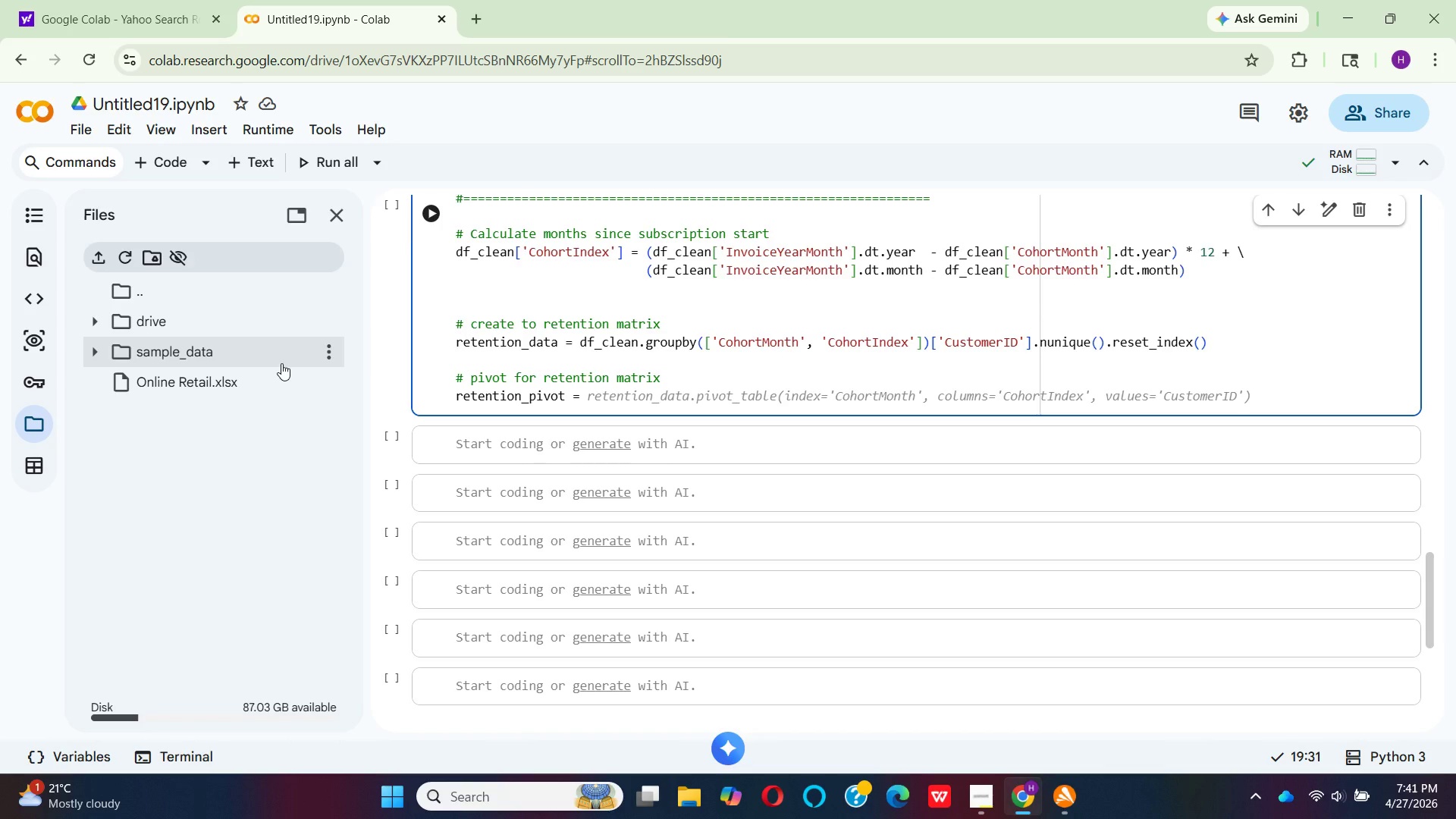 
wait(34.72)
 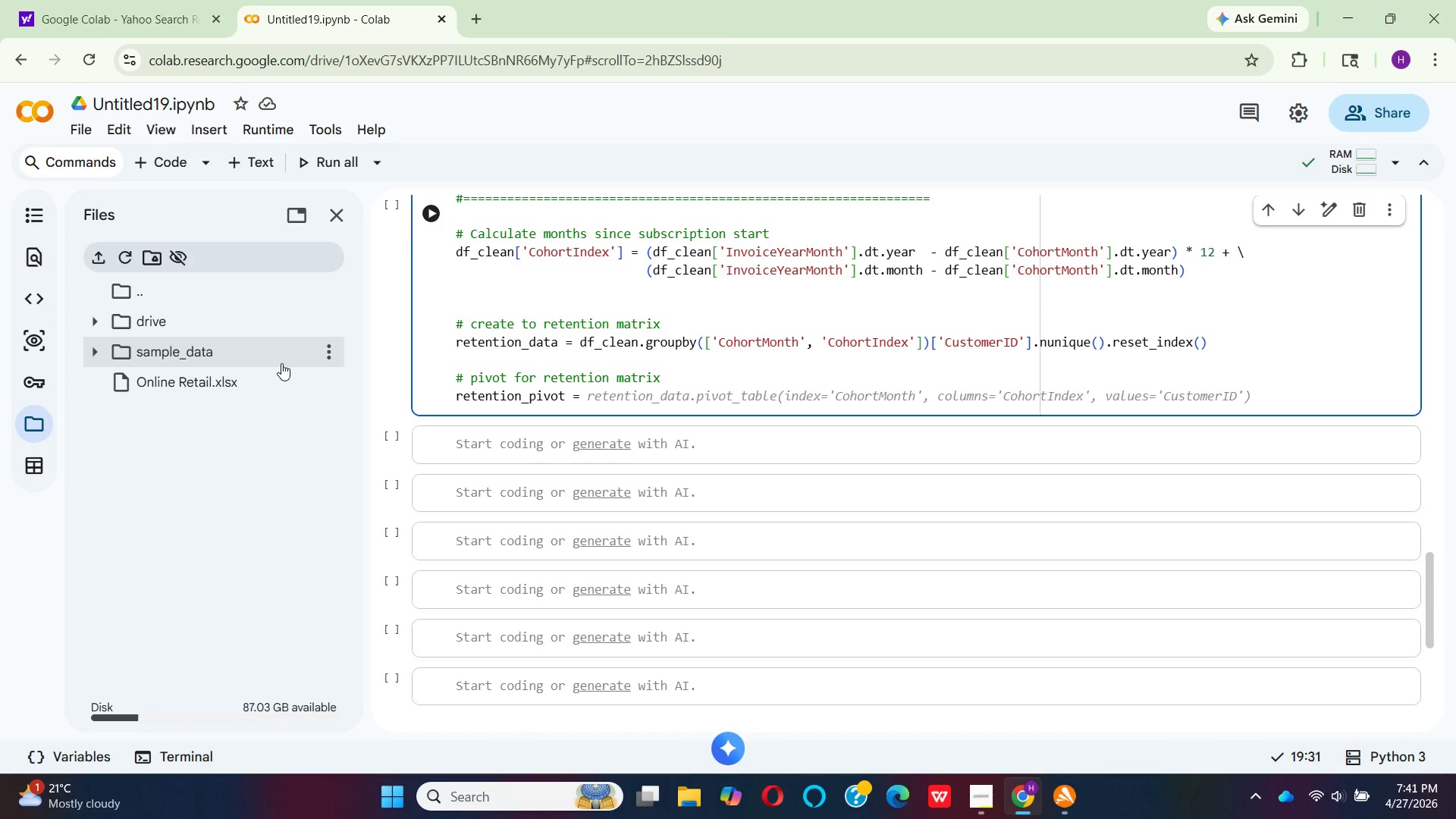 
left_click([670, 378])
 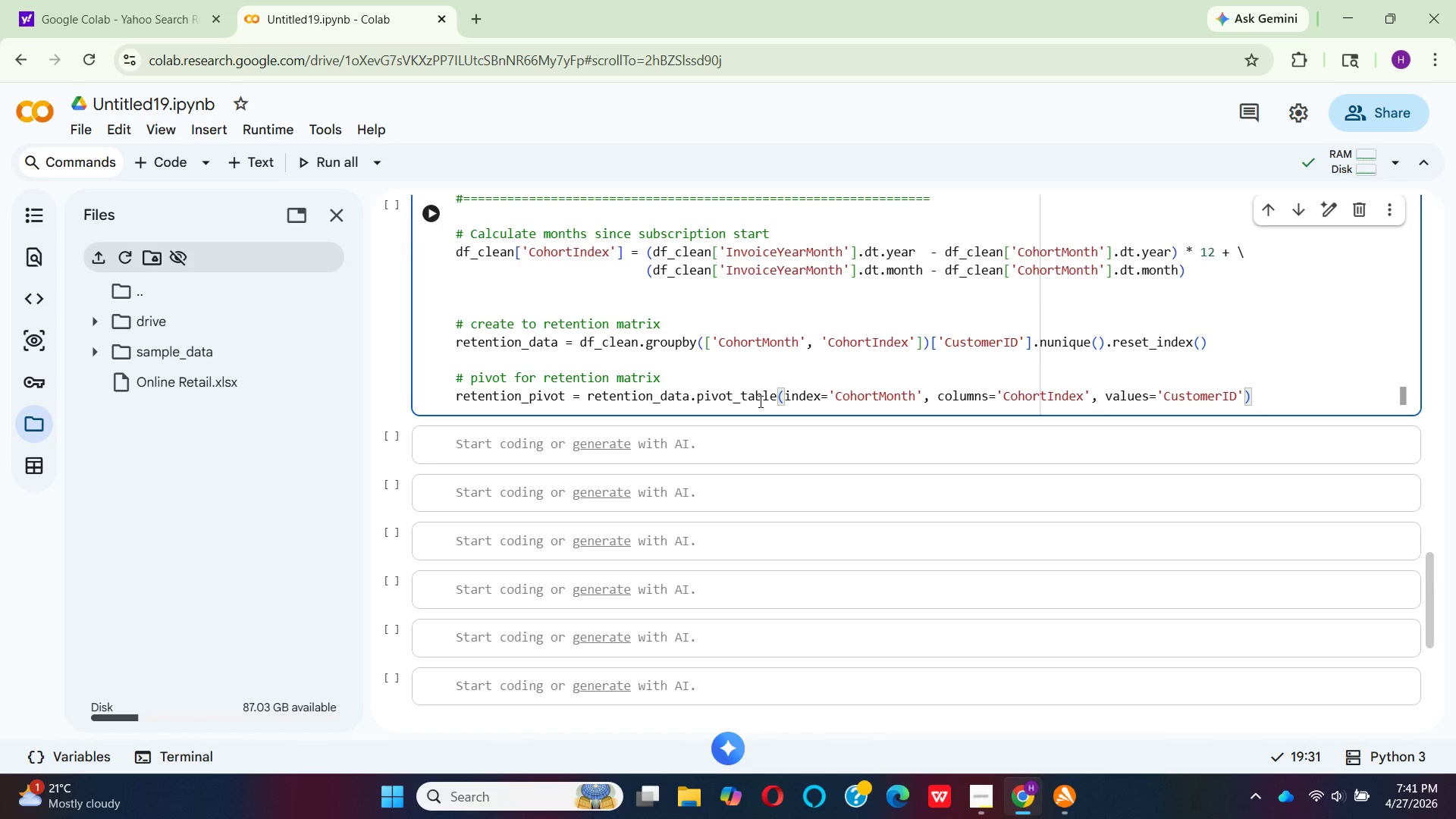 
wait(12.06)
 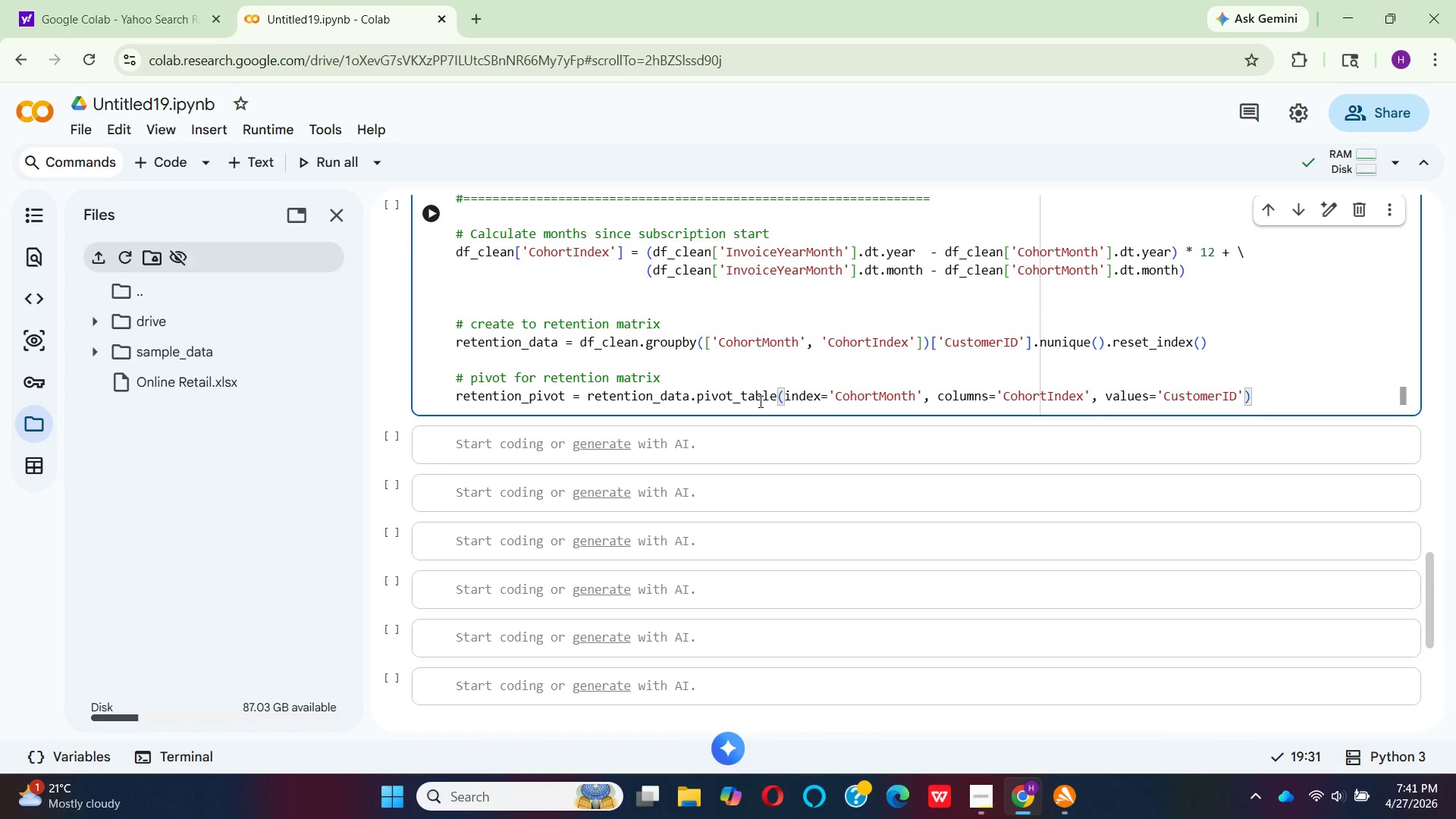 
left_click([929, 400])
 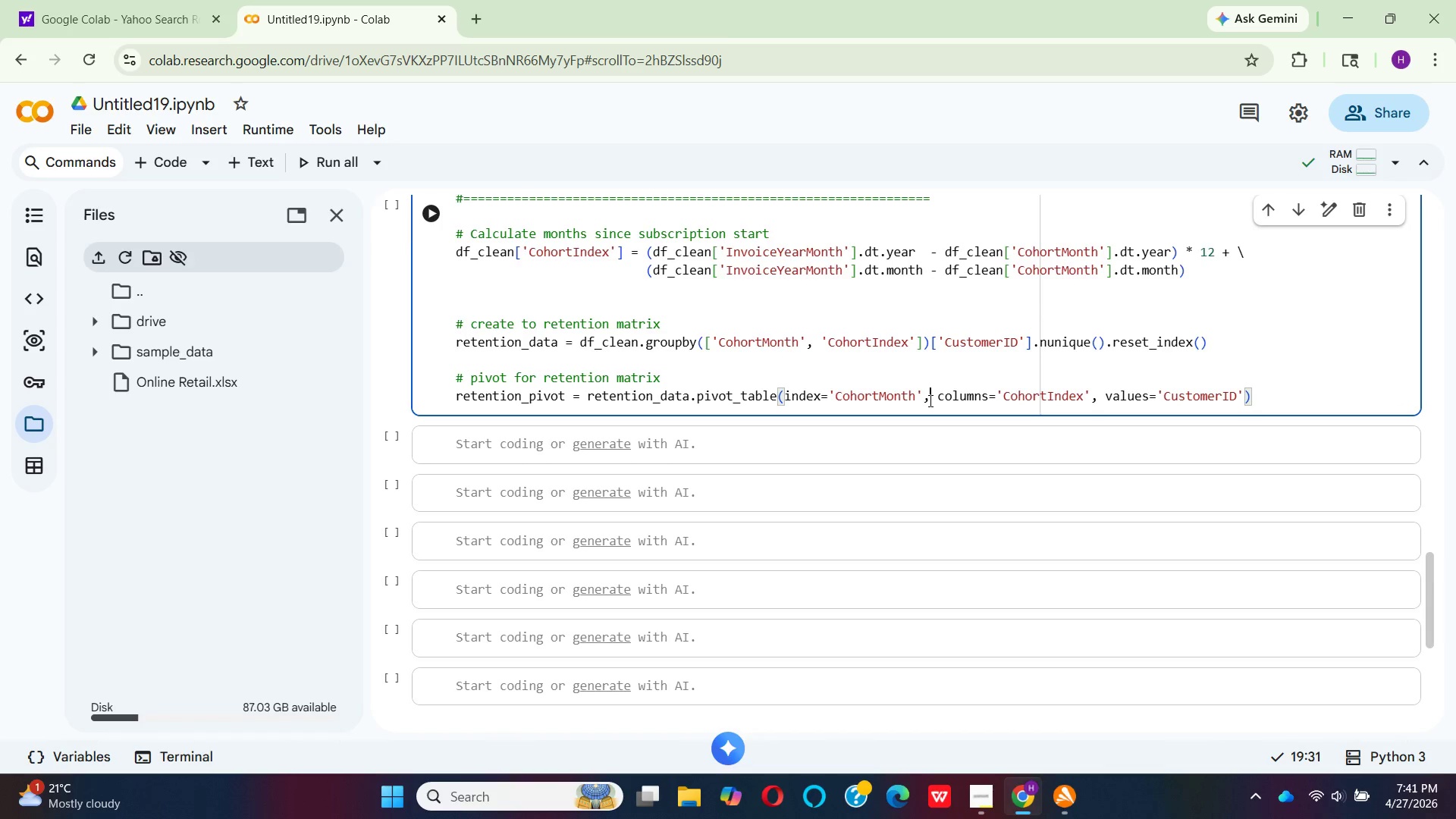 
key(Enter)
 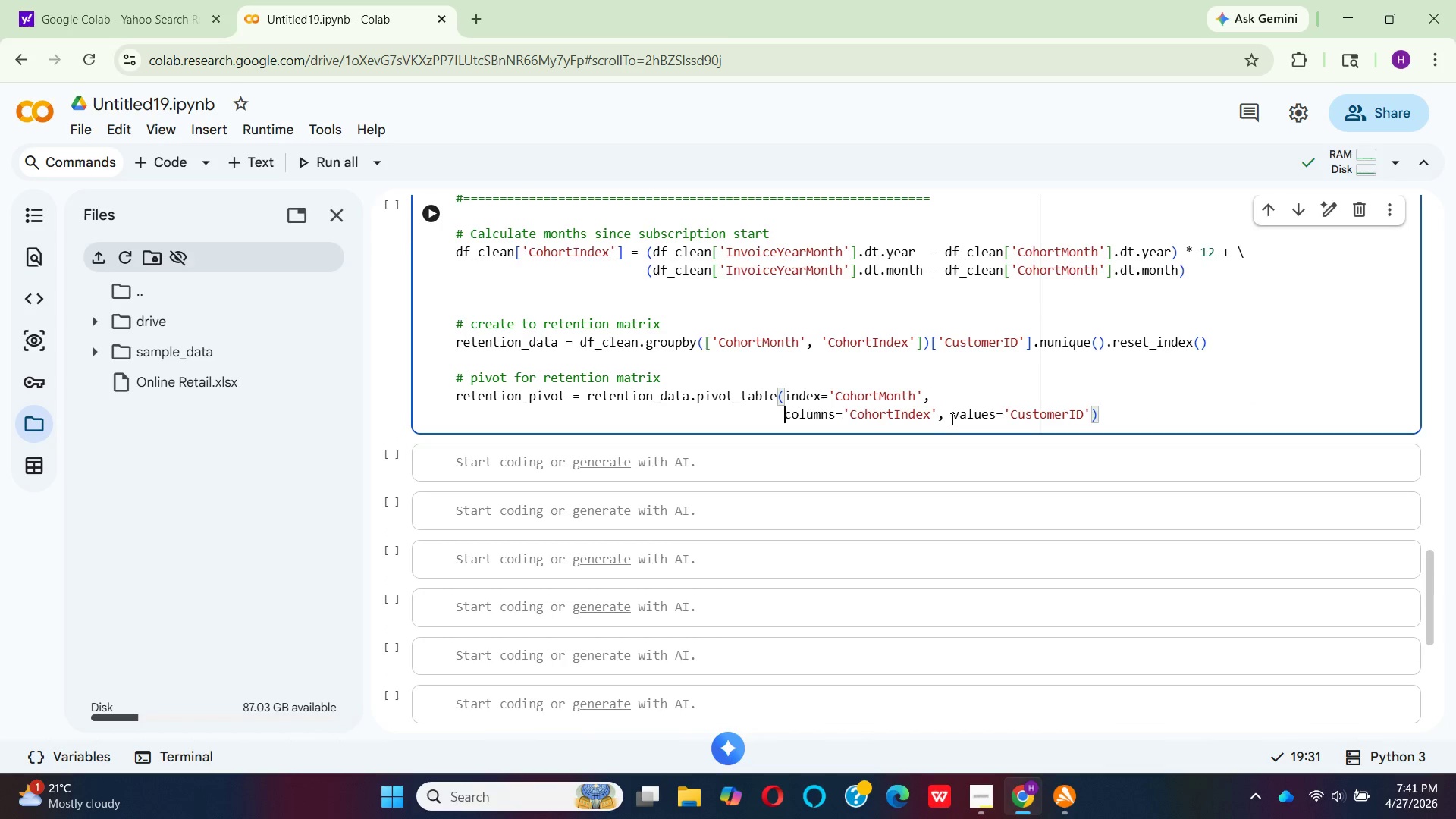 
left_click([951, 419])
 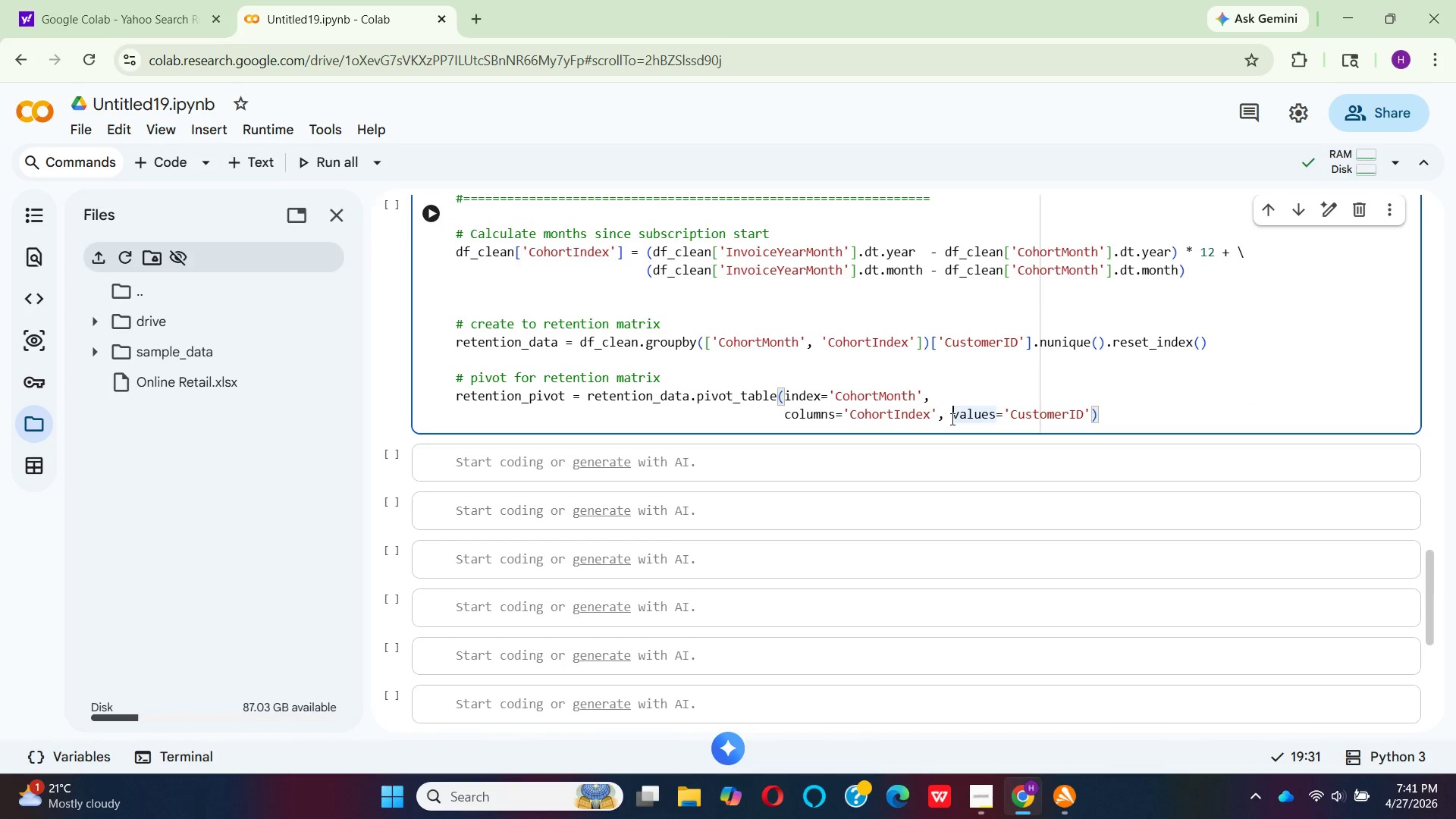 
key(Enter)
 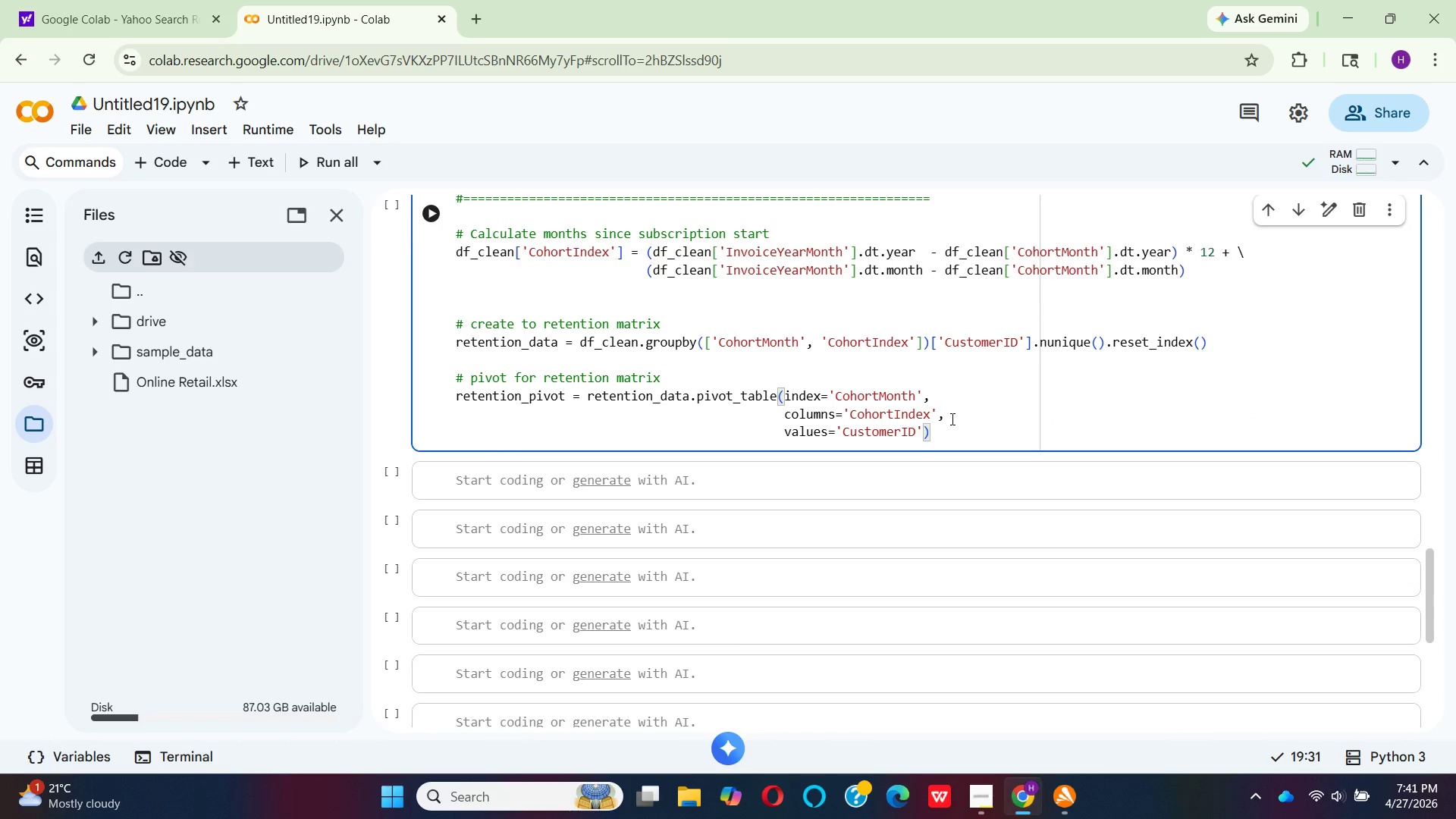 
left_click([951, 434])
 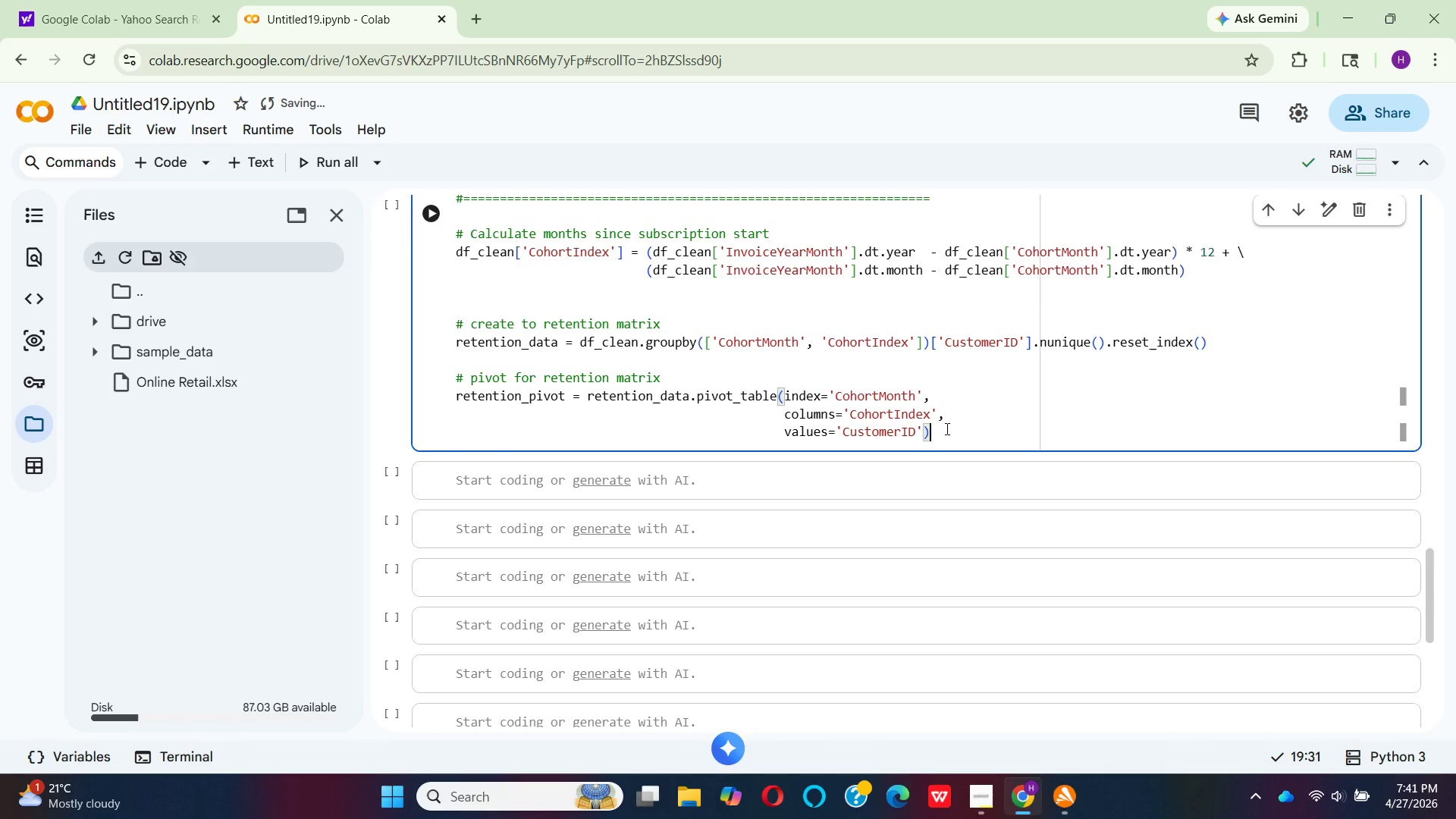 
key(Enter)
 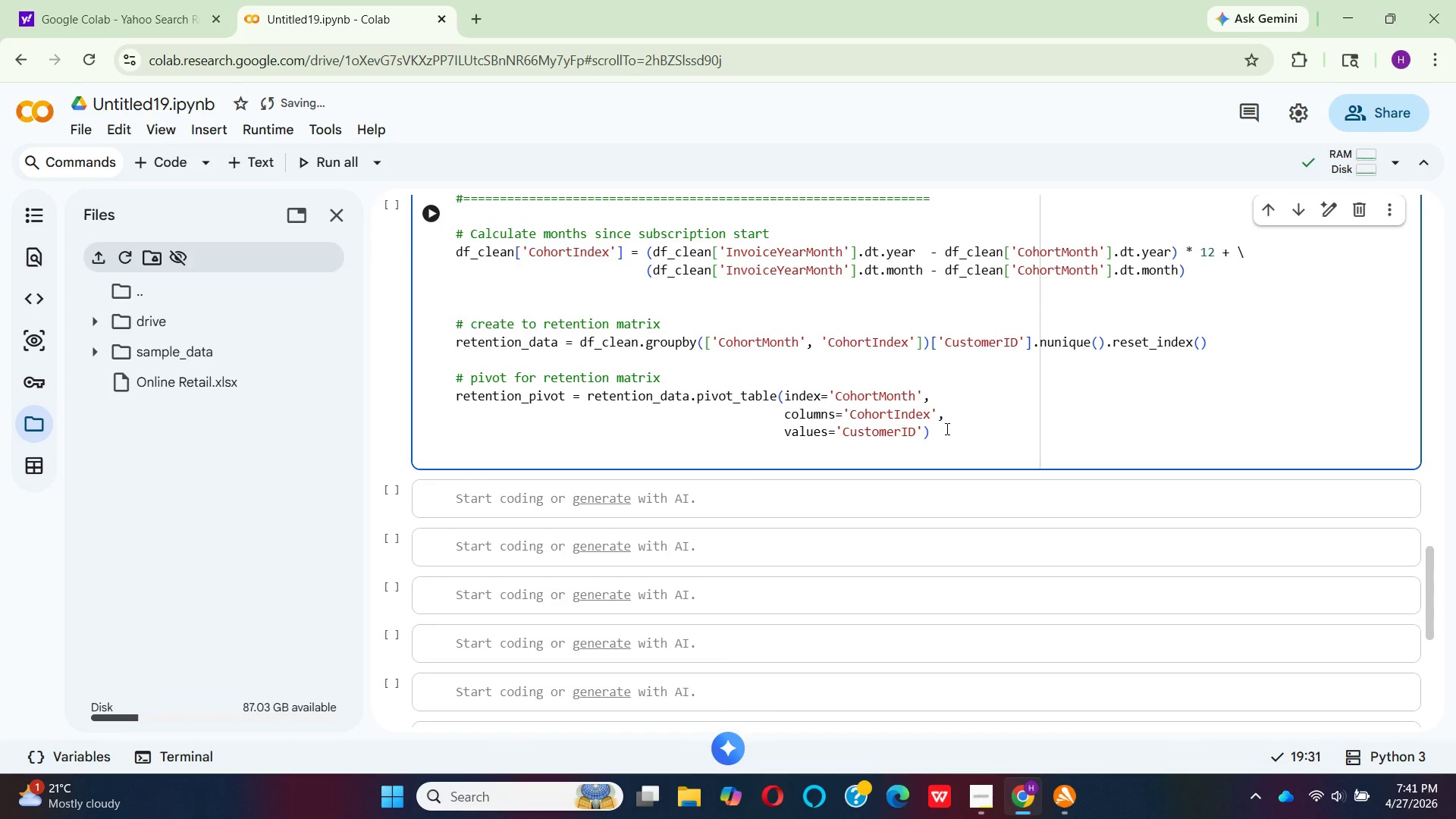 
key(Enter)
 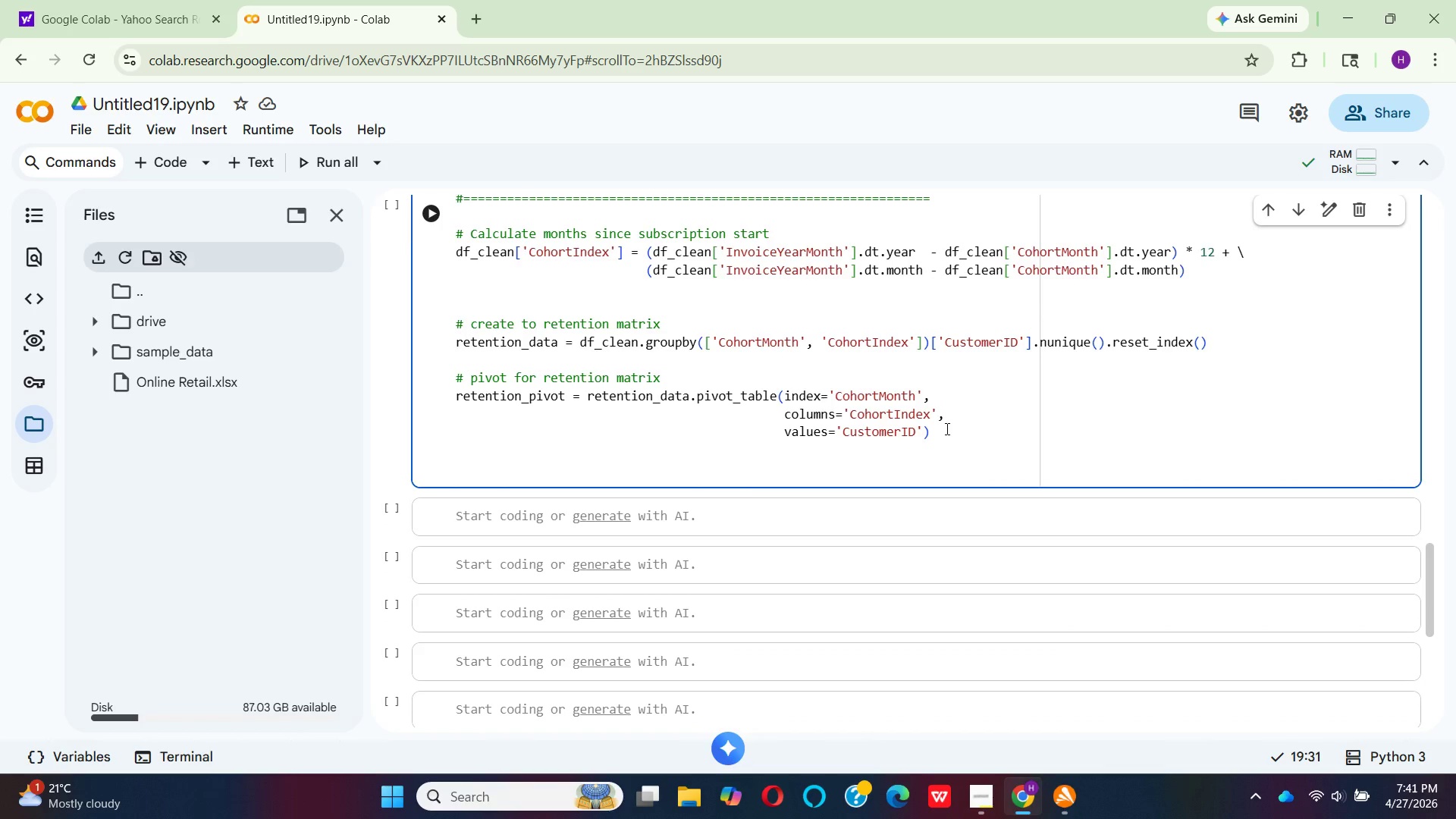 
key(Shift+ShiftLeft)
 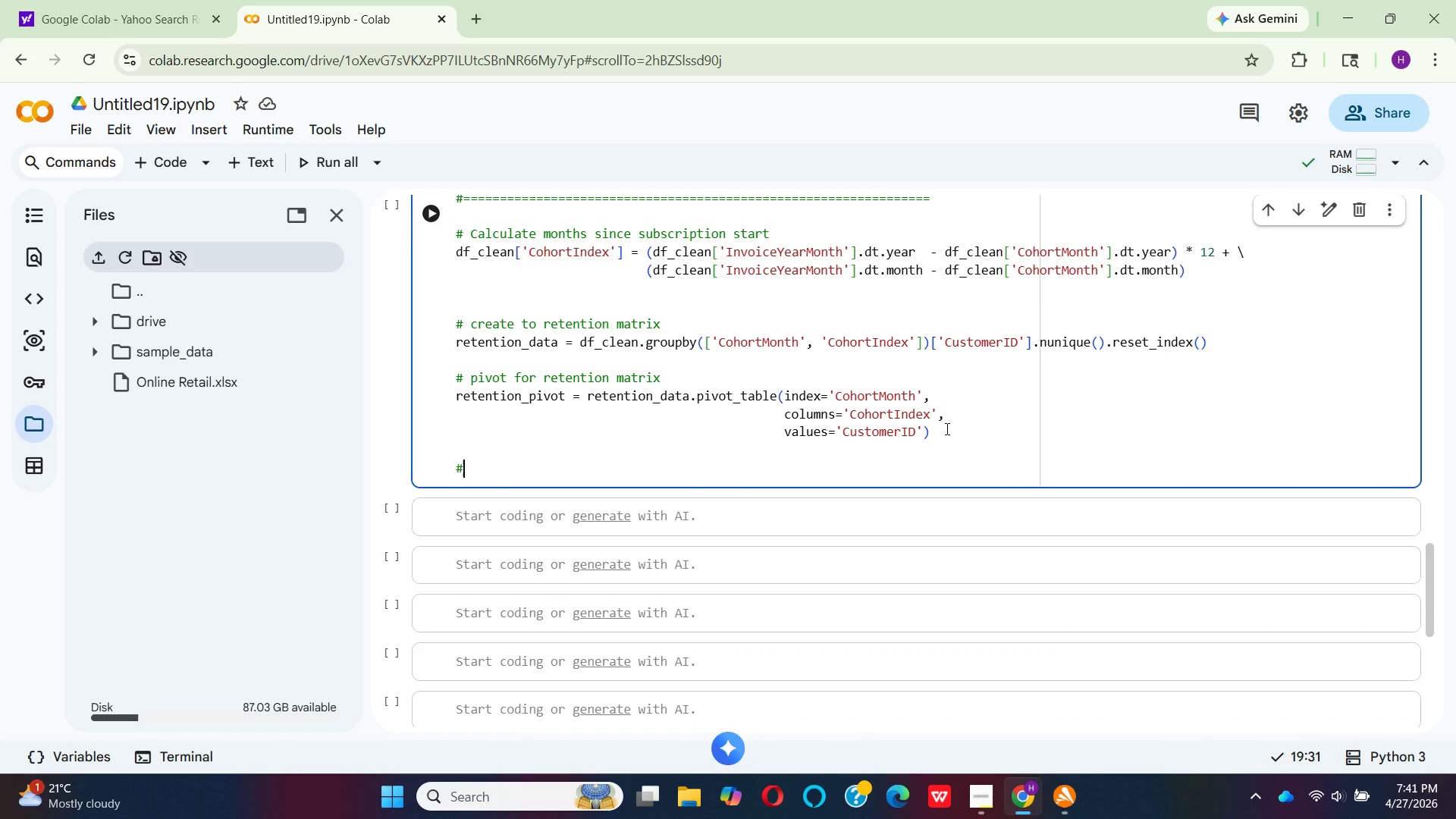 
key(Shift+3)
 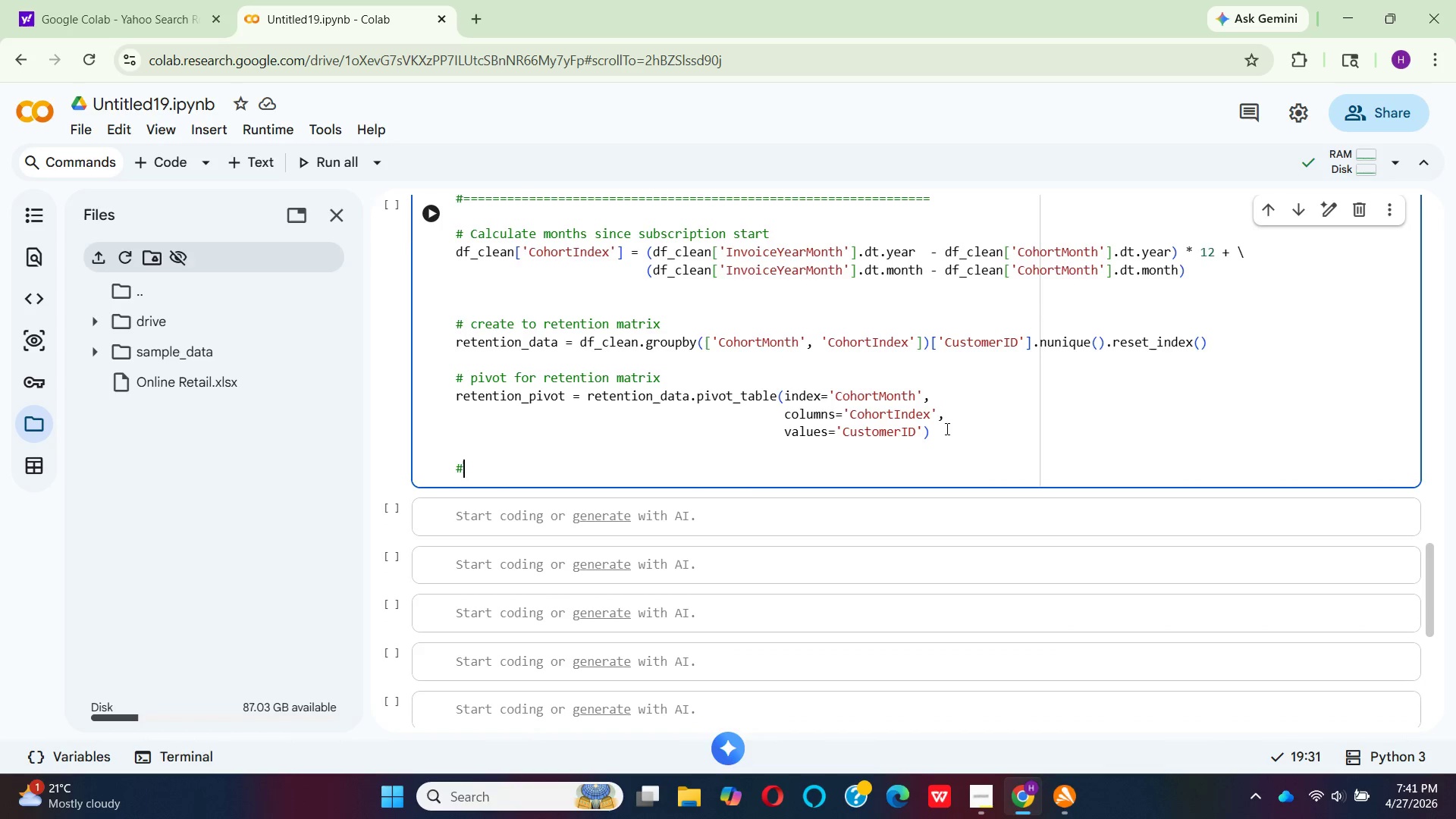 
key(Space)
 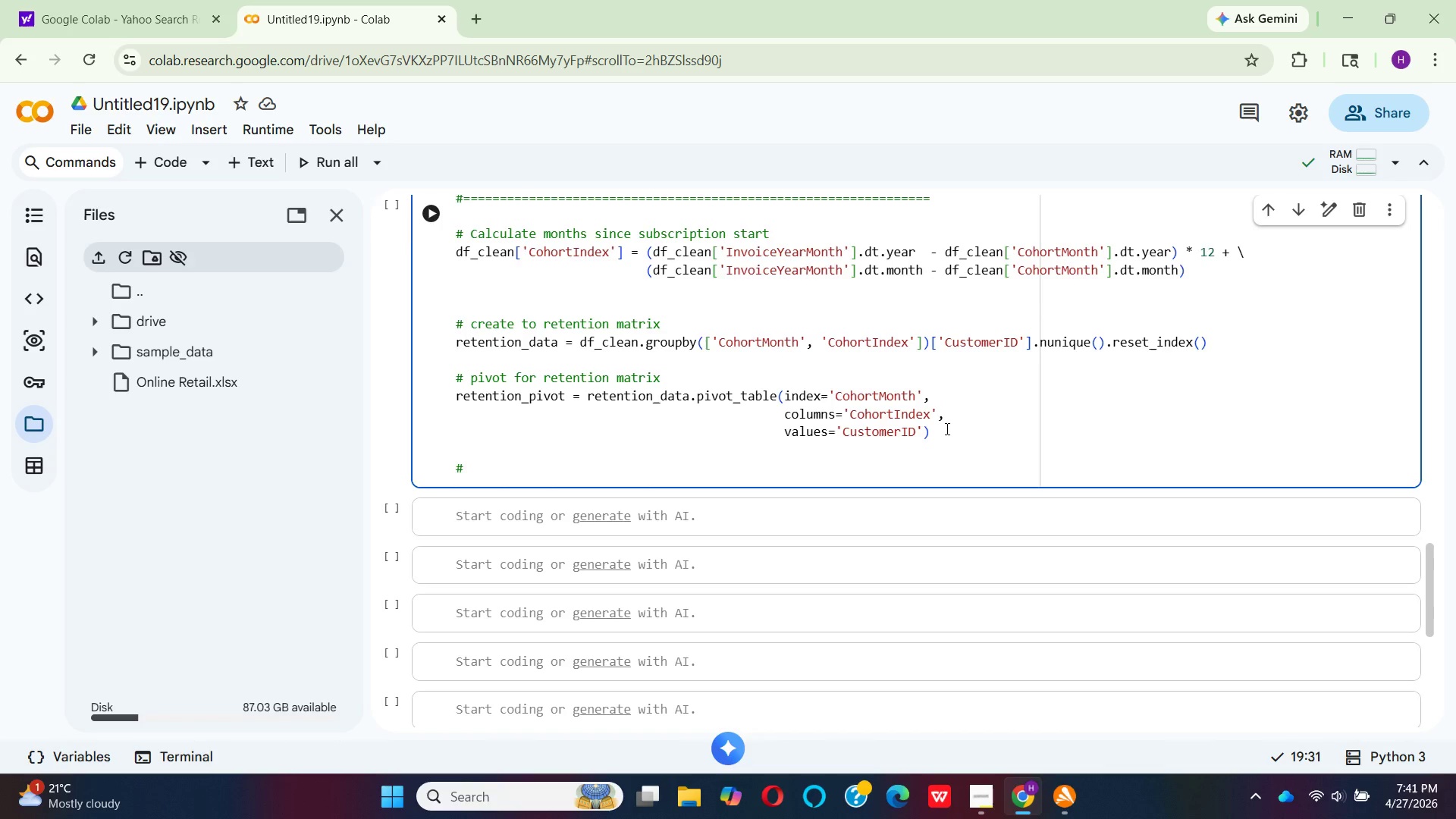 
wait(23.39)
 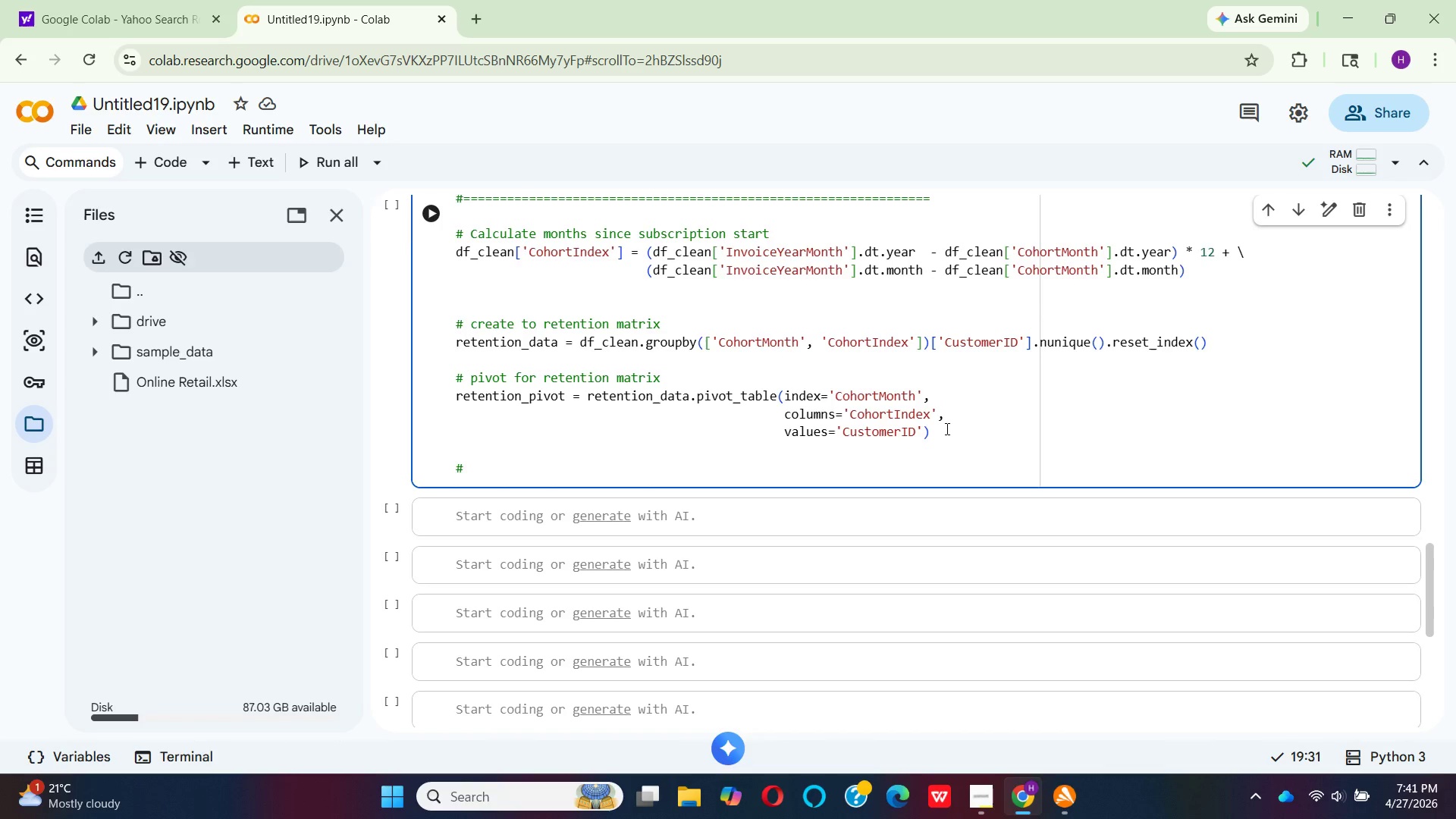 
type(Con)
 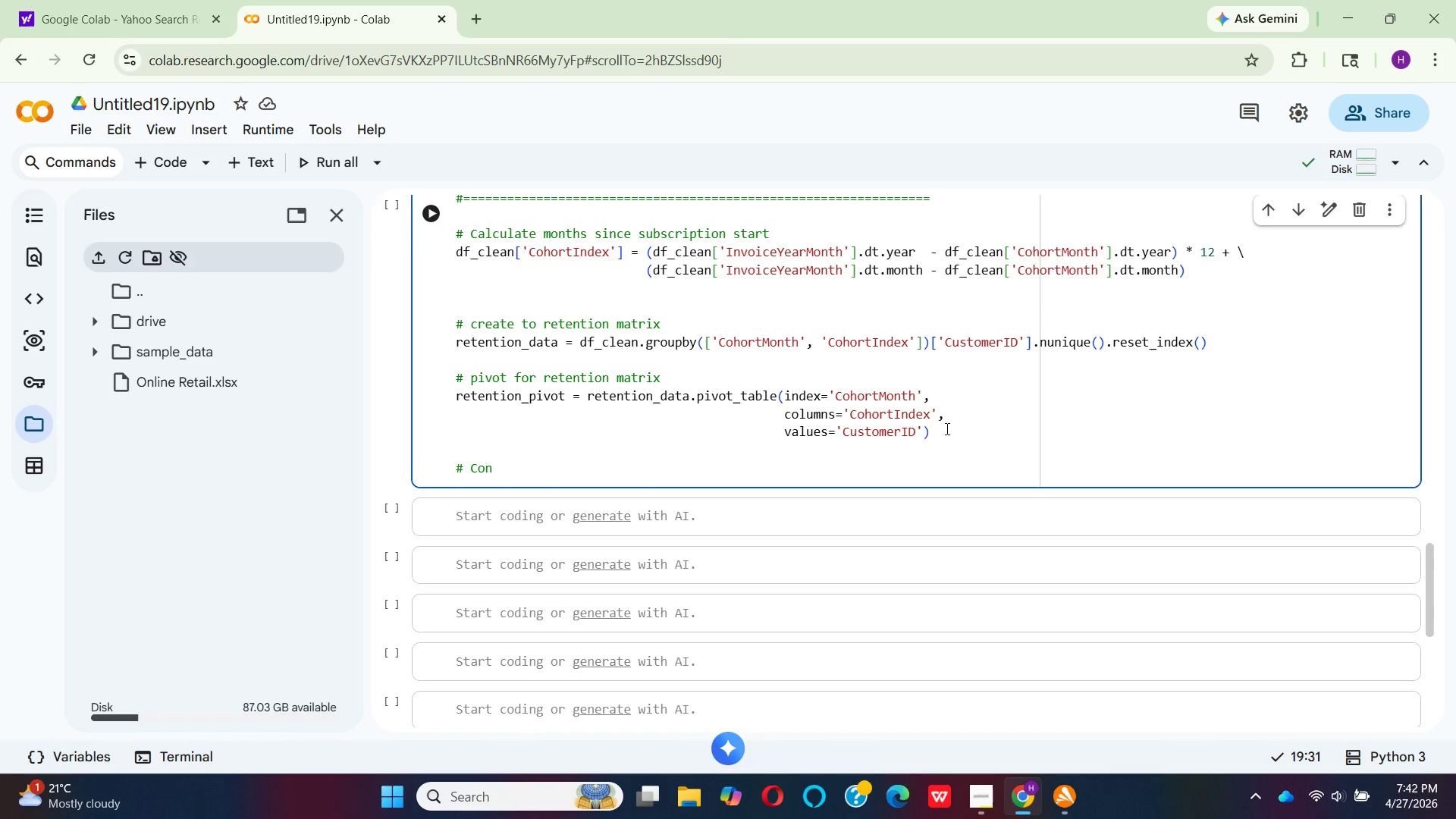 
wait(27.53)
 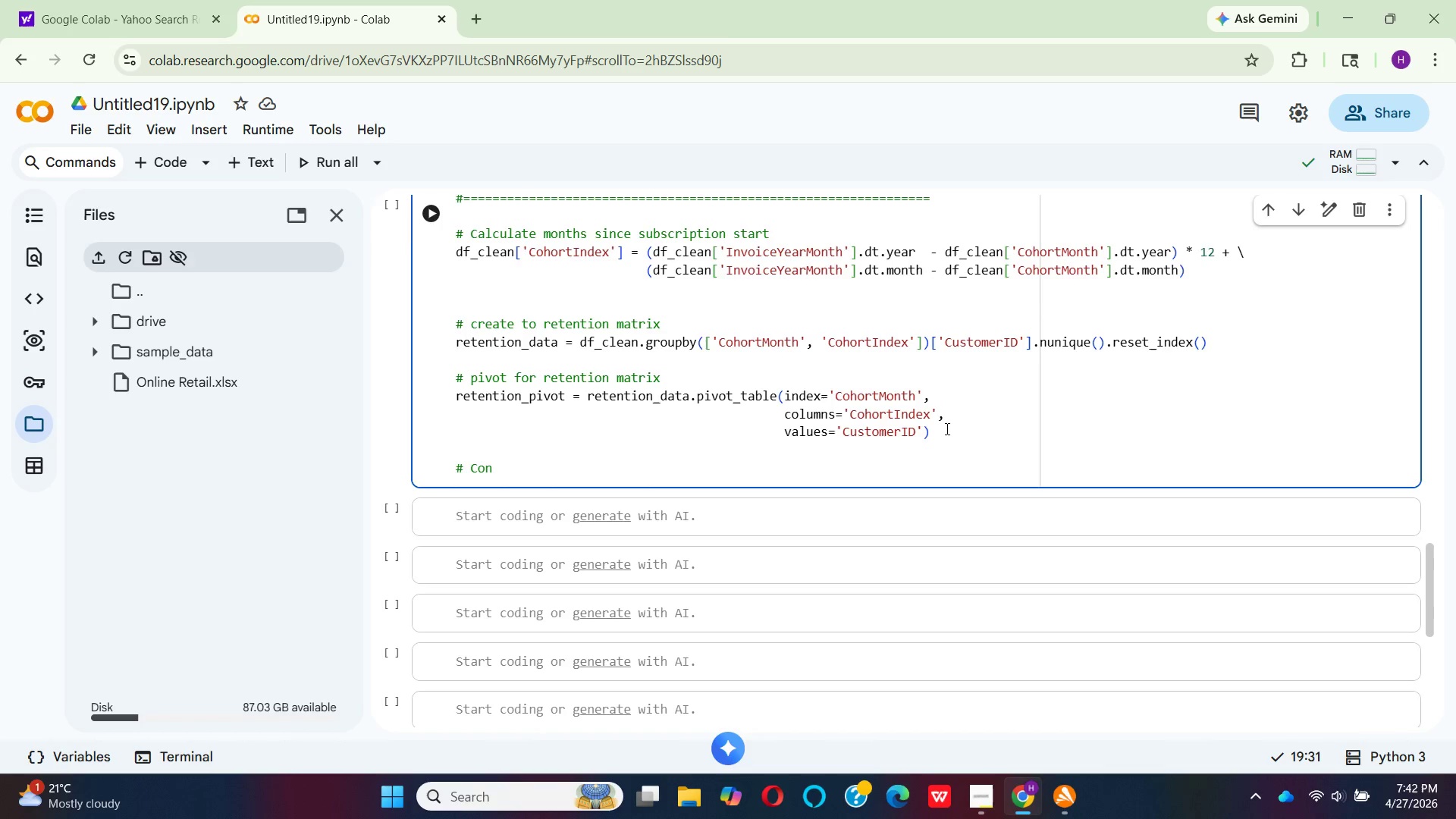 
type(vert to rete)
 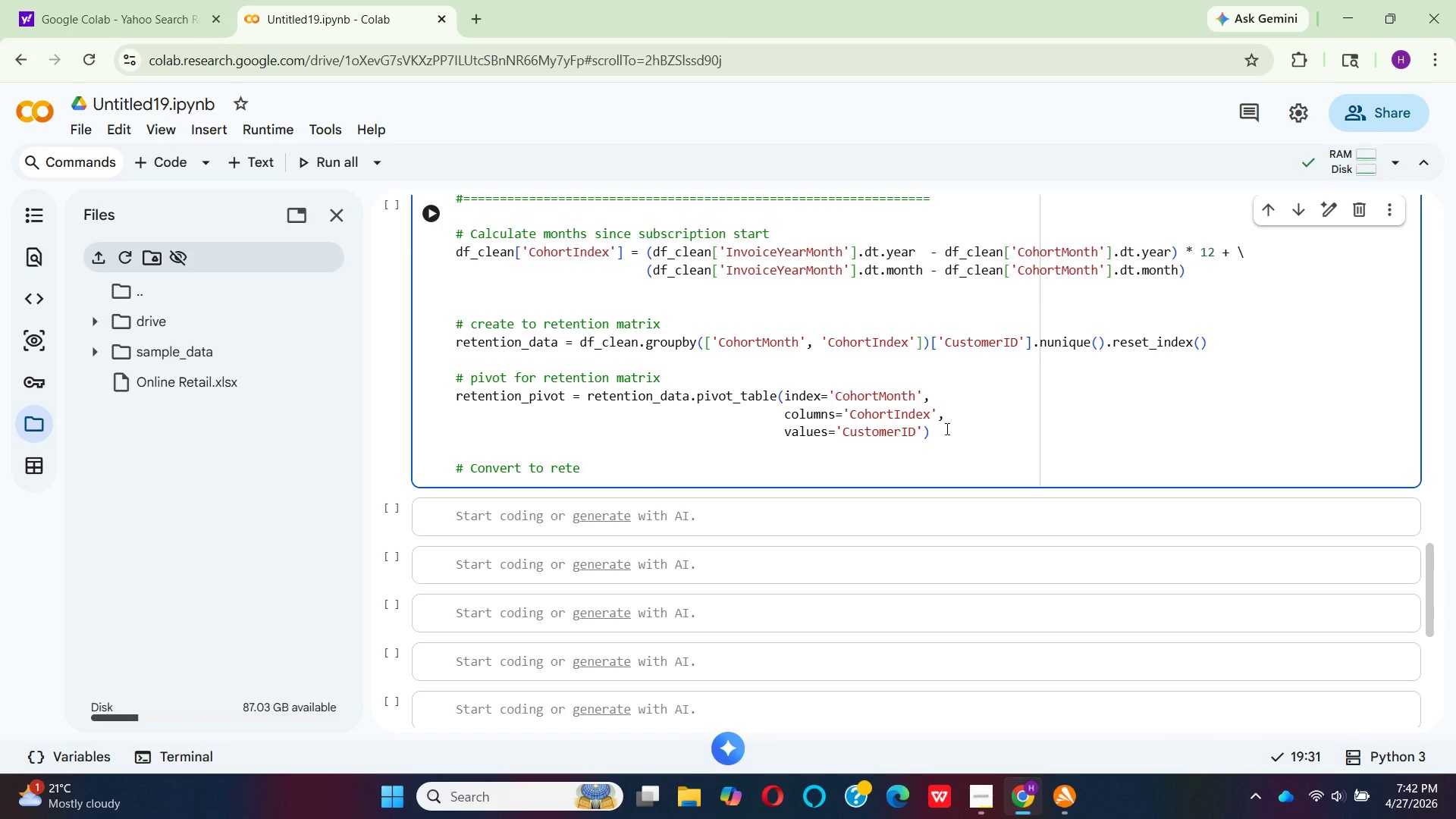 
type(ntion )
 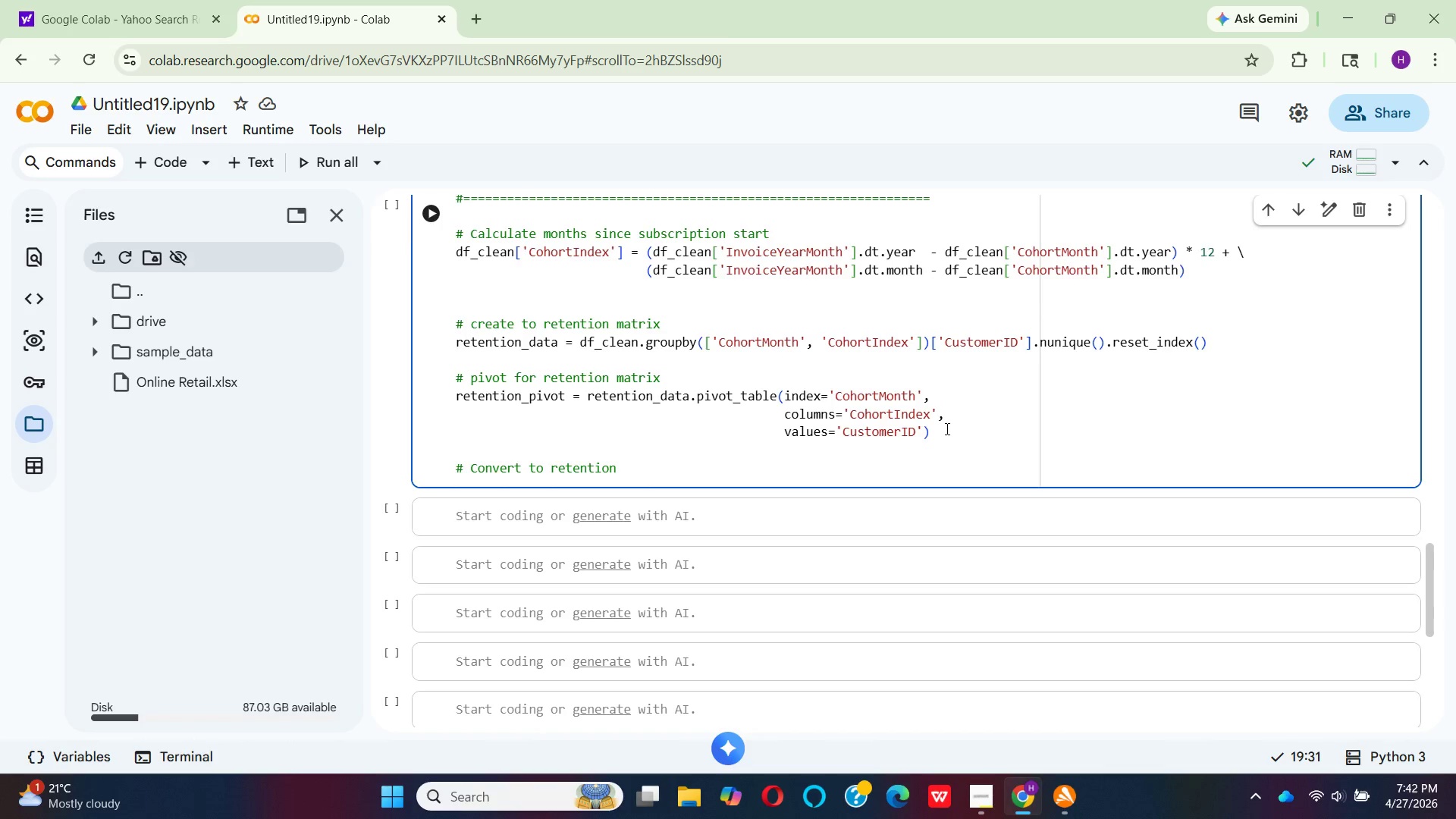 
type(pr)
key(Backspace)
type(ercentage )
 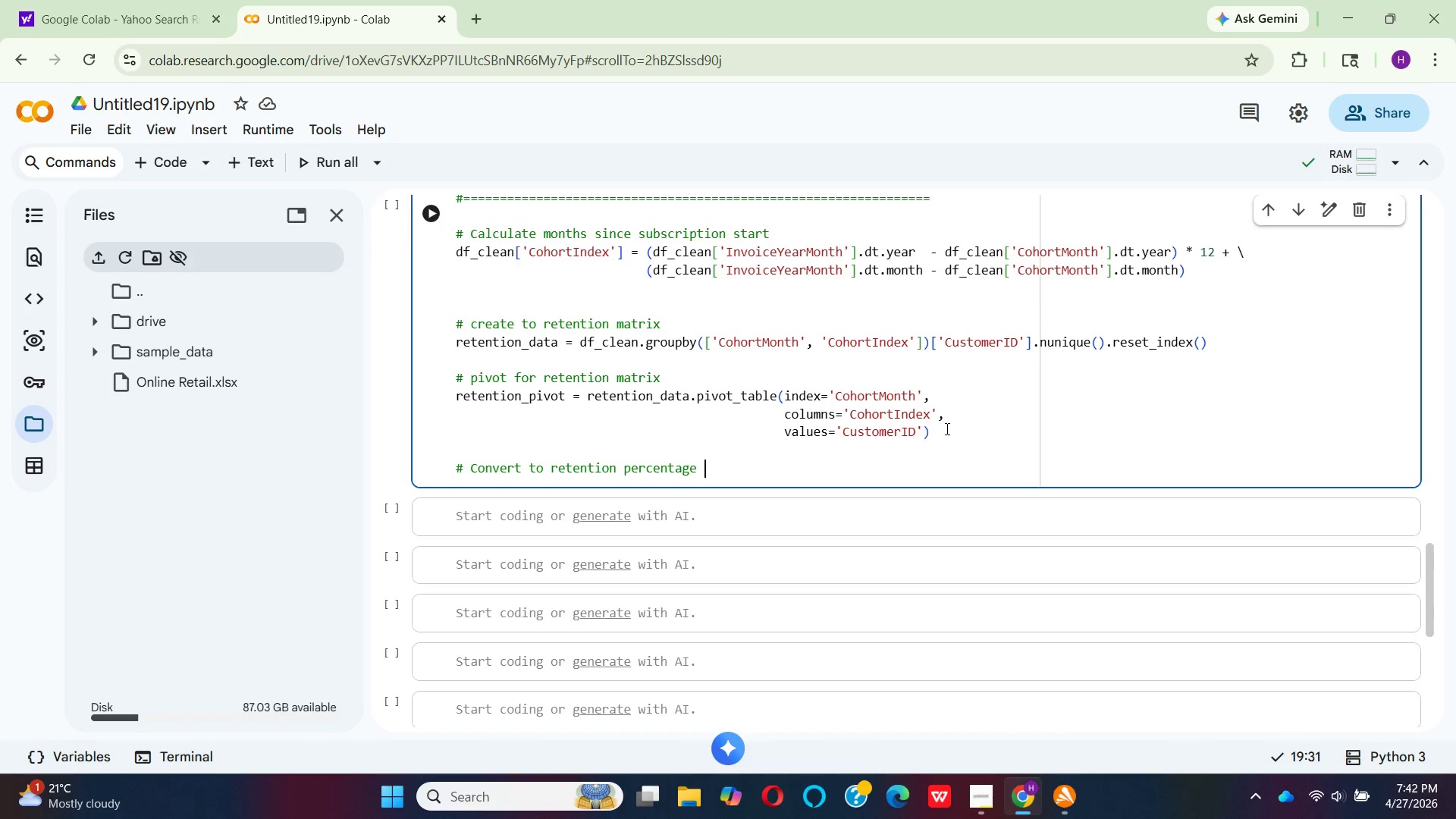 
wait(10.48)
 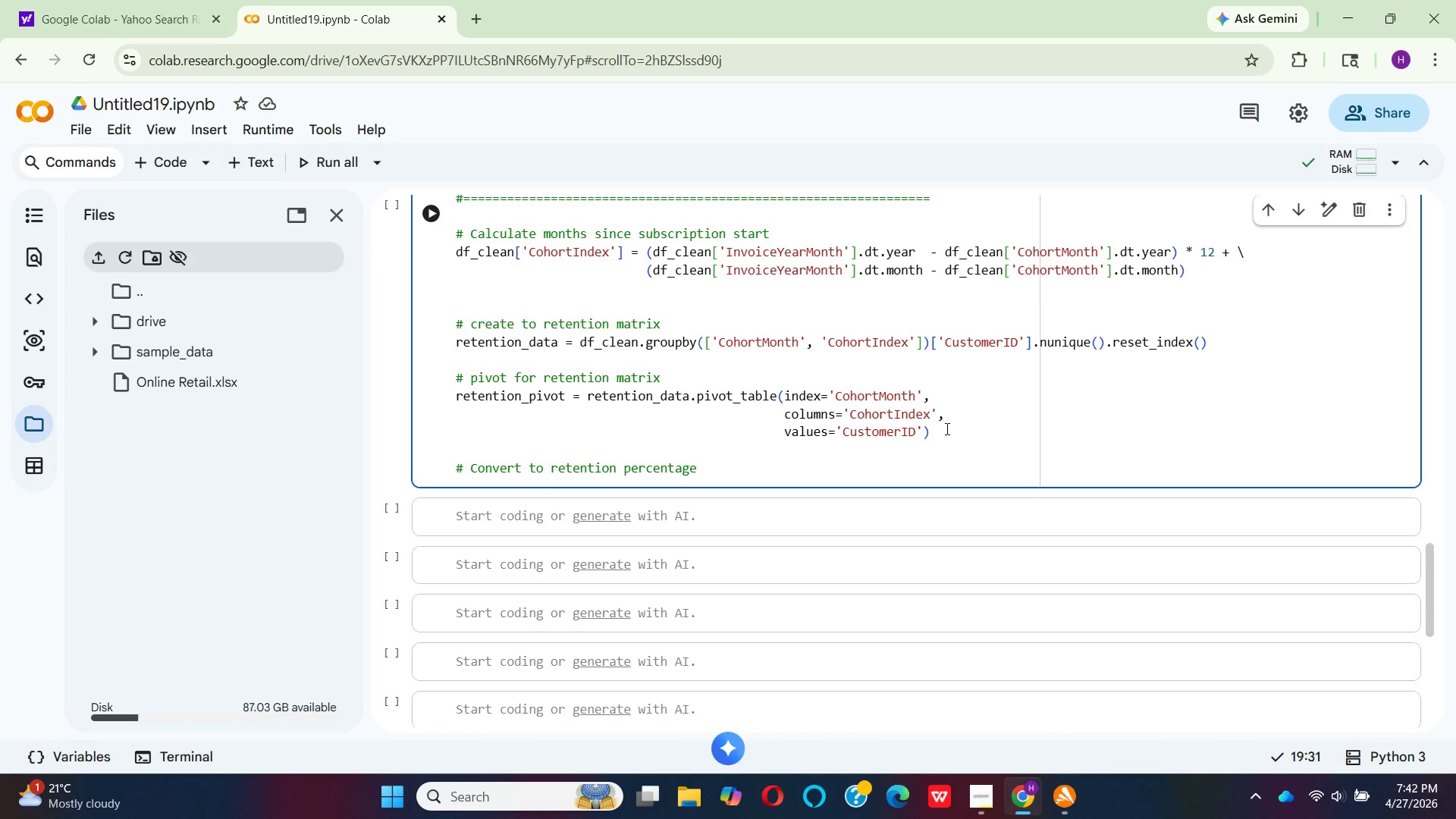 
type(( re)
 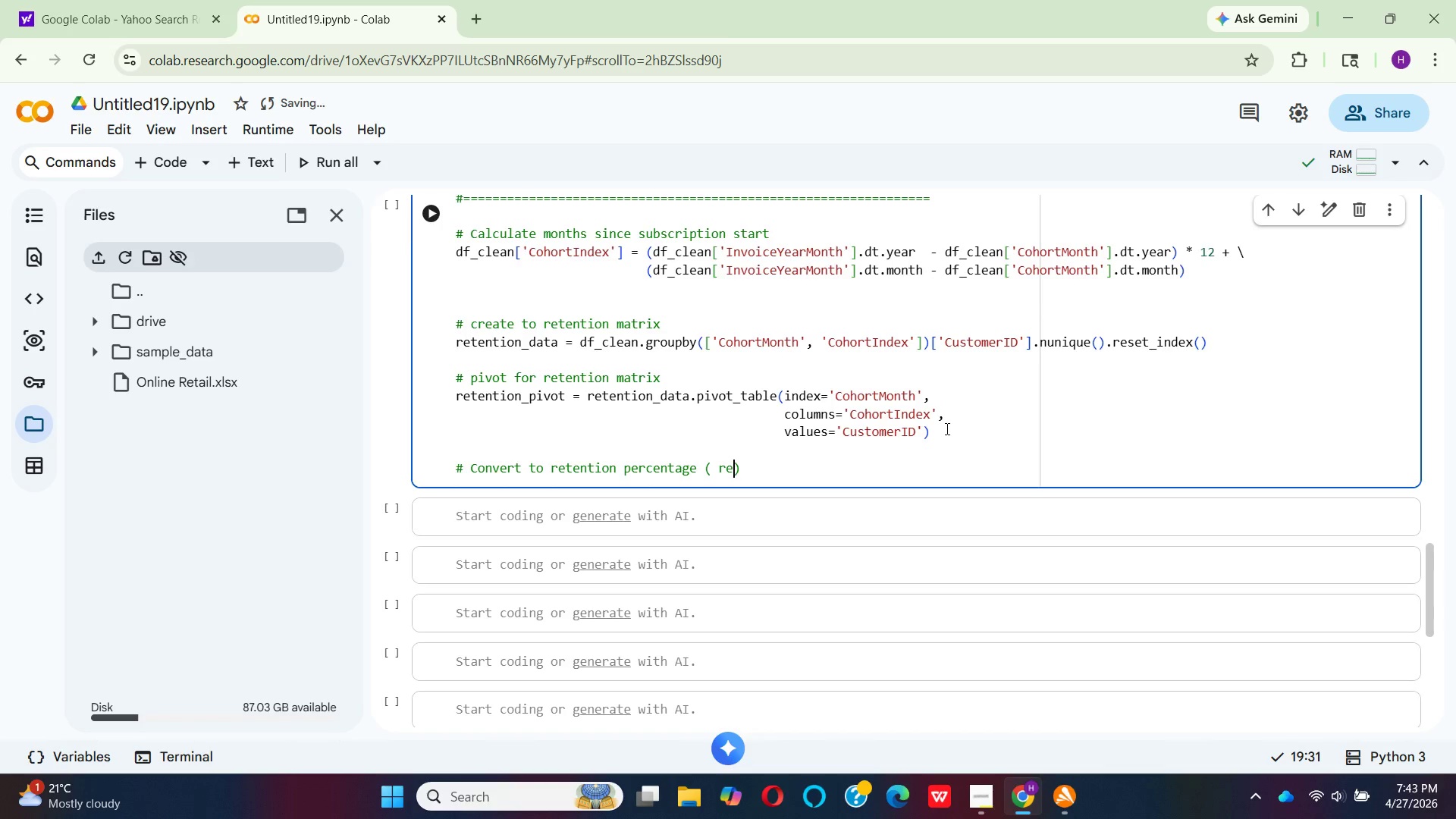 
key(ArrowLeft)
 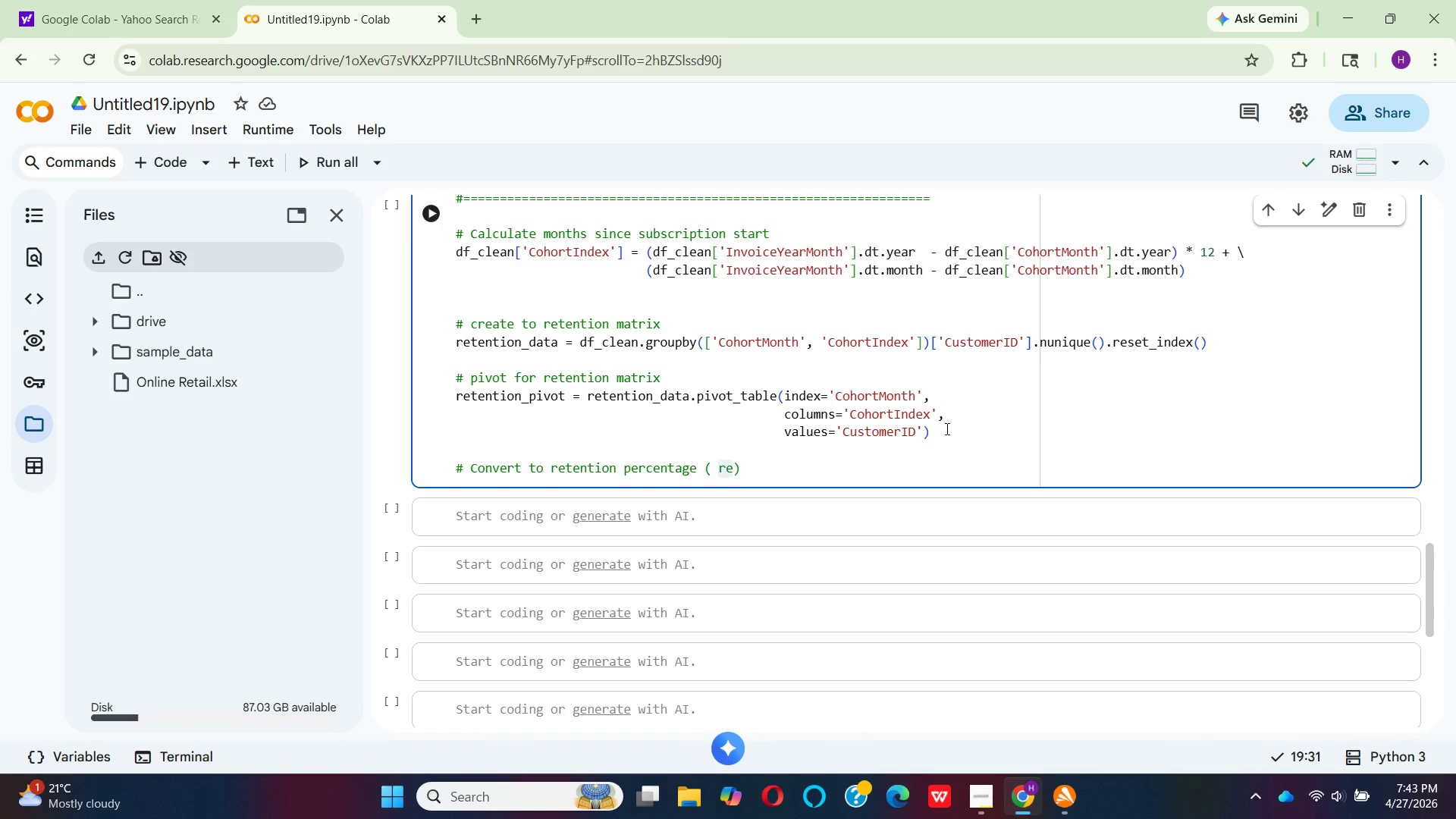 
key(Backspace)
key(Backspace)
key(Backspace)
type((r)
 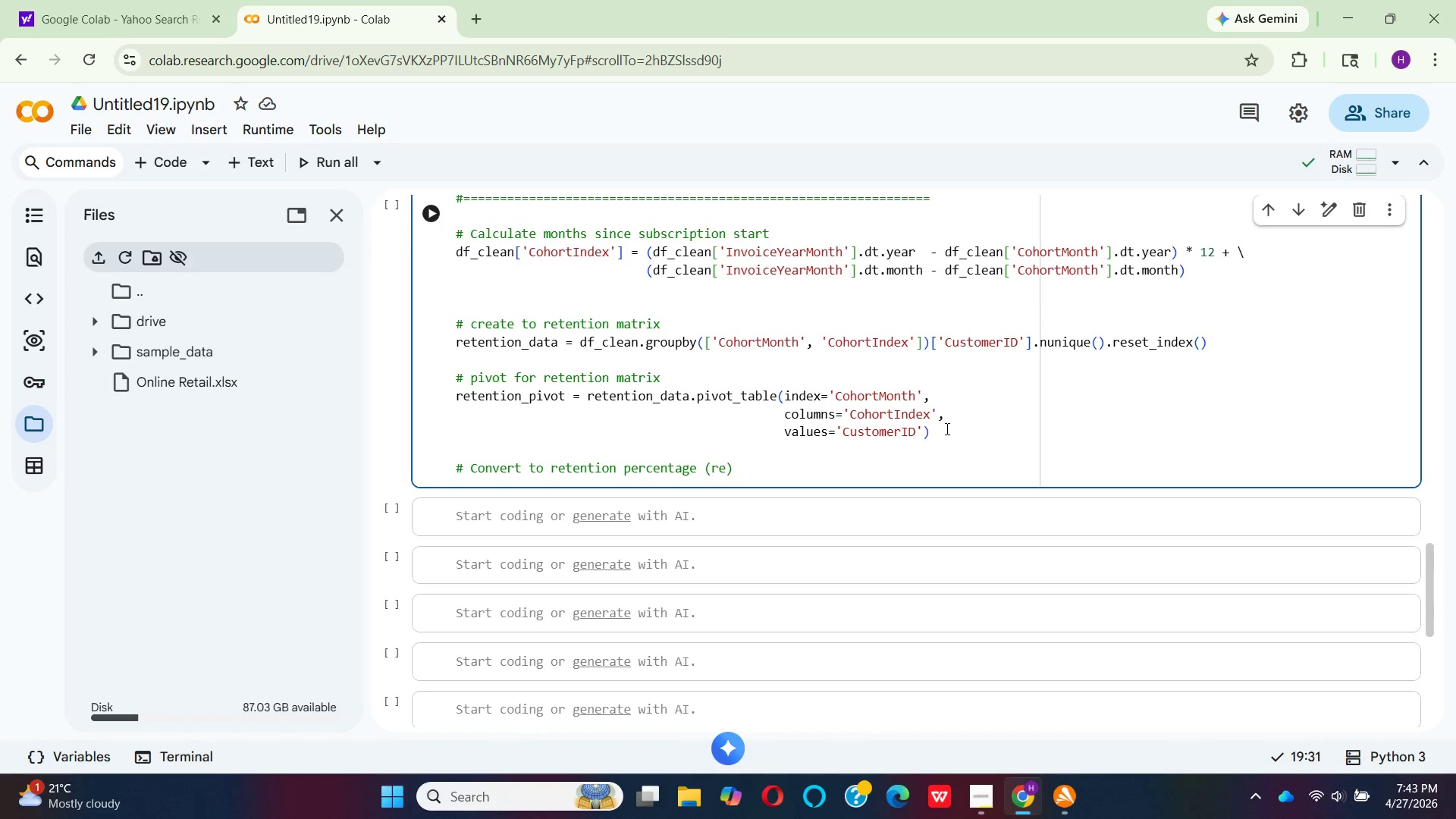 
key(ArrowRight)
 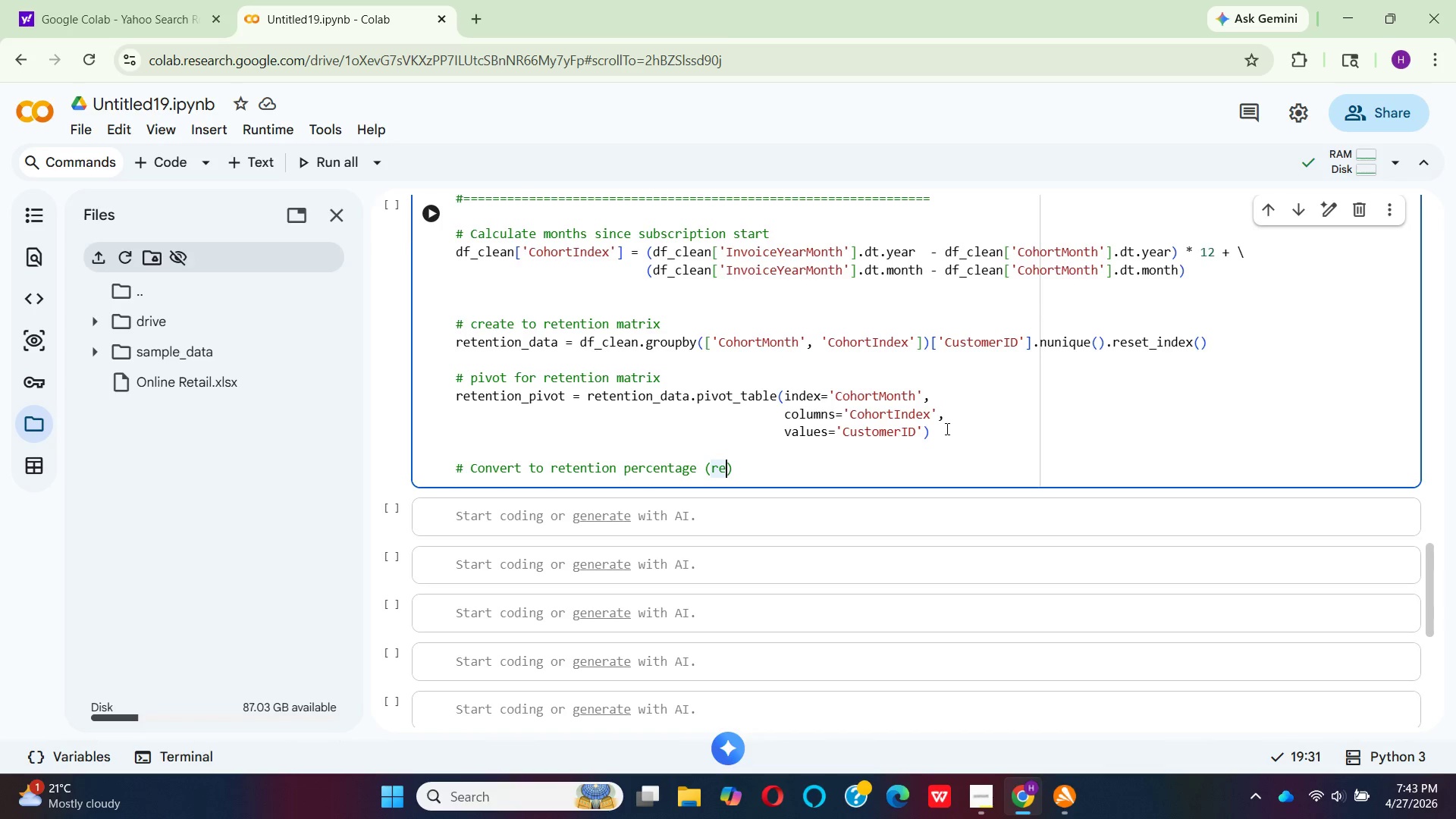 
type(lative to cohort size - month 0)
 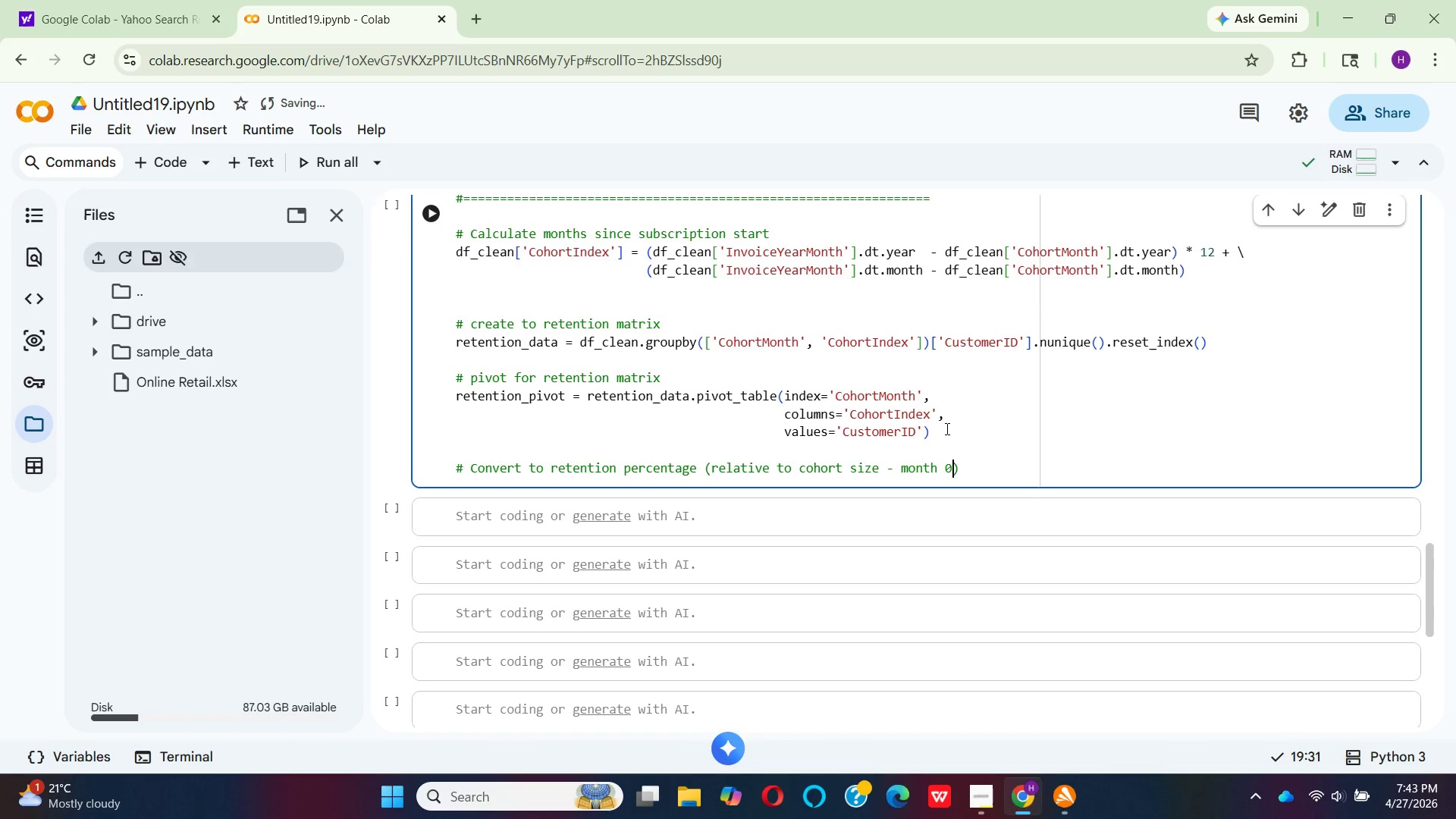 
key(ArrowRight)
 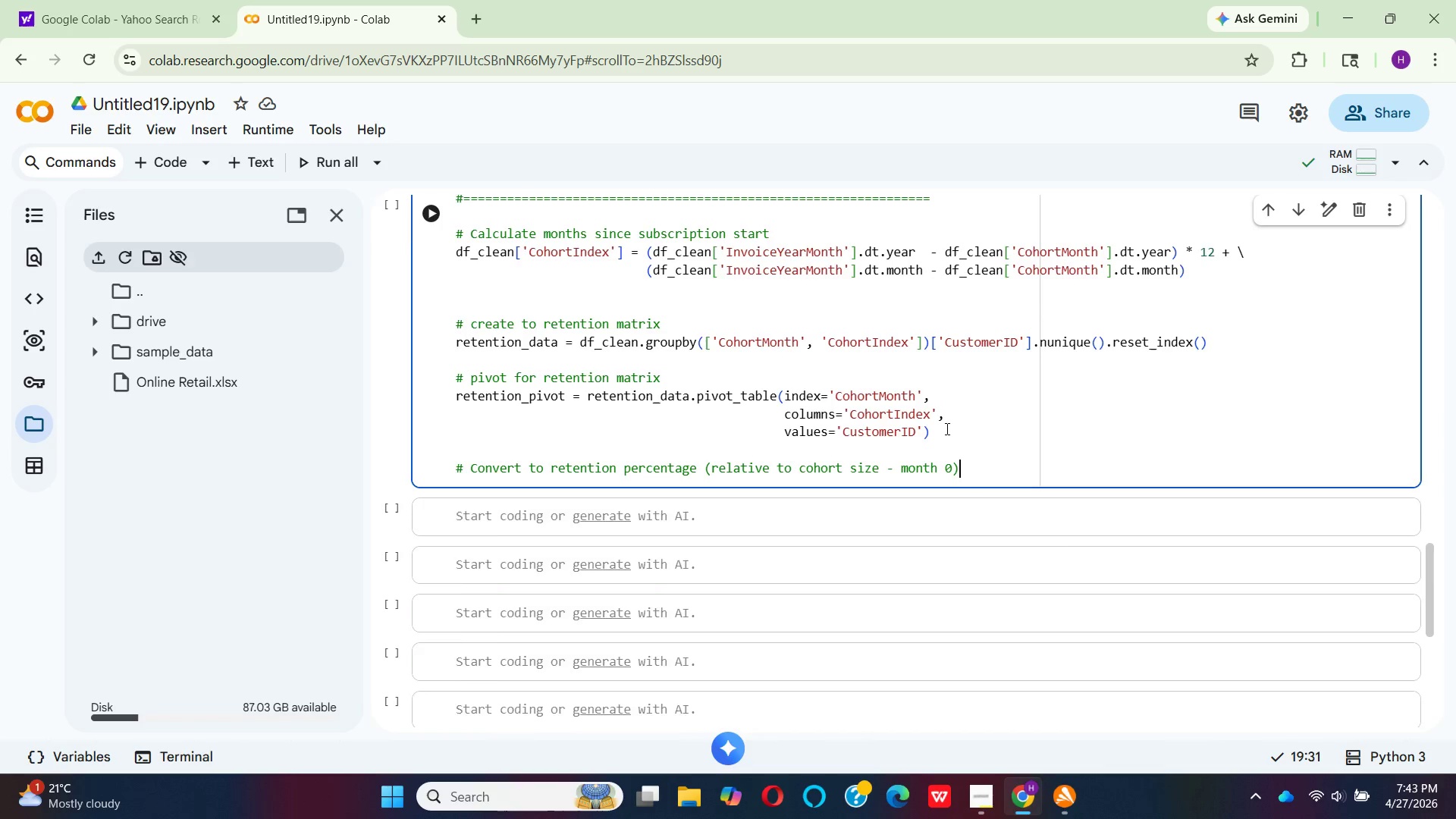 
key(Enter)
 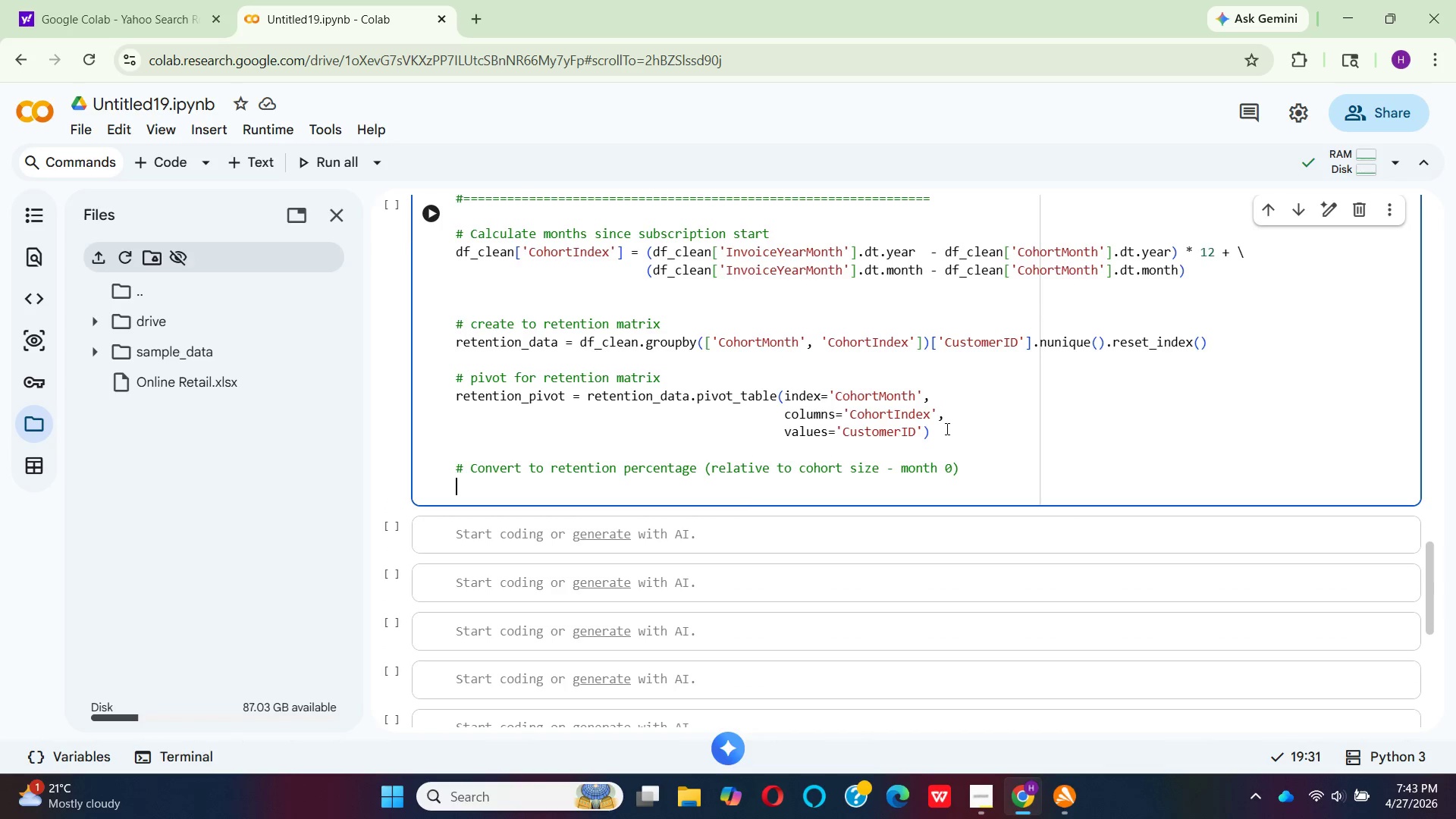 
type(re)
 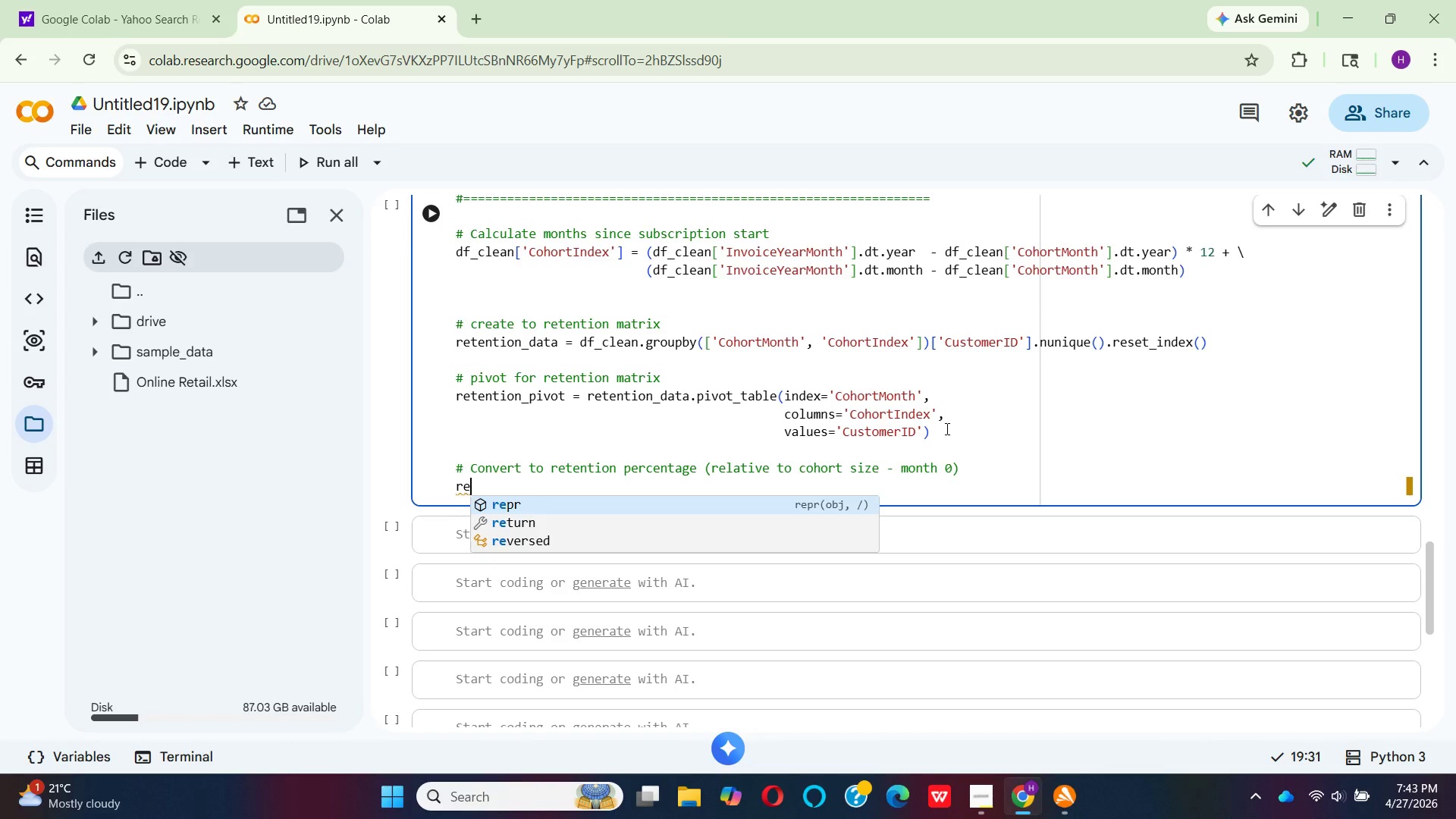 
wait(7.97)
 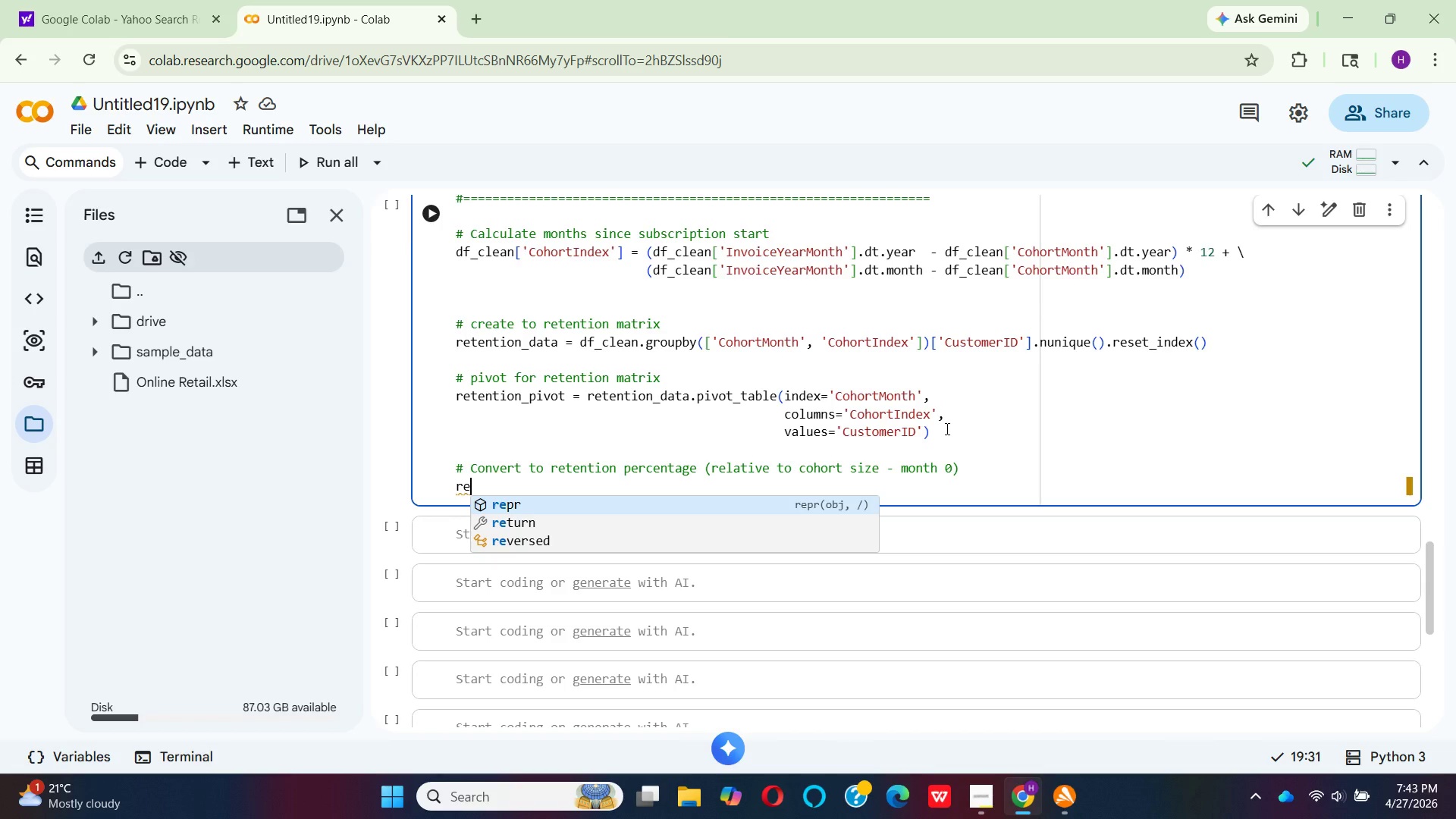 
type(tent)
 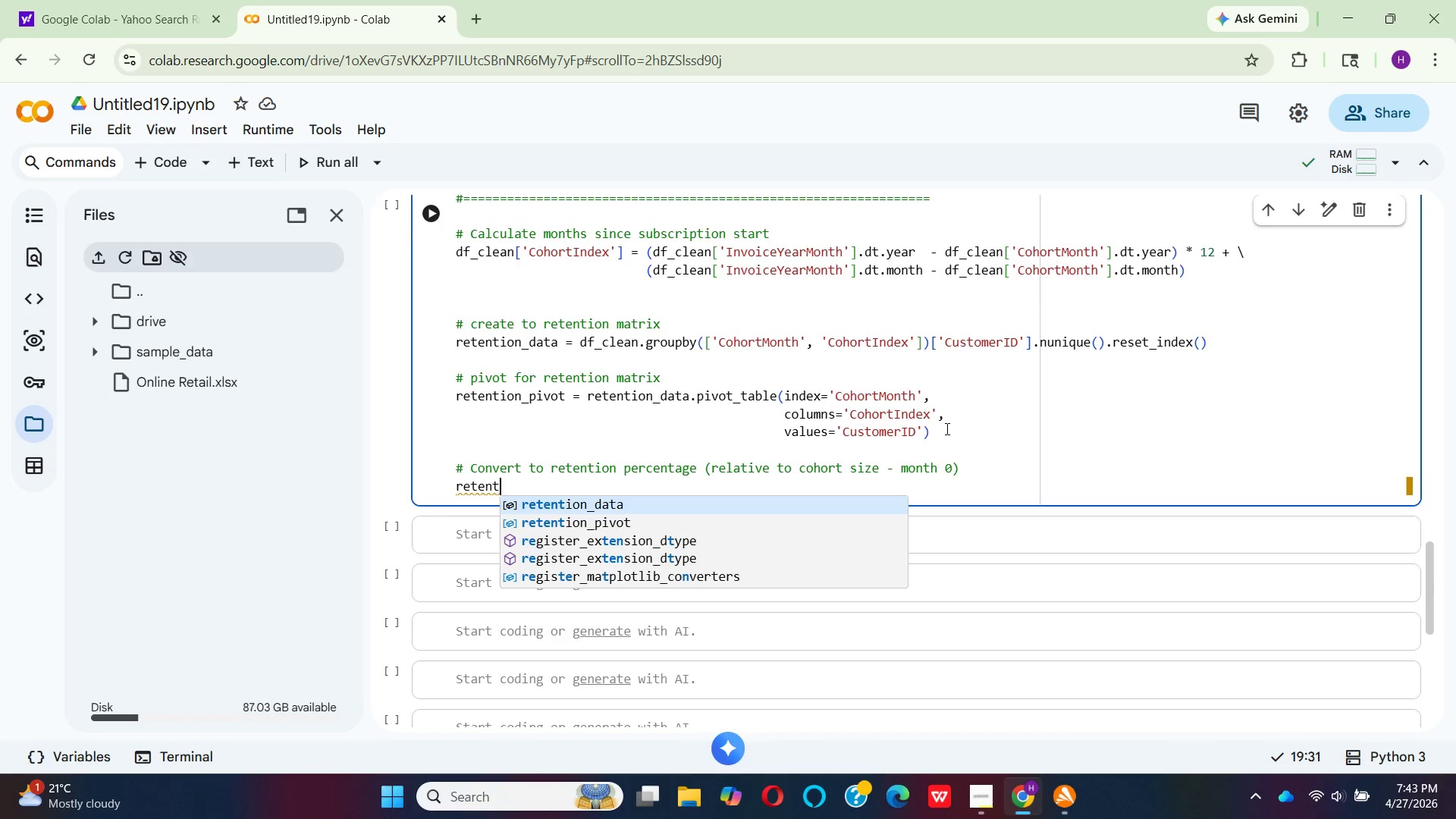 
wait(6.67)
 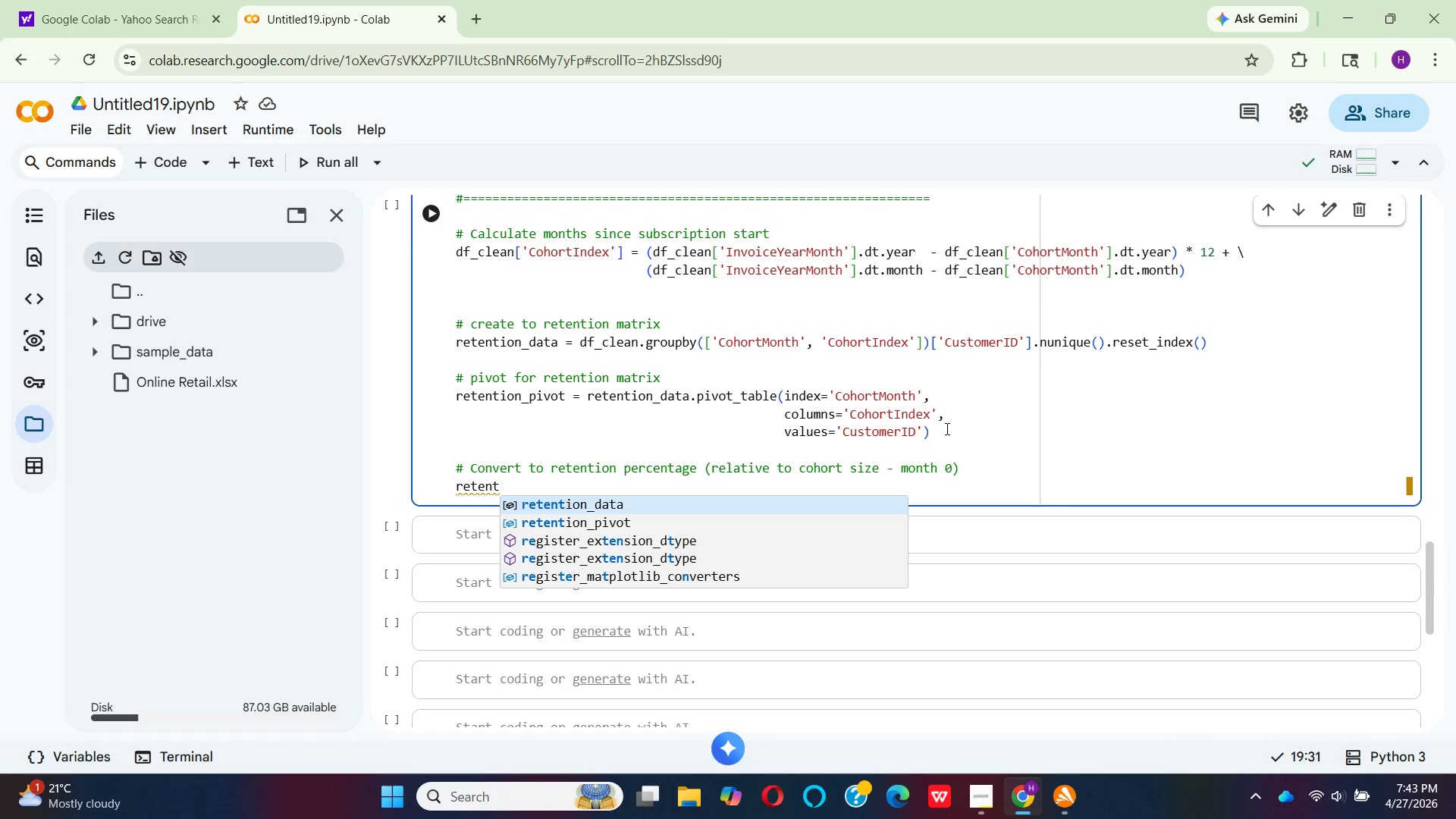 
key(I)
 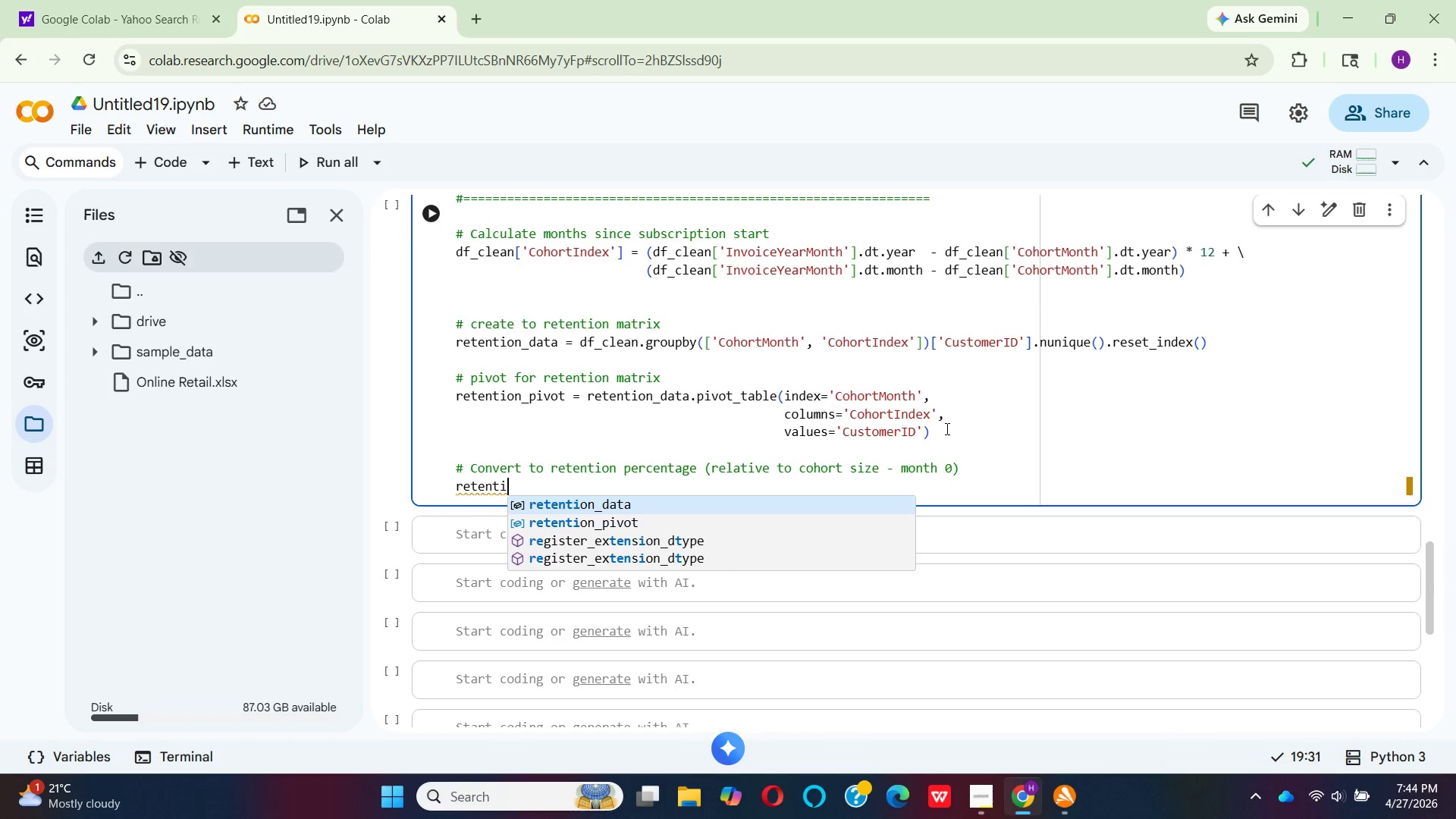 
wait(6.53)
 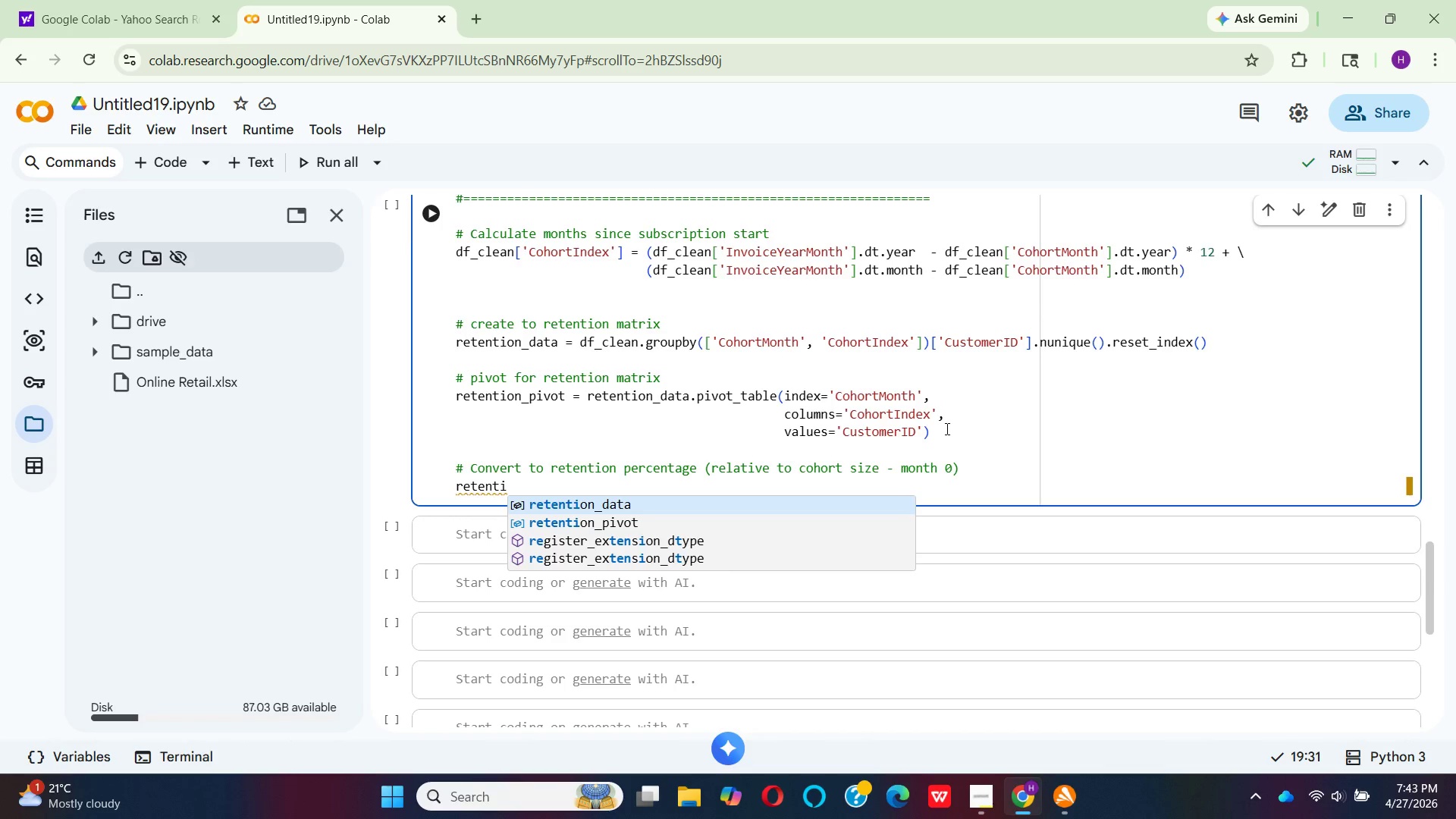 
hold_key(key=O, duration=0.34)
 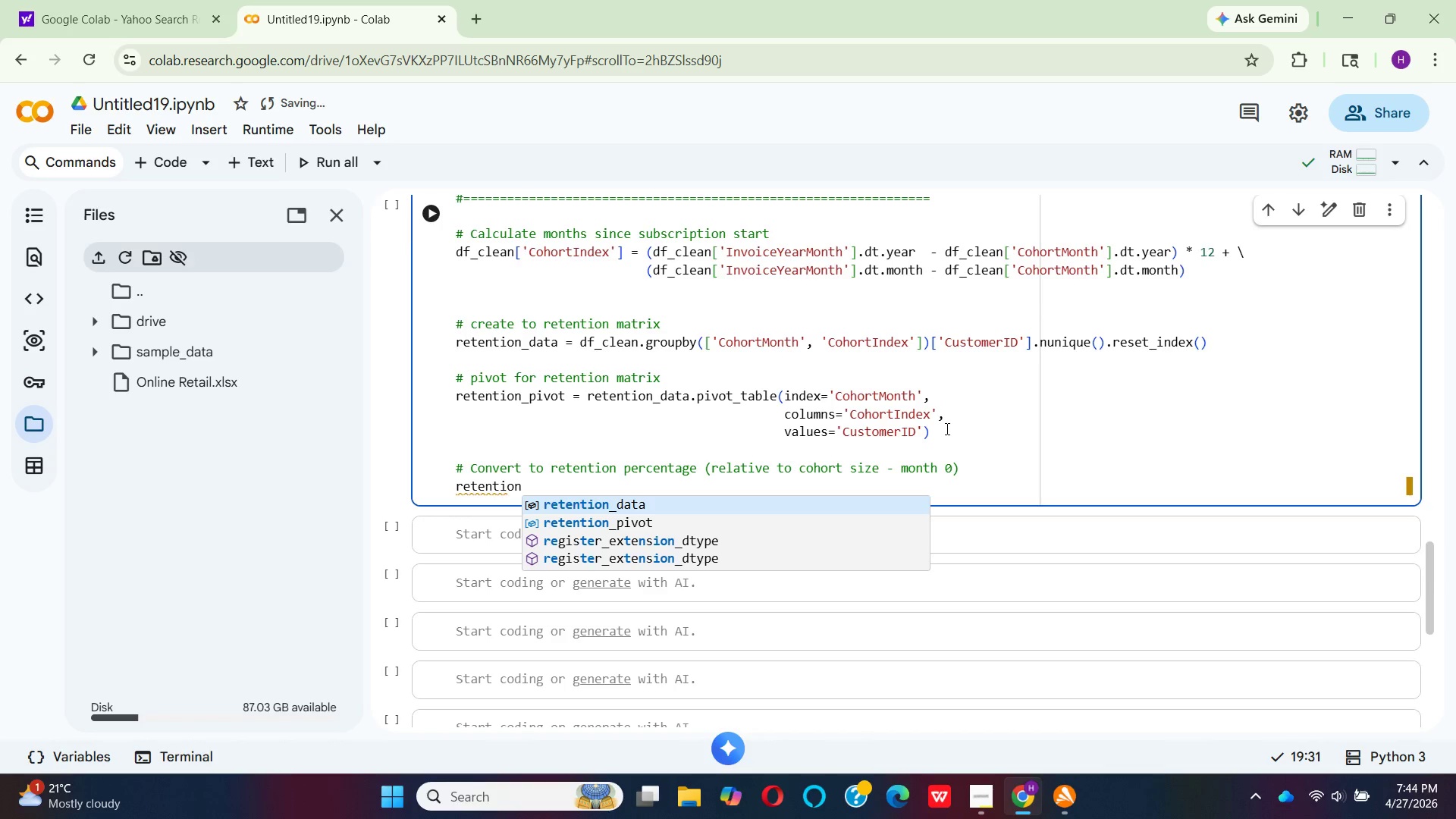 
key(N)
 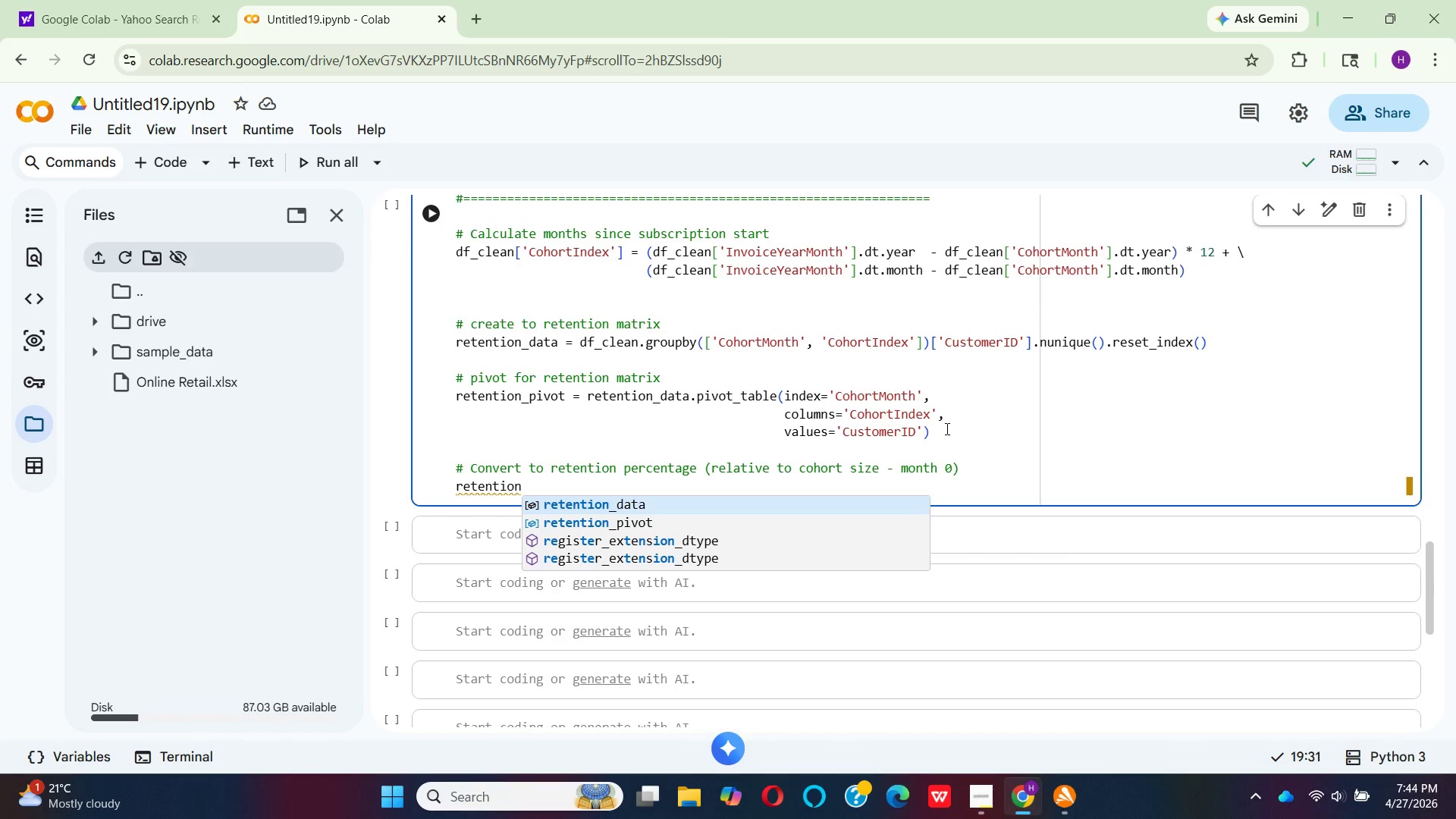 
wait(10.2)
 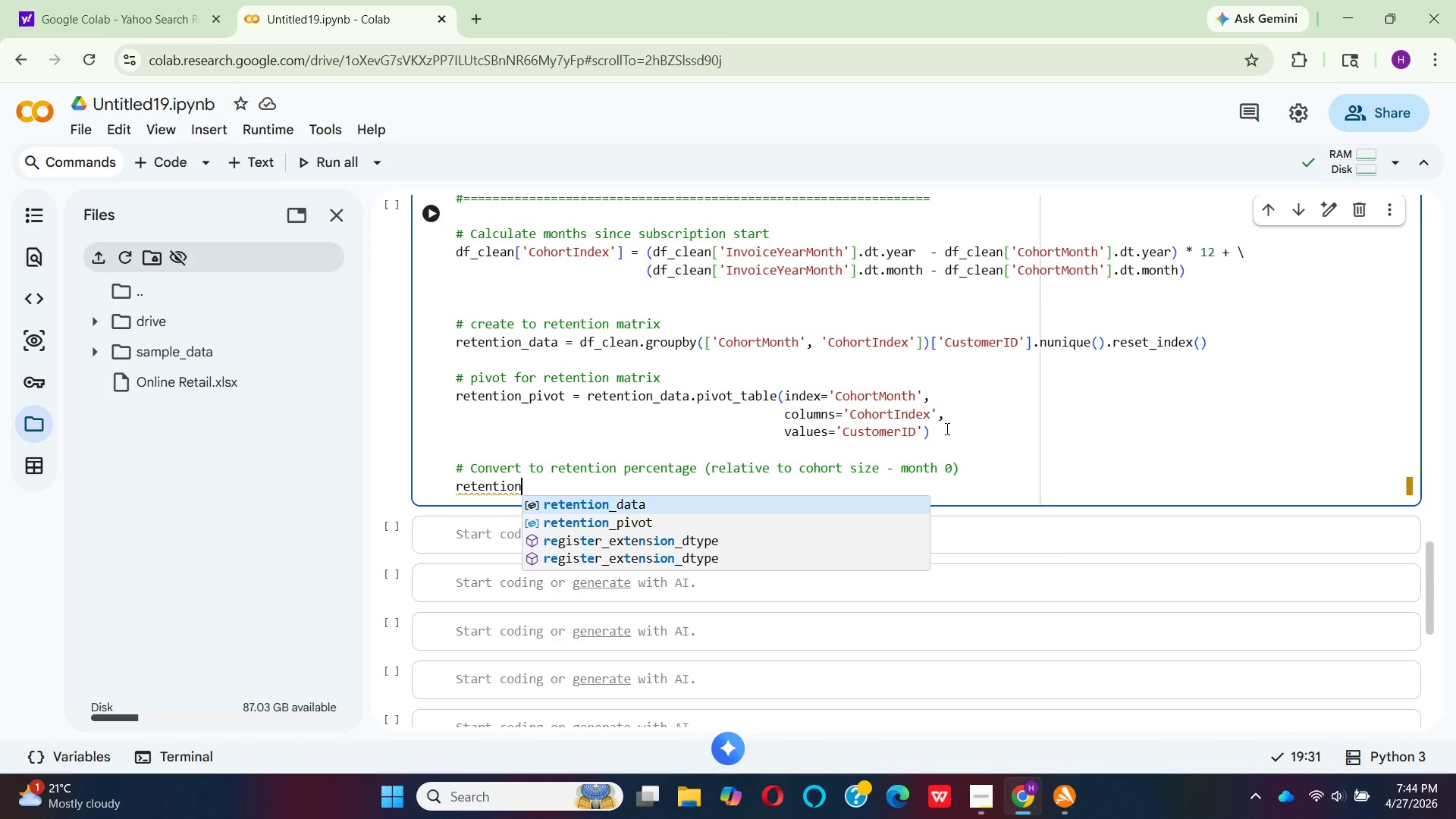 
key(Shift+Minus)
 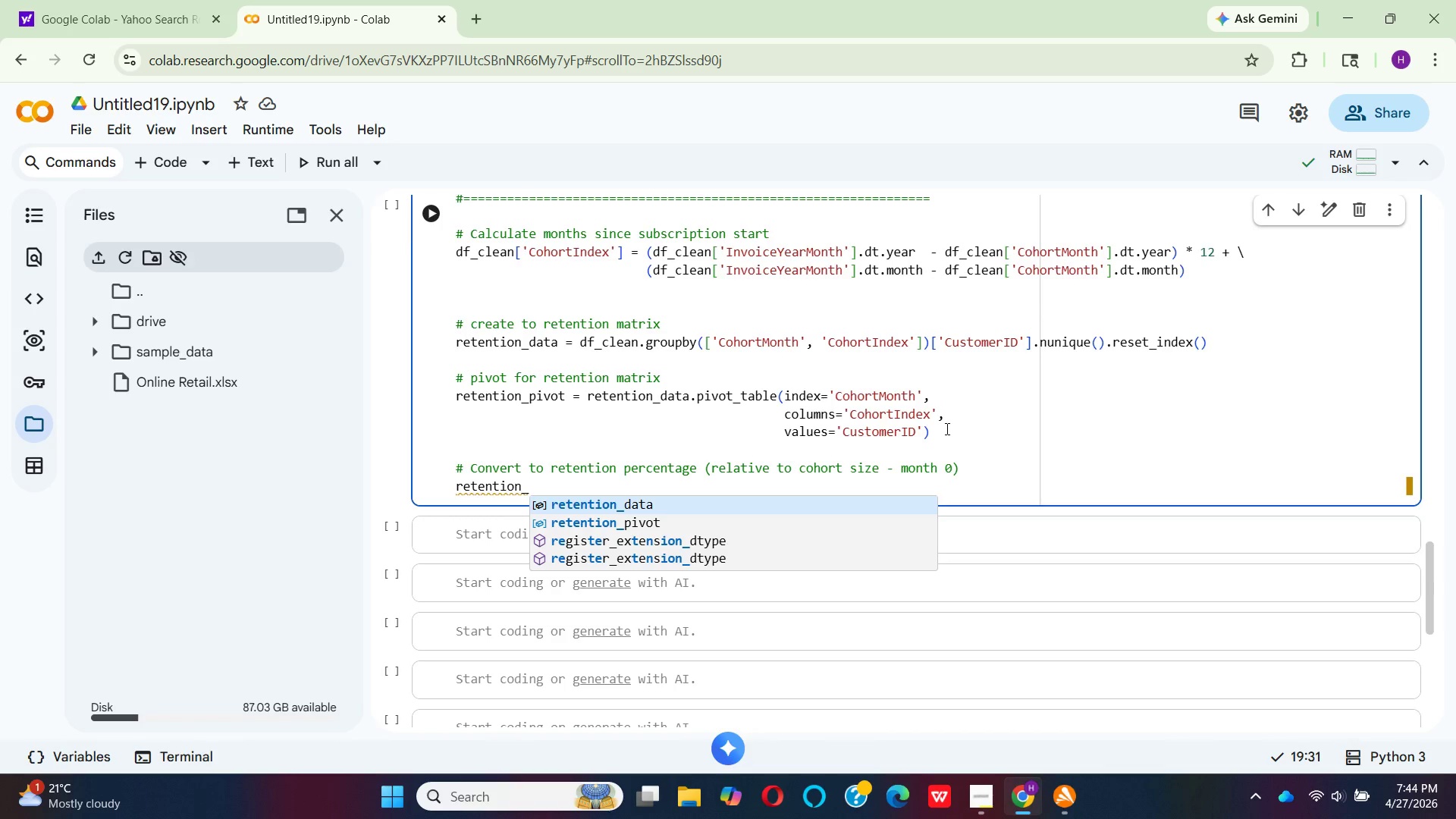 
type(perce)
 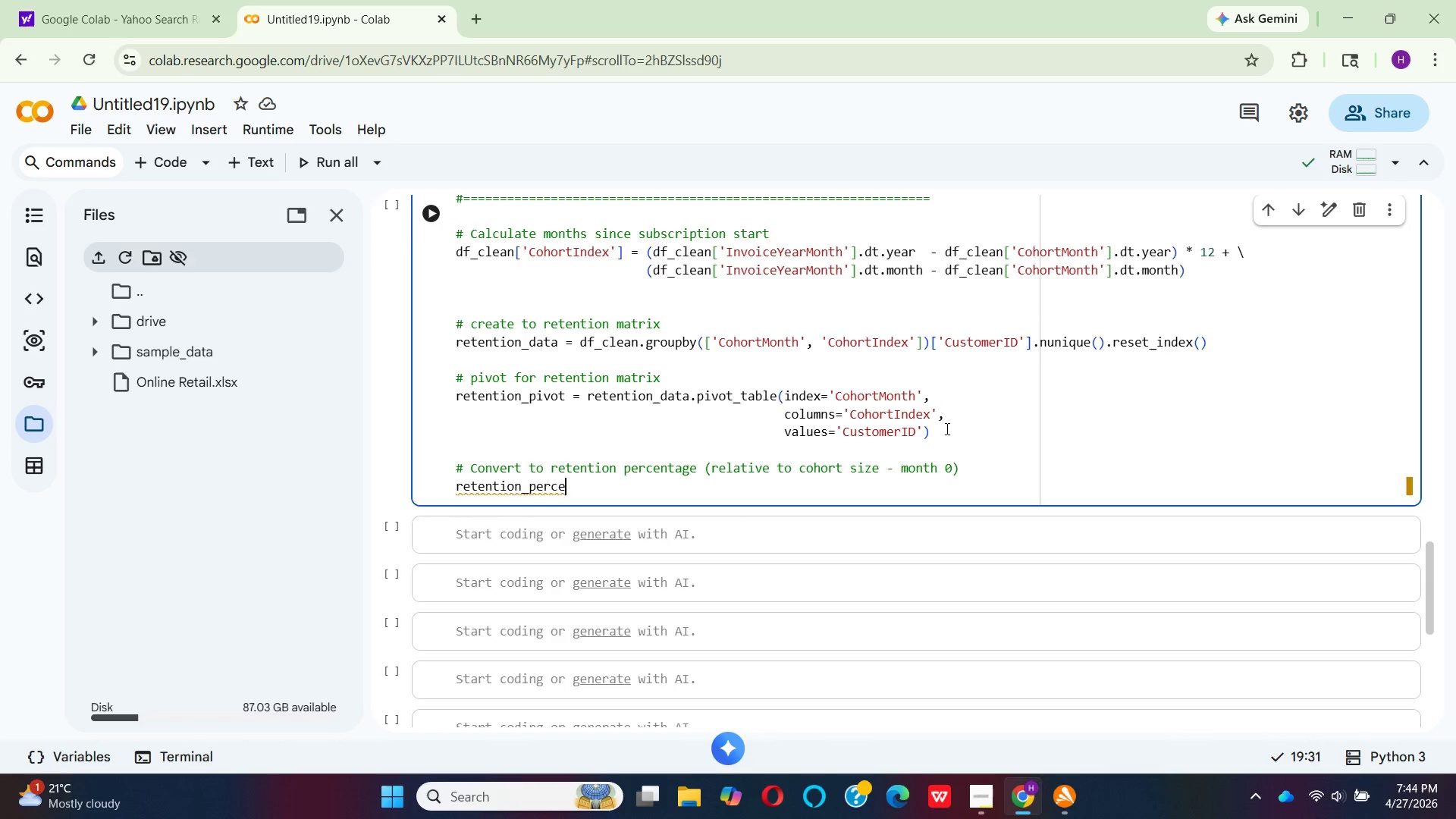 
type(nta)
 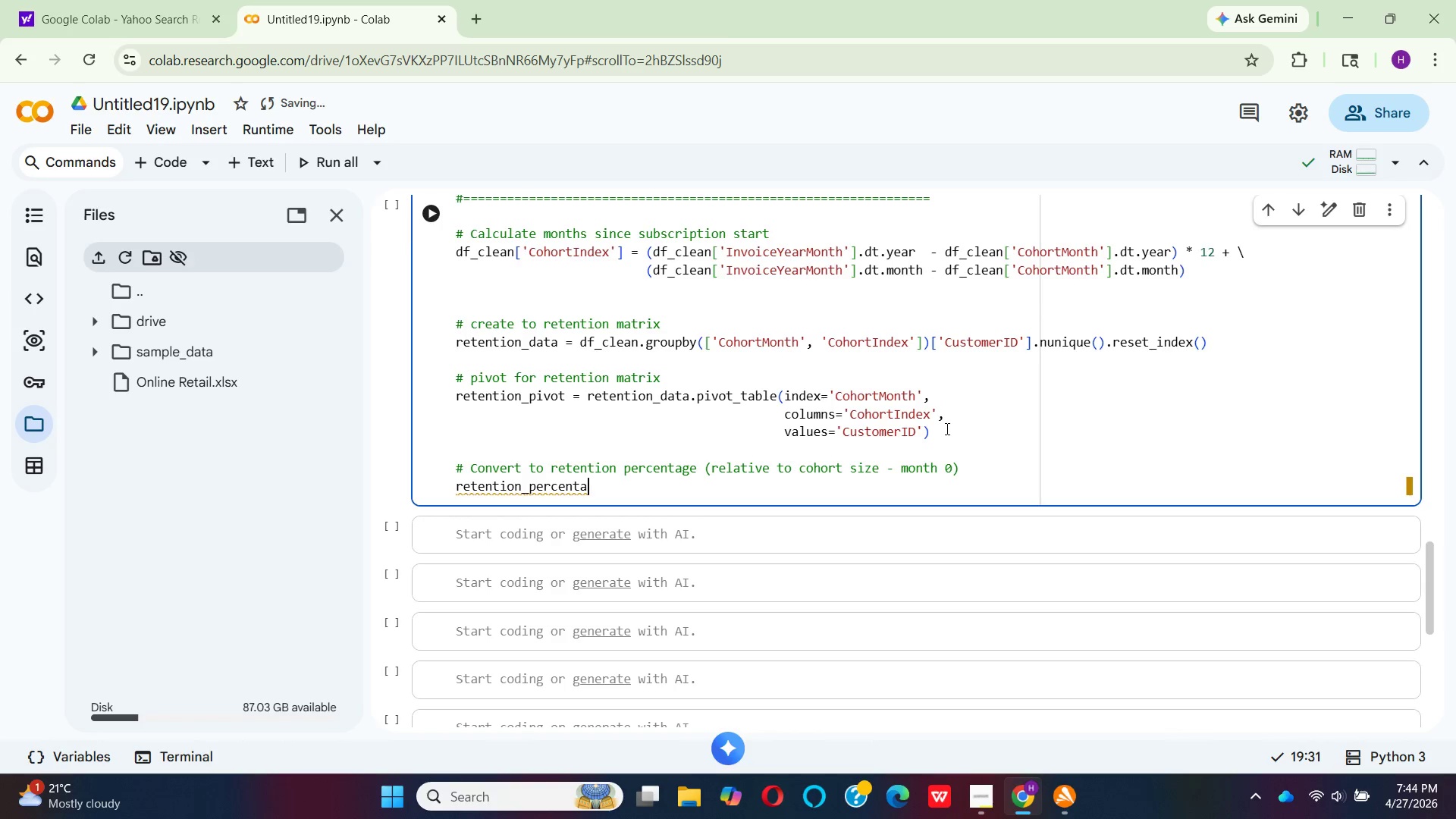 
wait(12.91)
 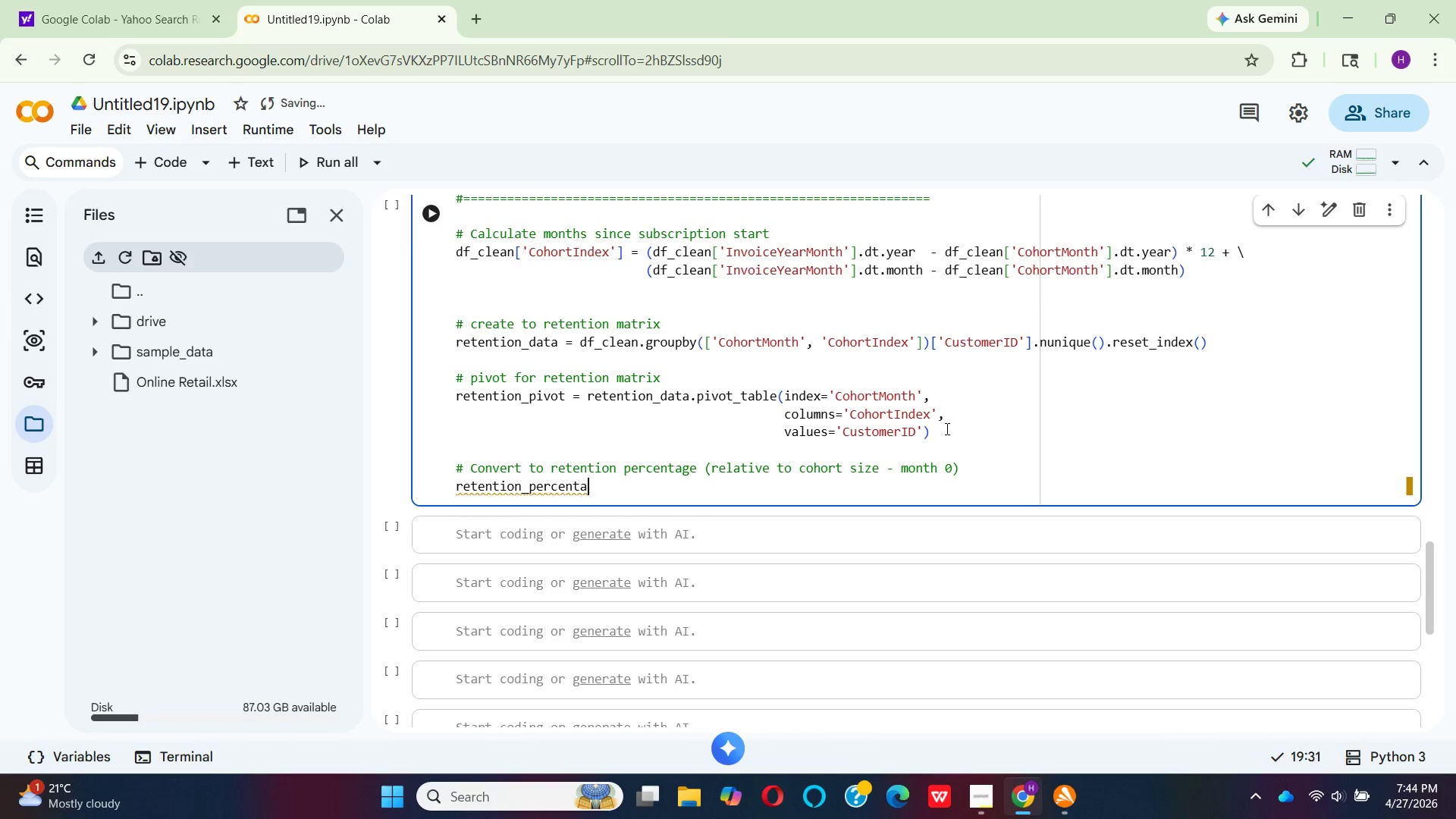 
type(ge = )
 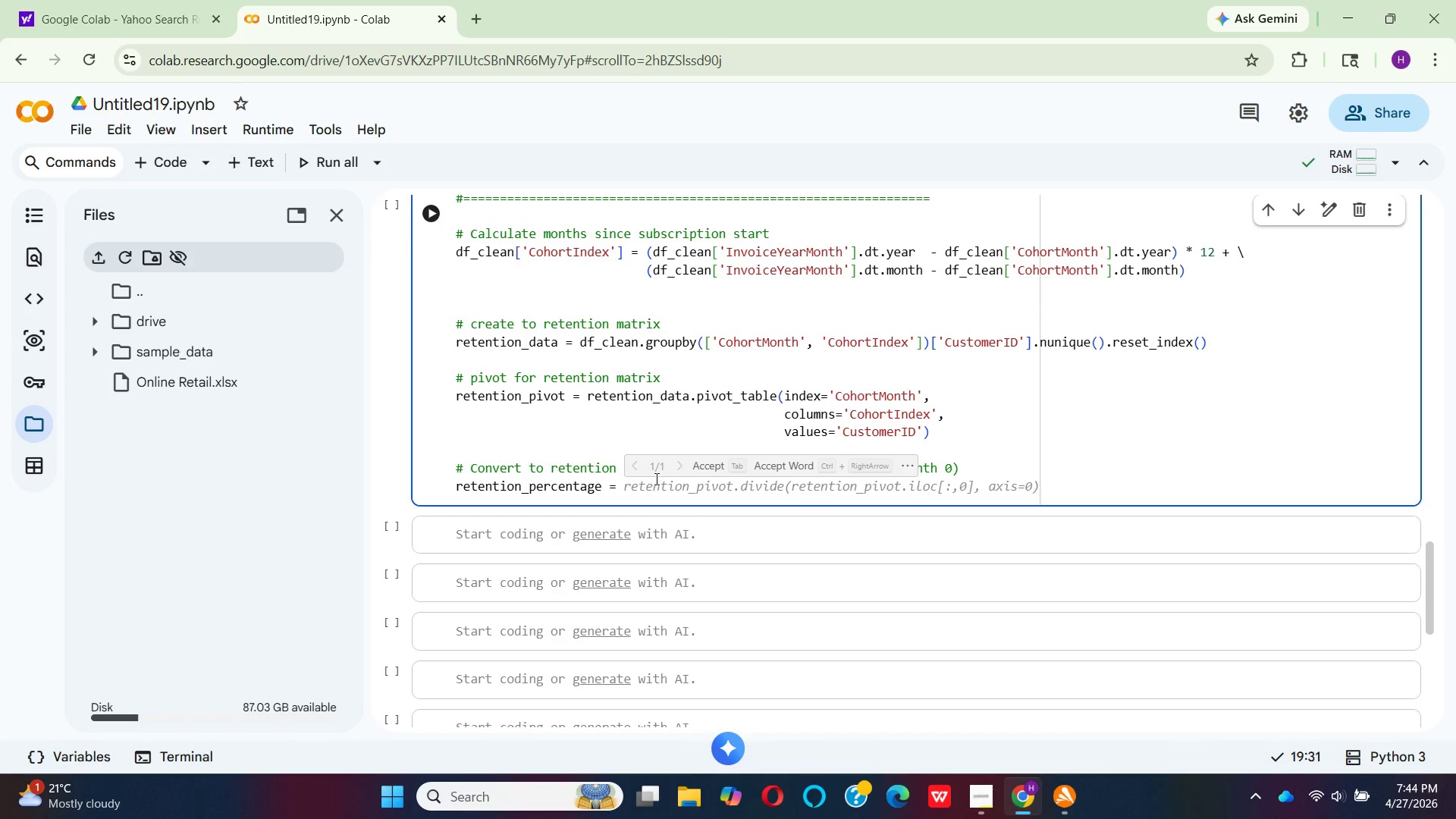 
wait(13.59)
 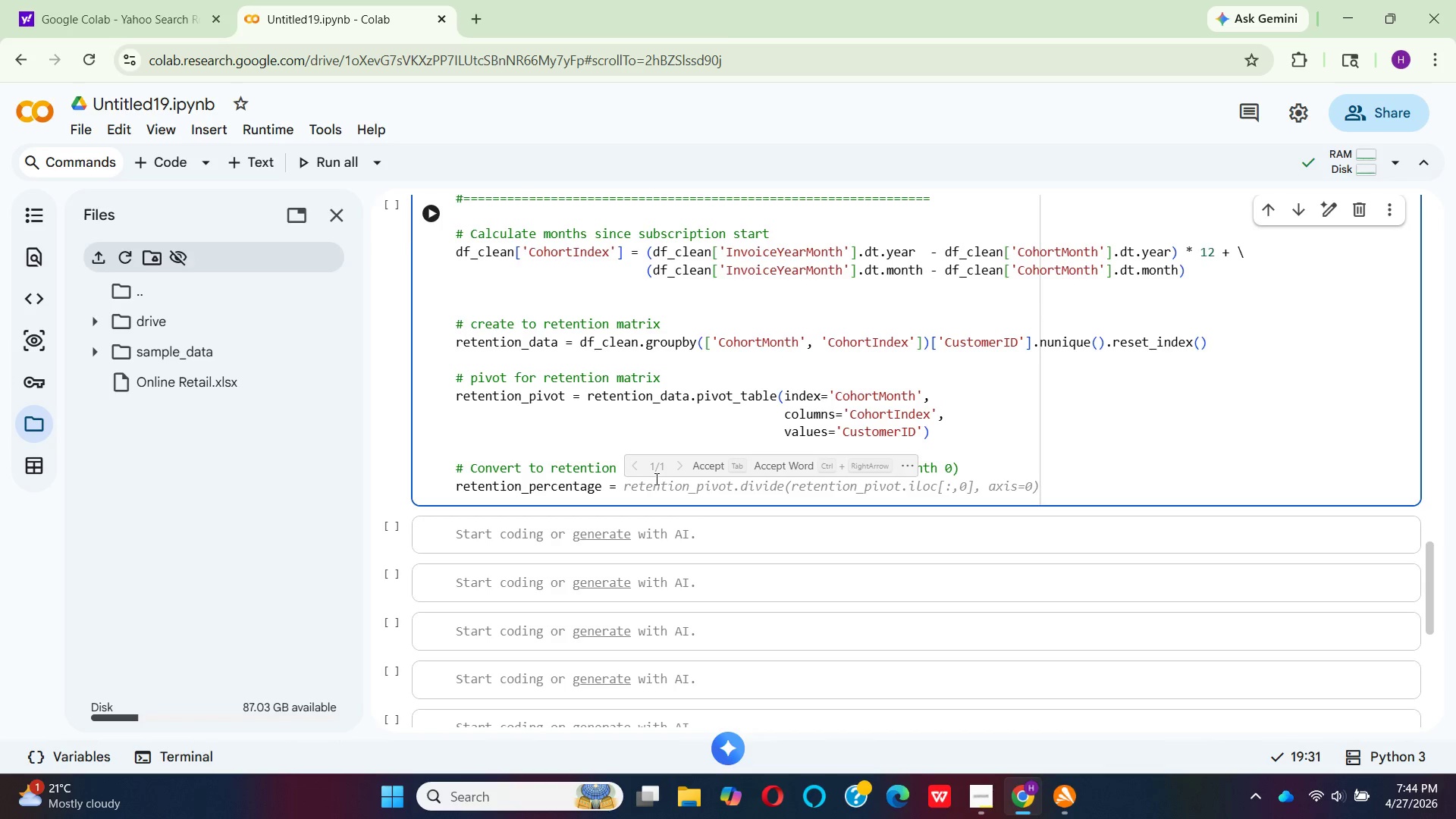 
left_click([702, 466])
 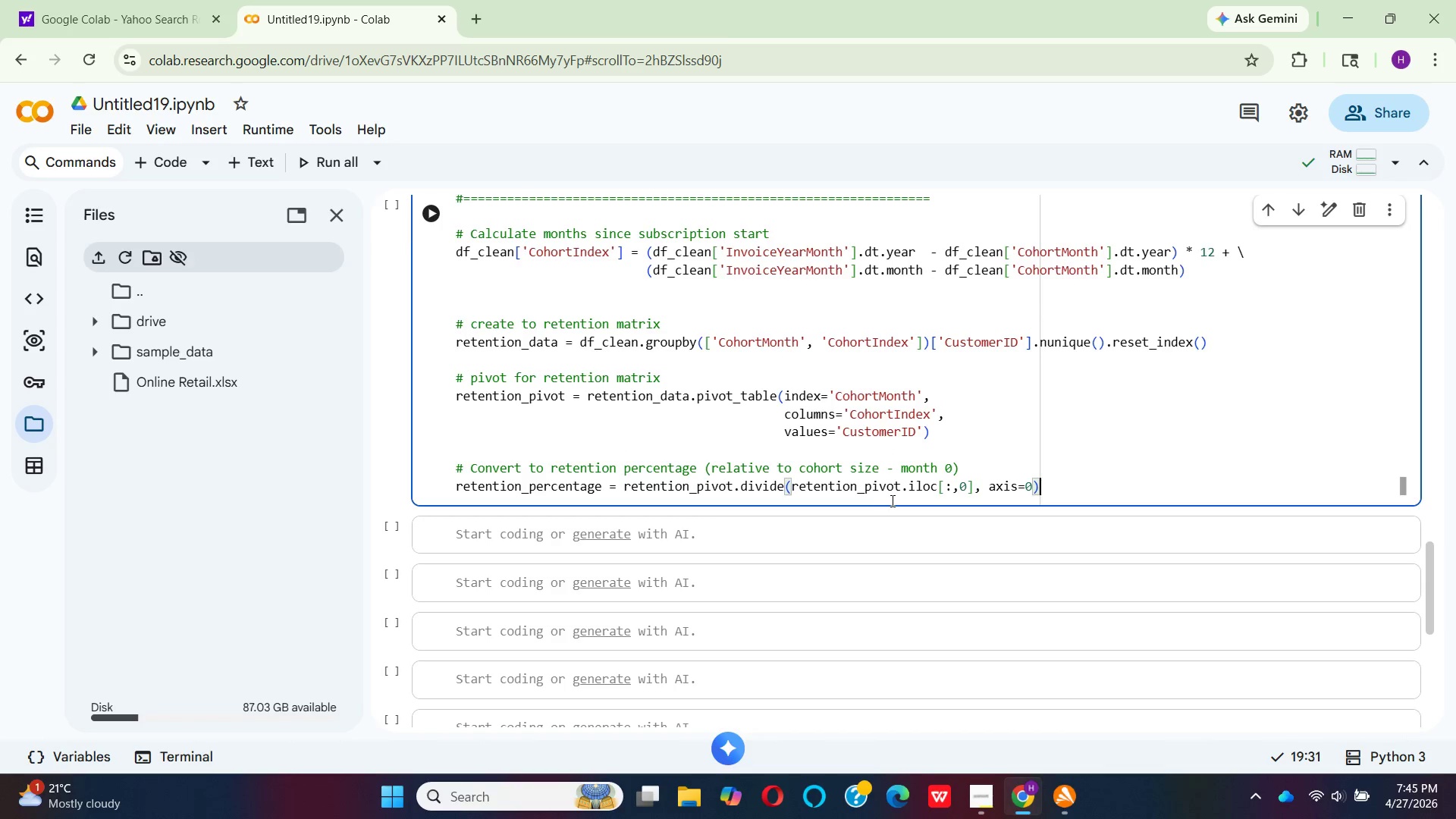 
wait(10.48)
 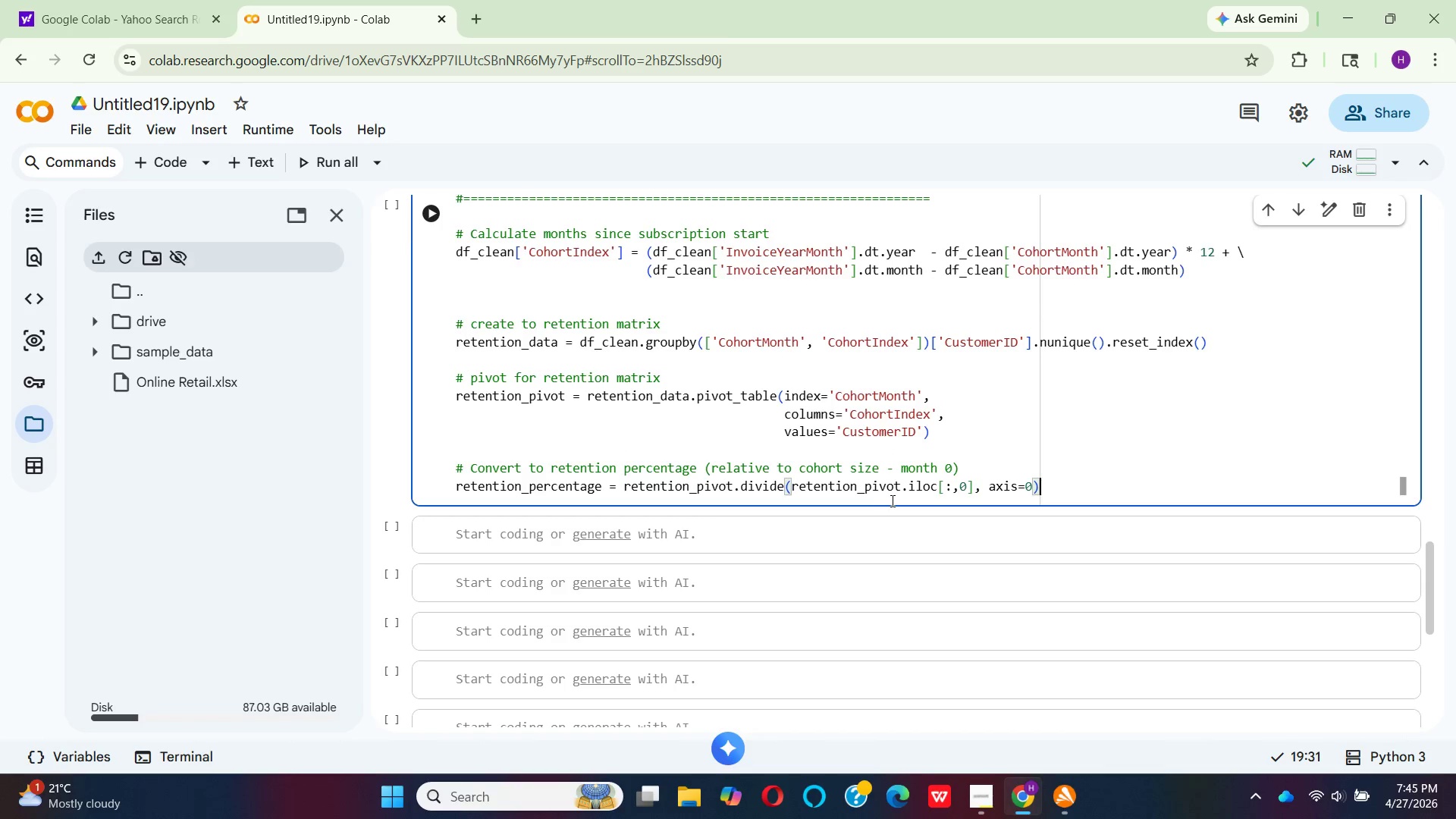 
left_click([939, 488])
 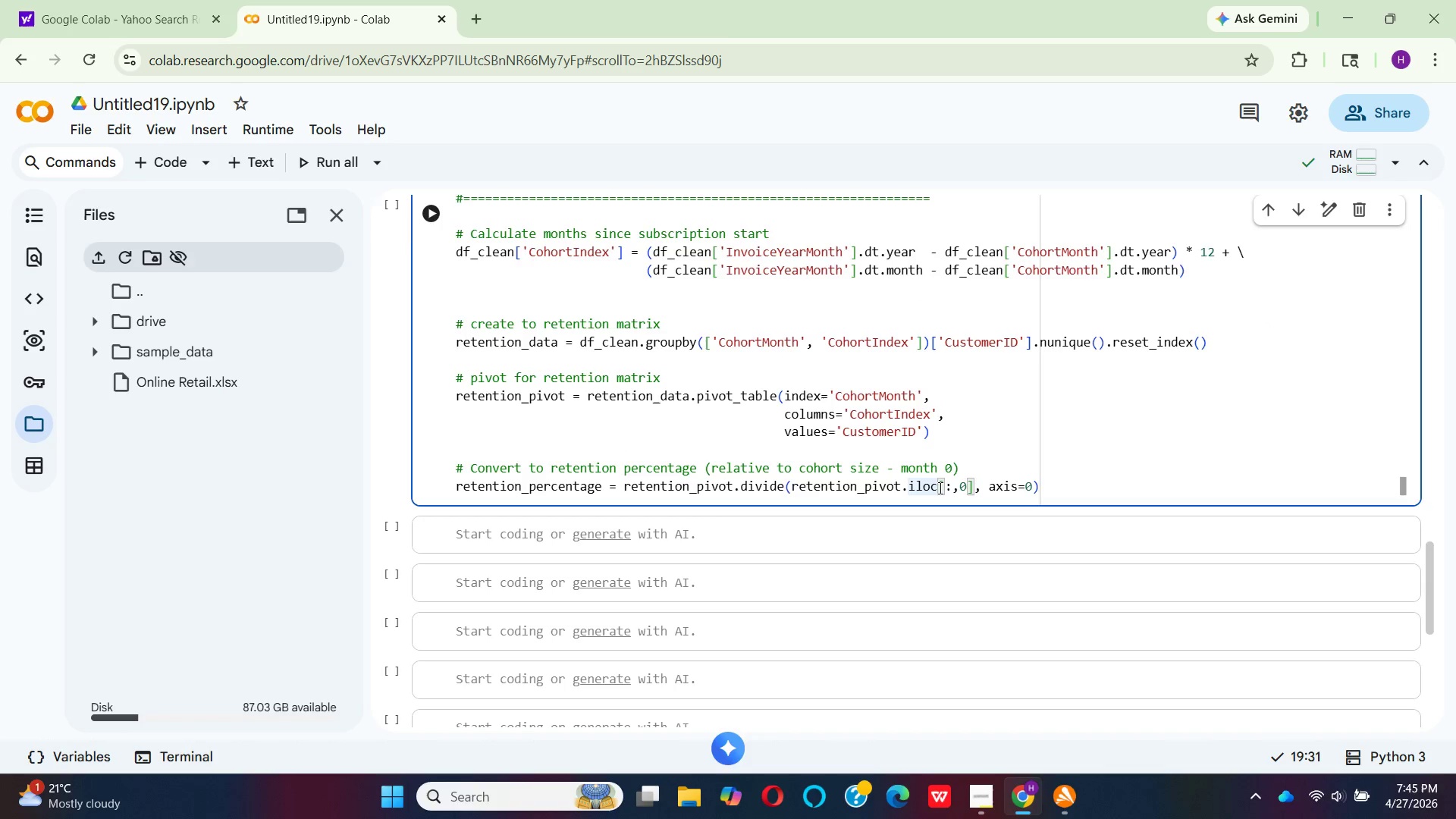 
key(Backspace)
 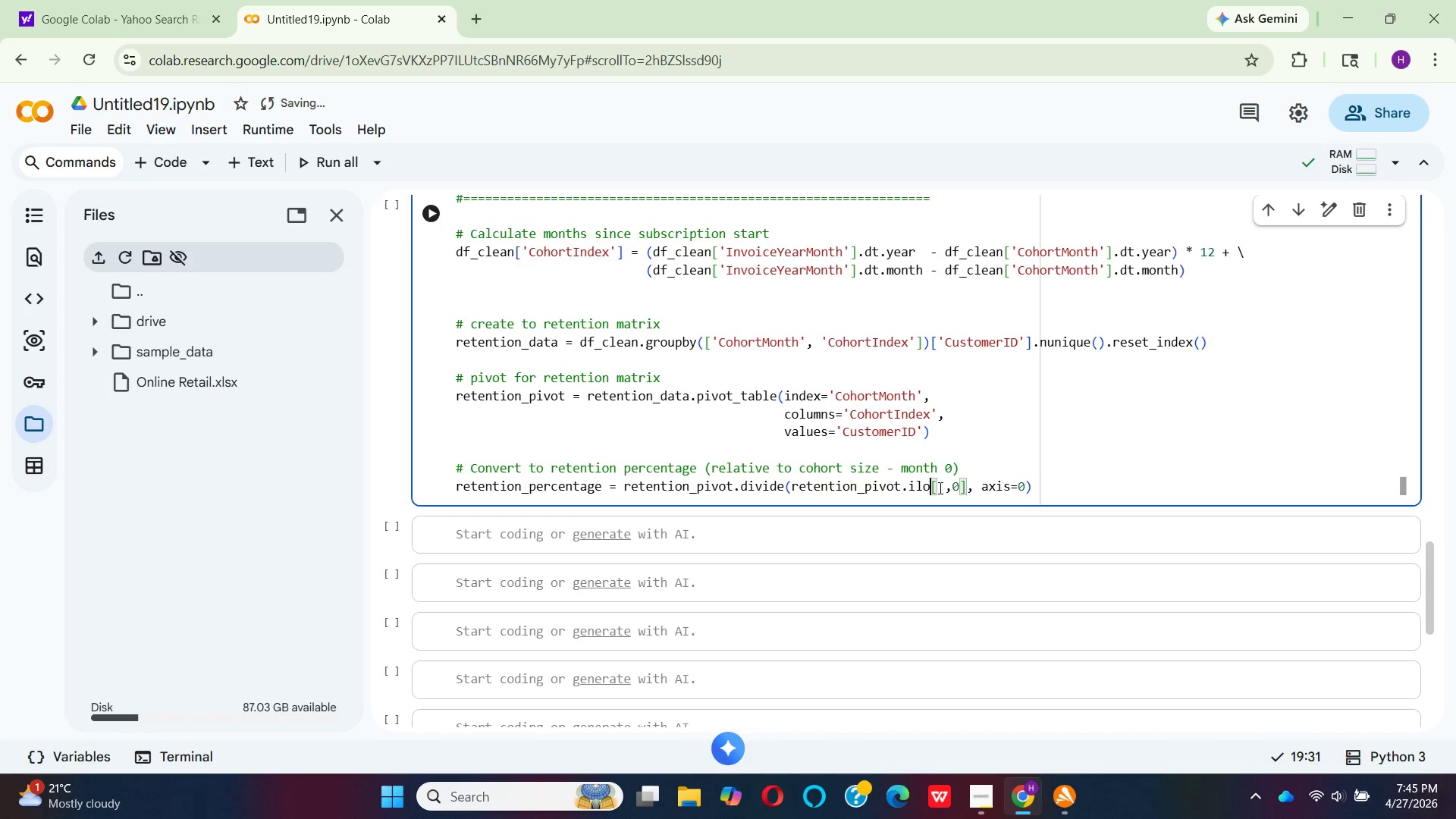 
key(Backspace)
 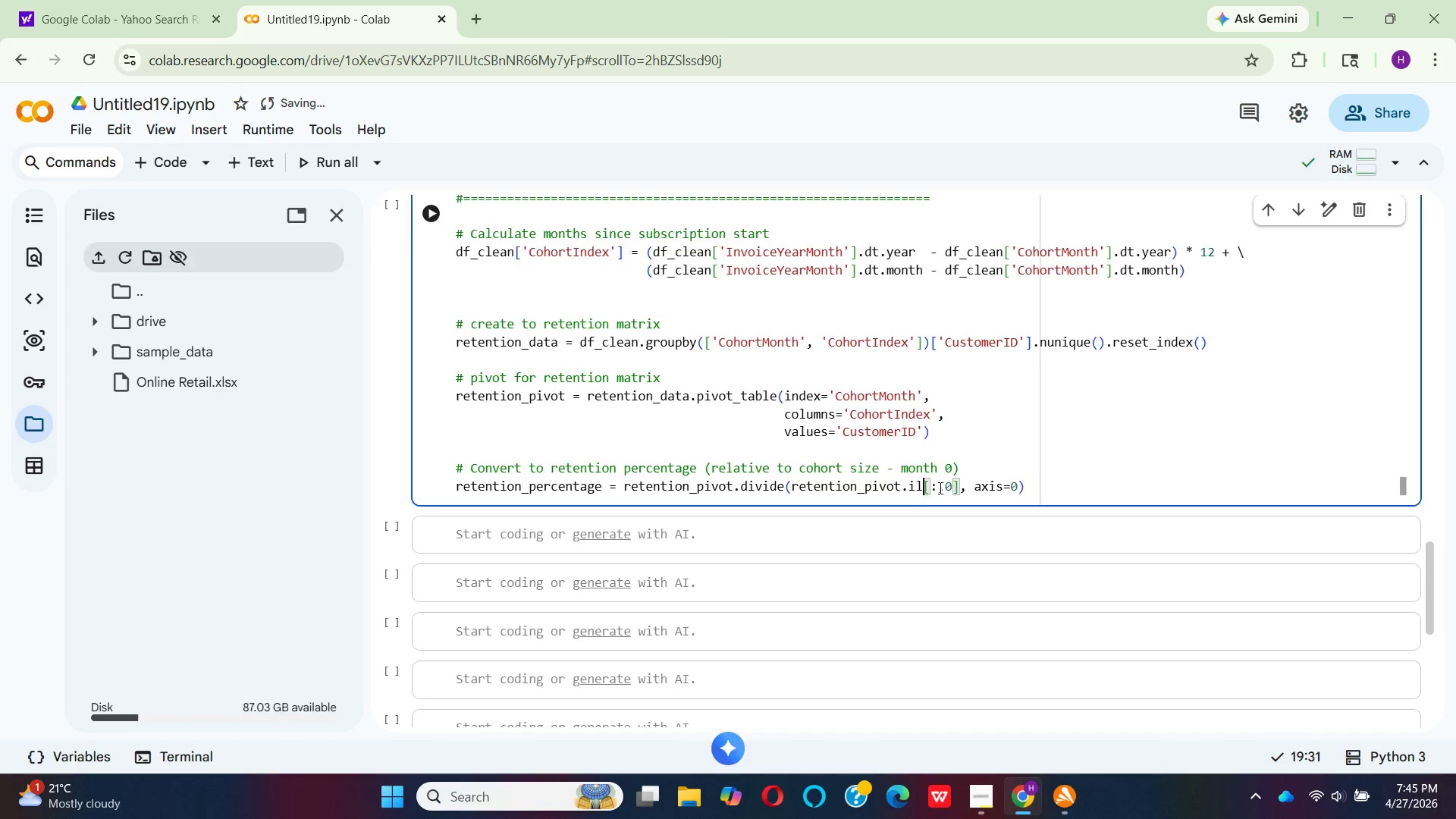 
key(Backspace)
 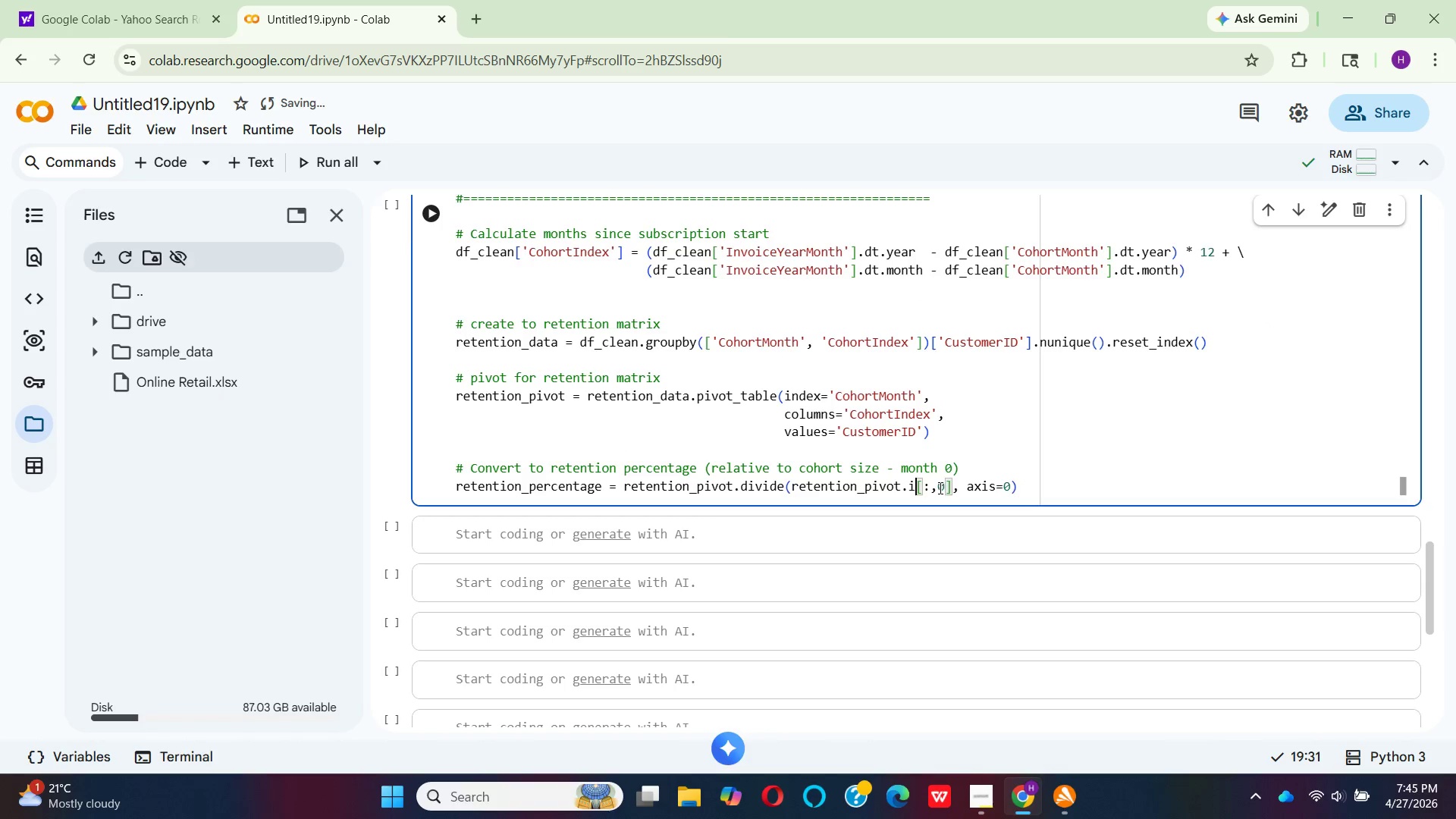 
key(Backspace)
 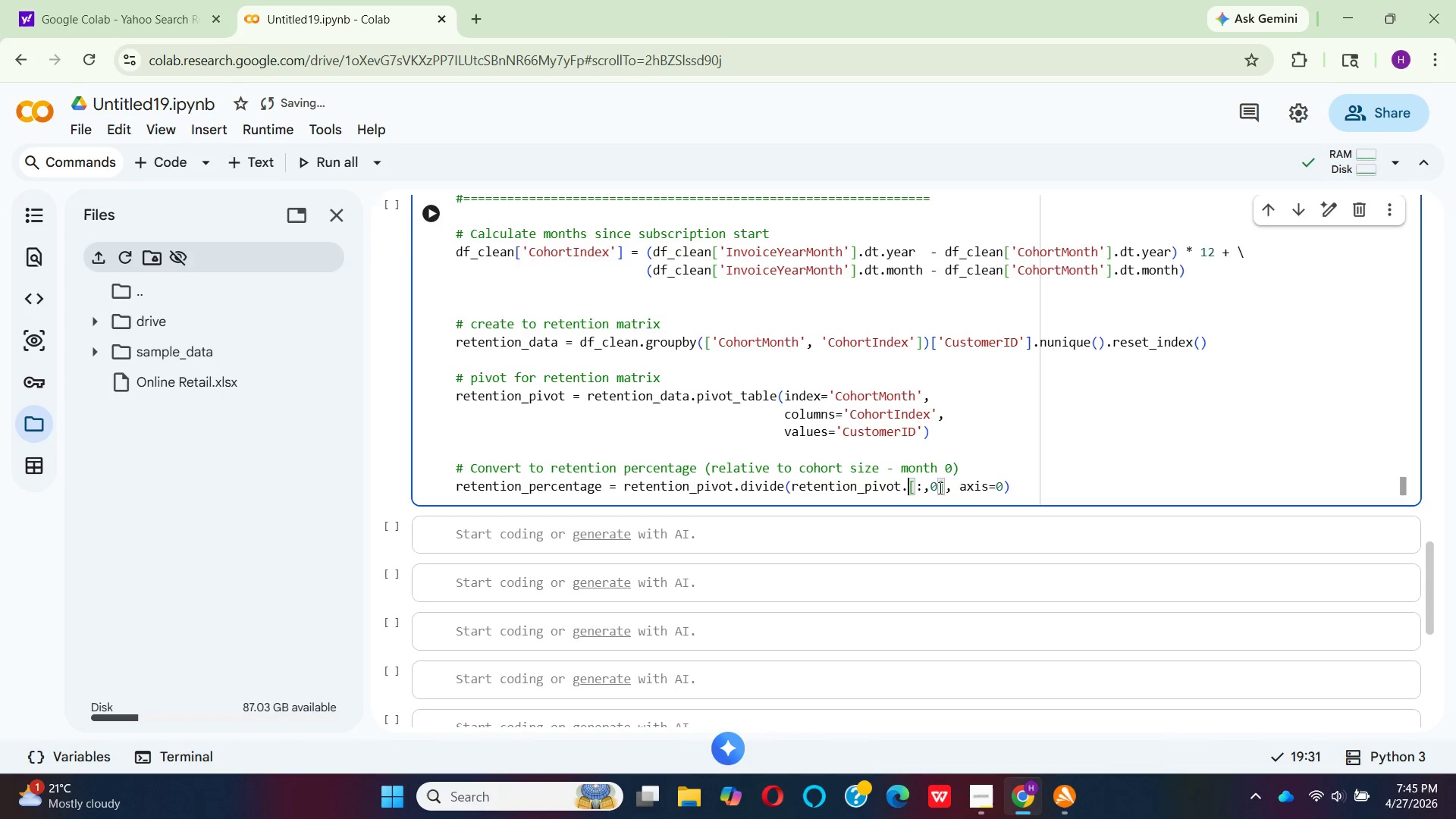 
key(Backspace)
 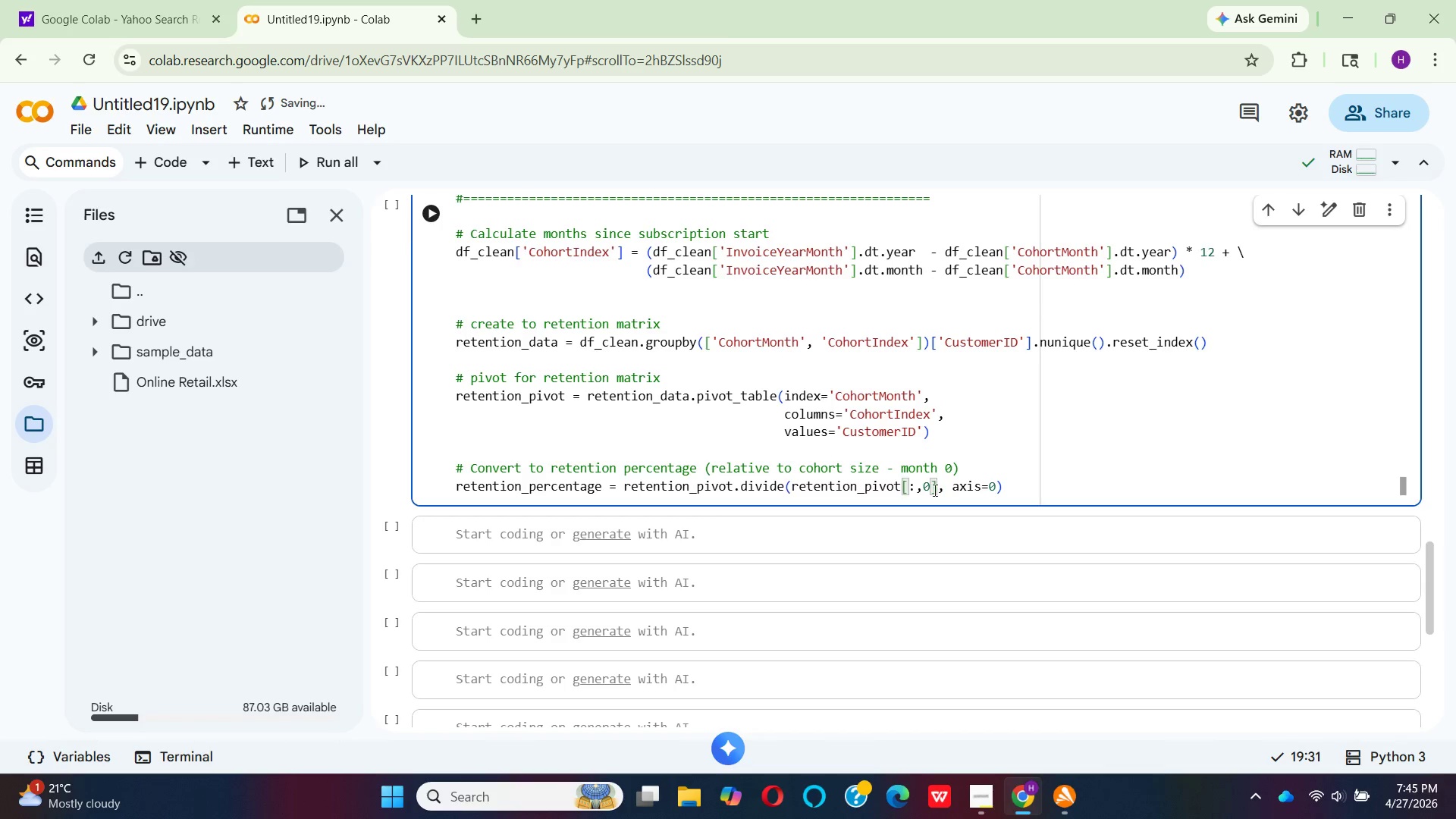 
left_click([918, 485])
 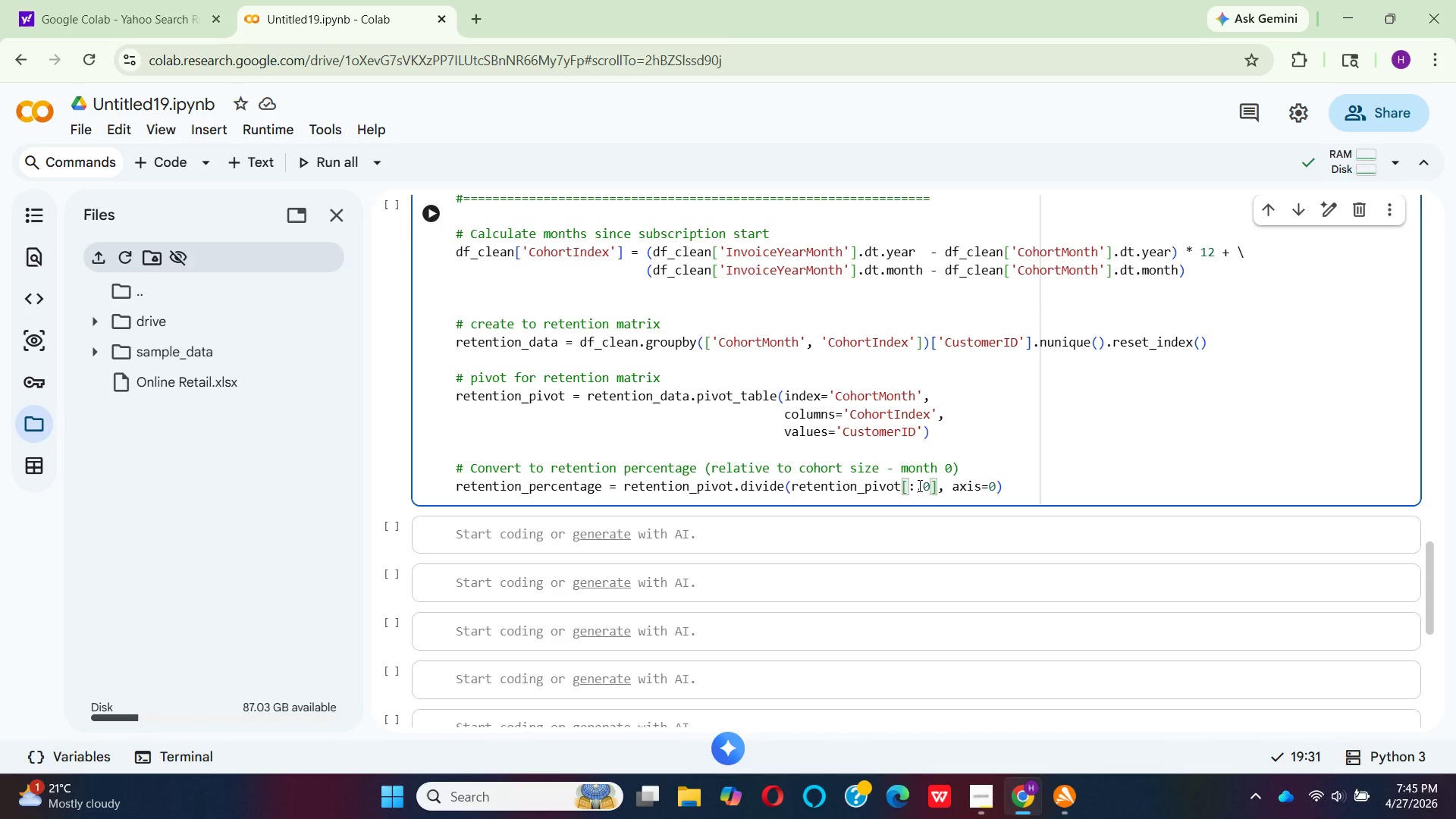 
key(ArrowRight)
 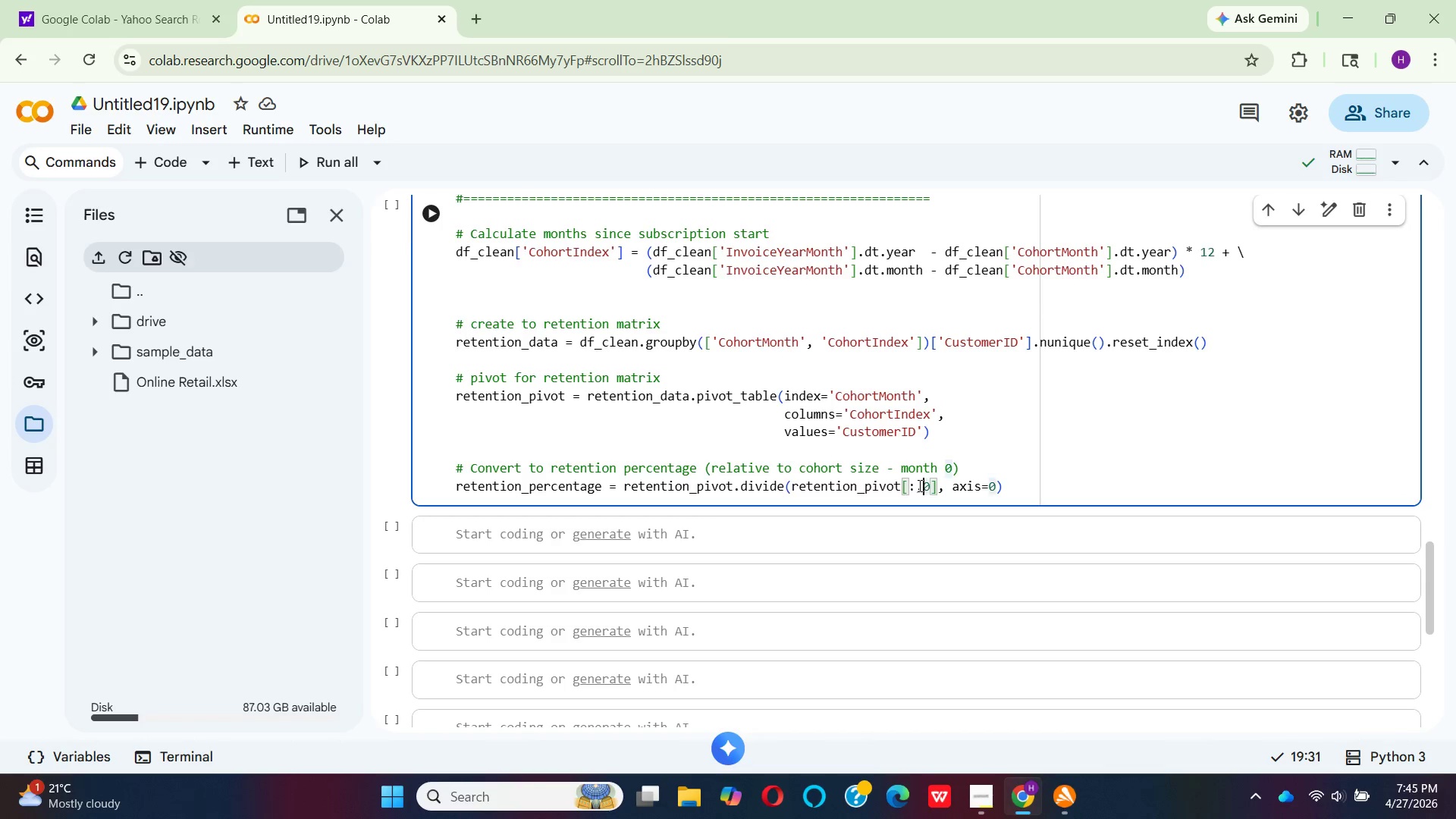 
key(Backspace)
 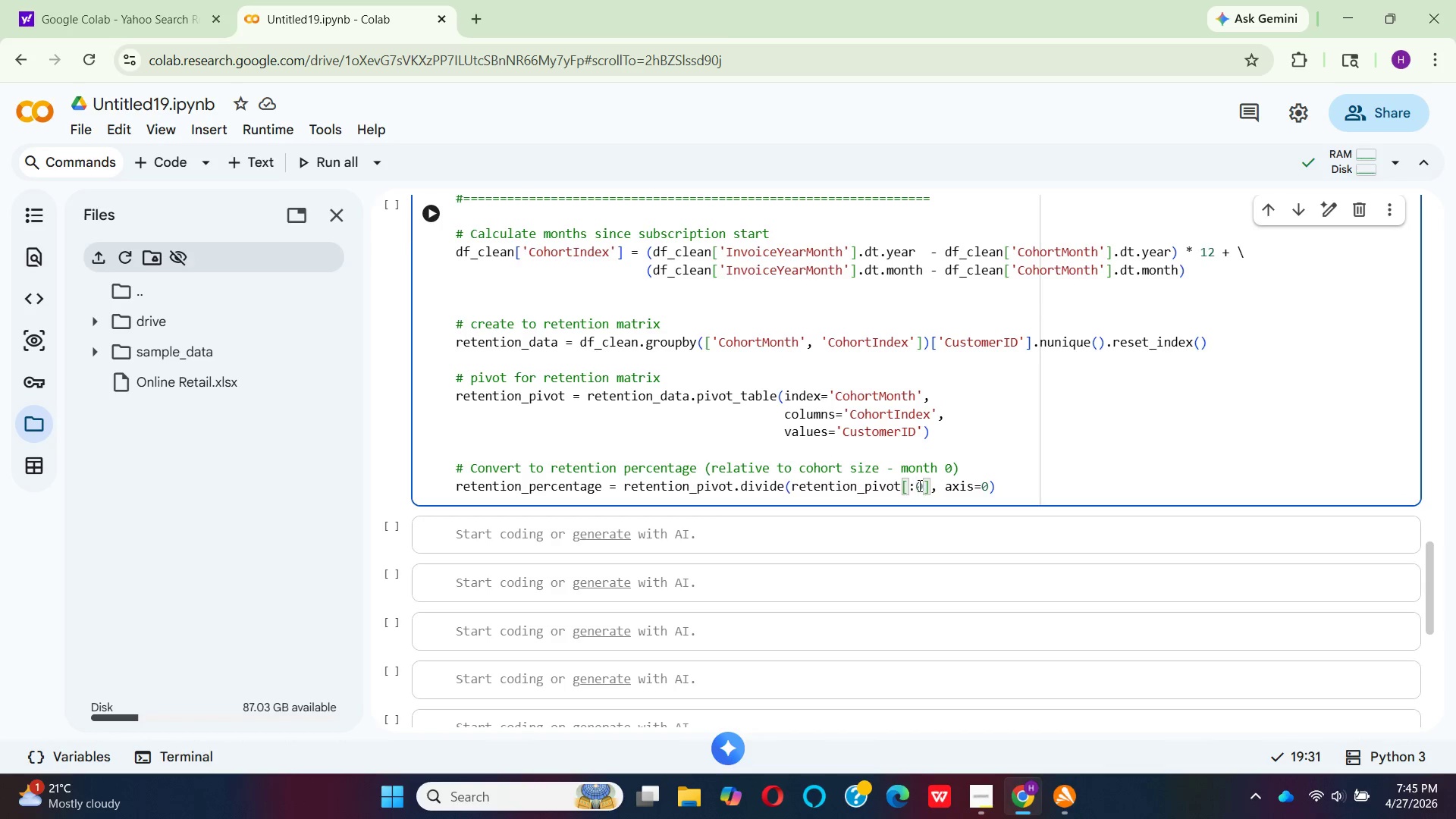 
key(Backspace)
 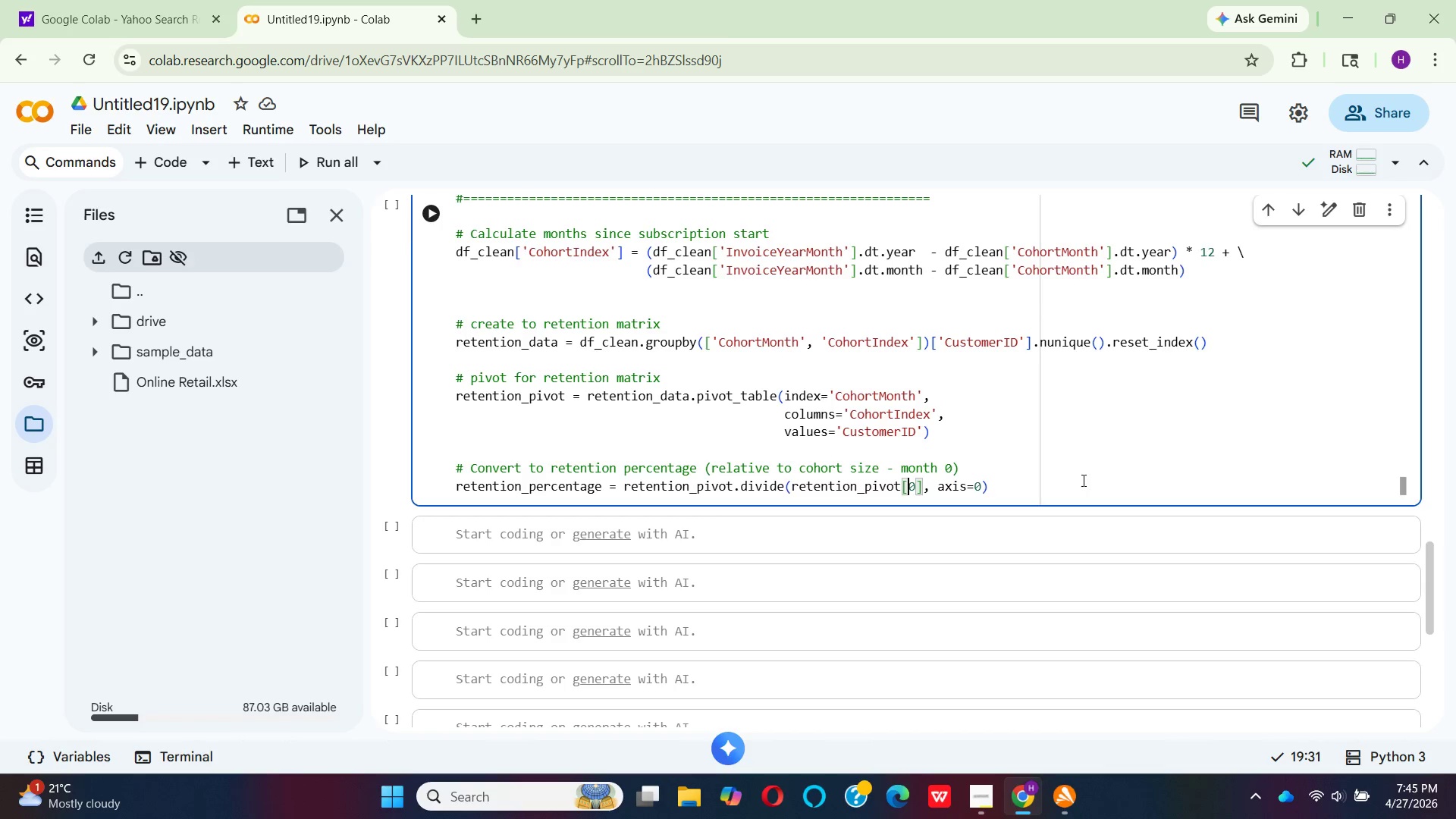 
left_click([1016, 474])
 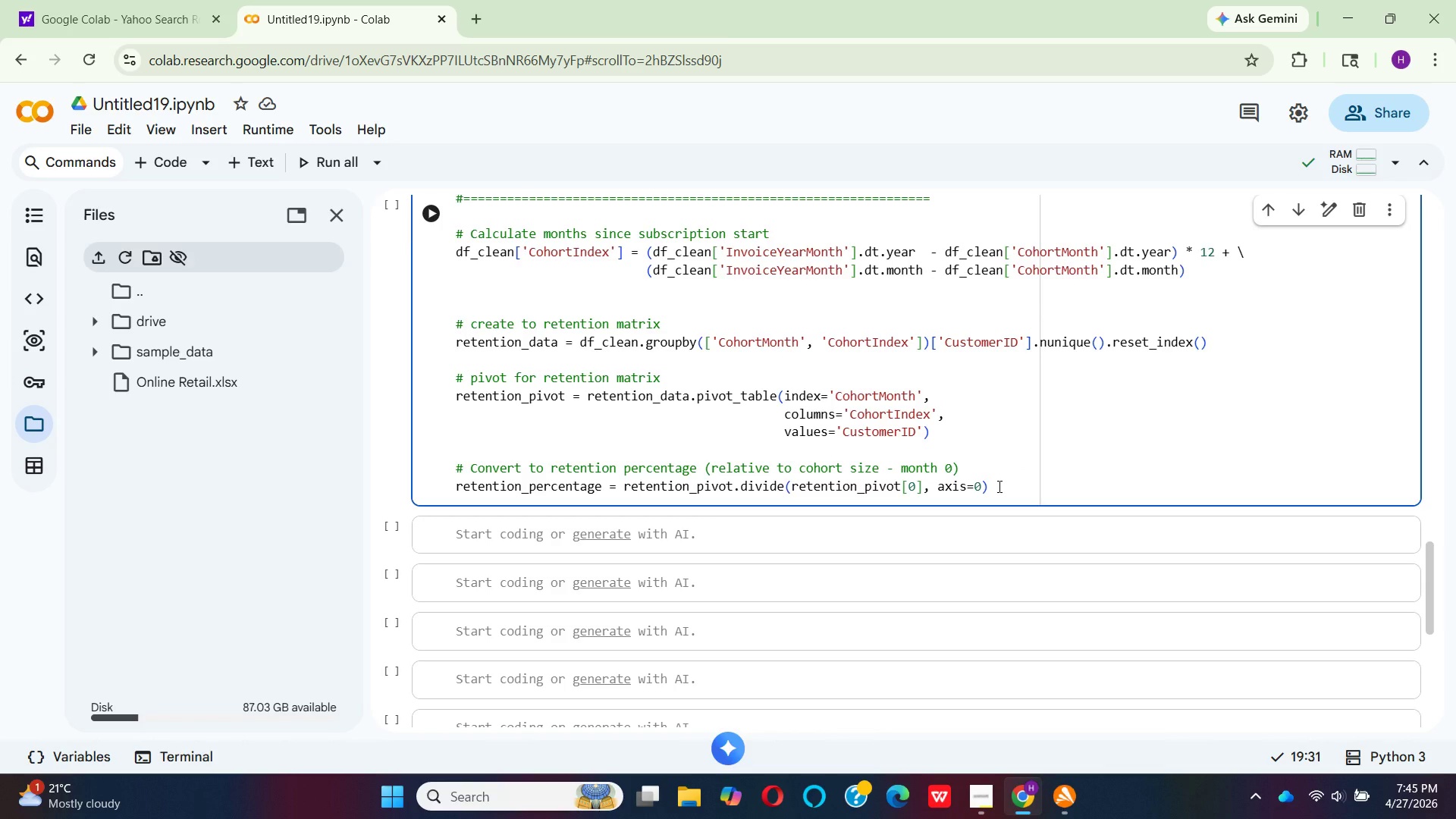 
left_click([998, 486])
 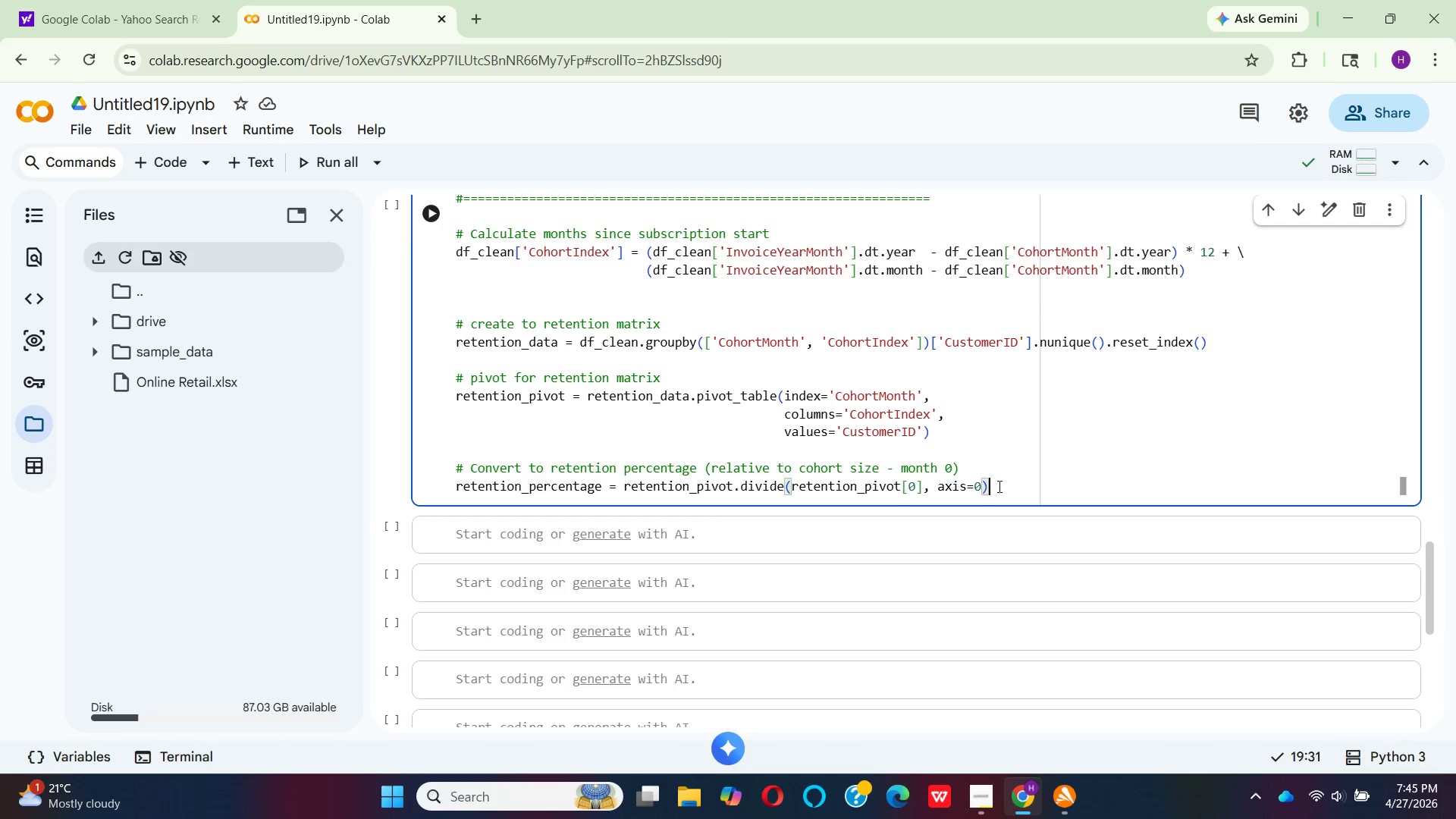 
type( * 100)
 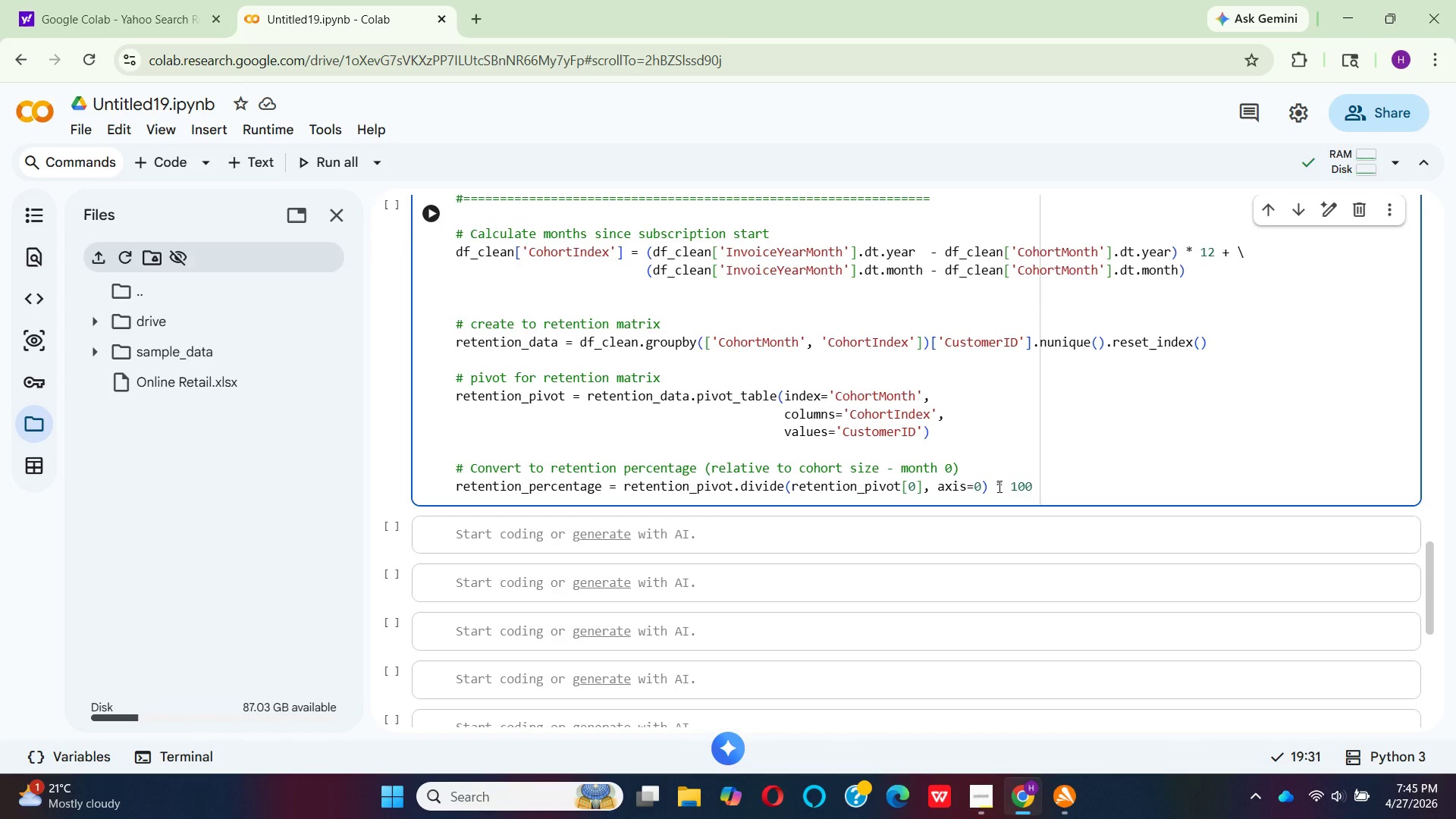 
key(Enter)
 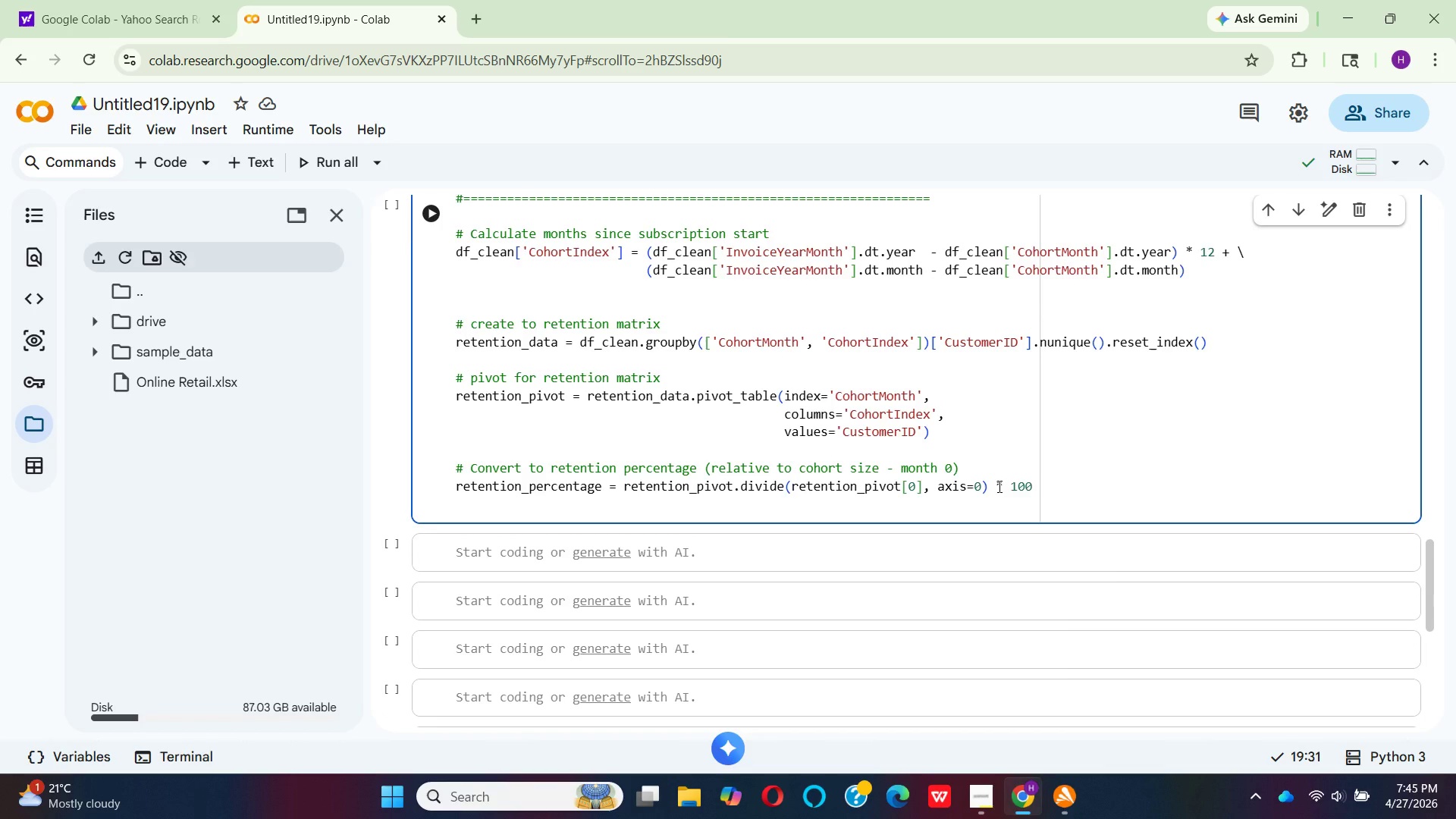 
key(Enter)
 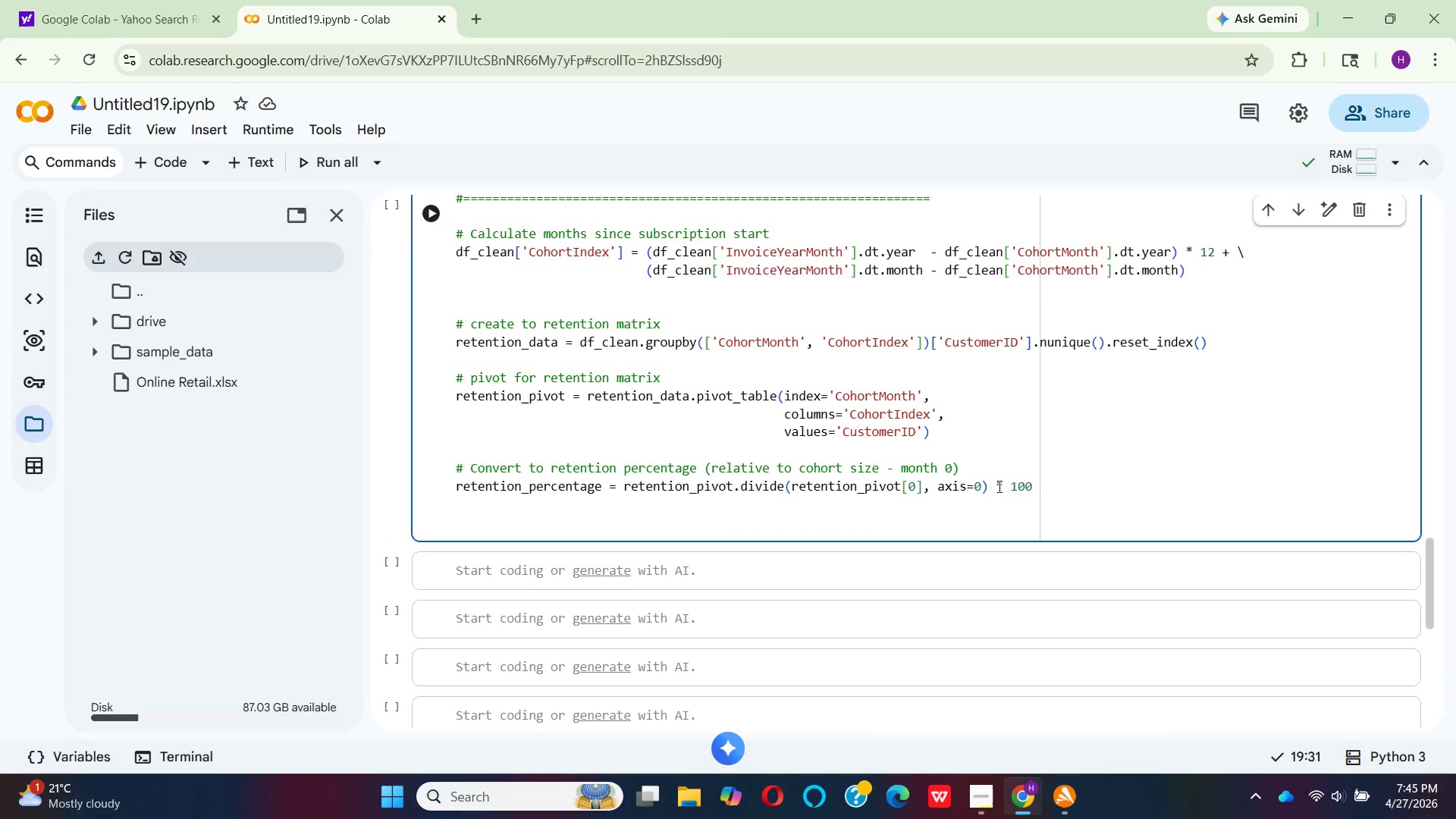 
type(# rund o 1 decimal for )
 